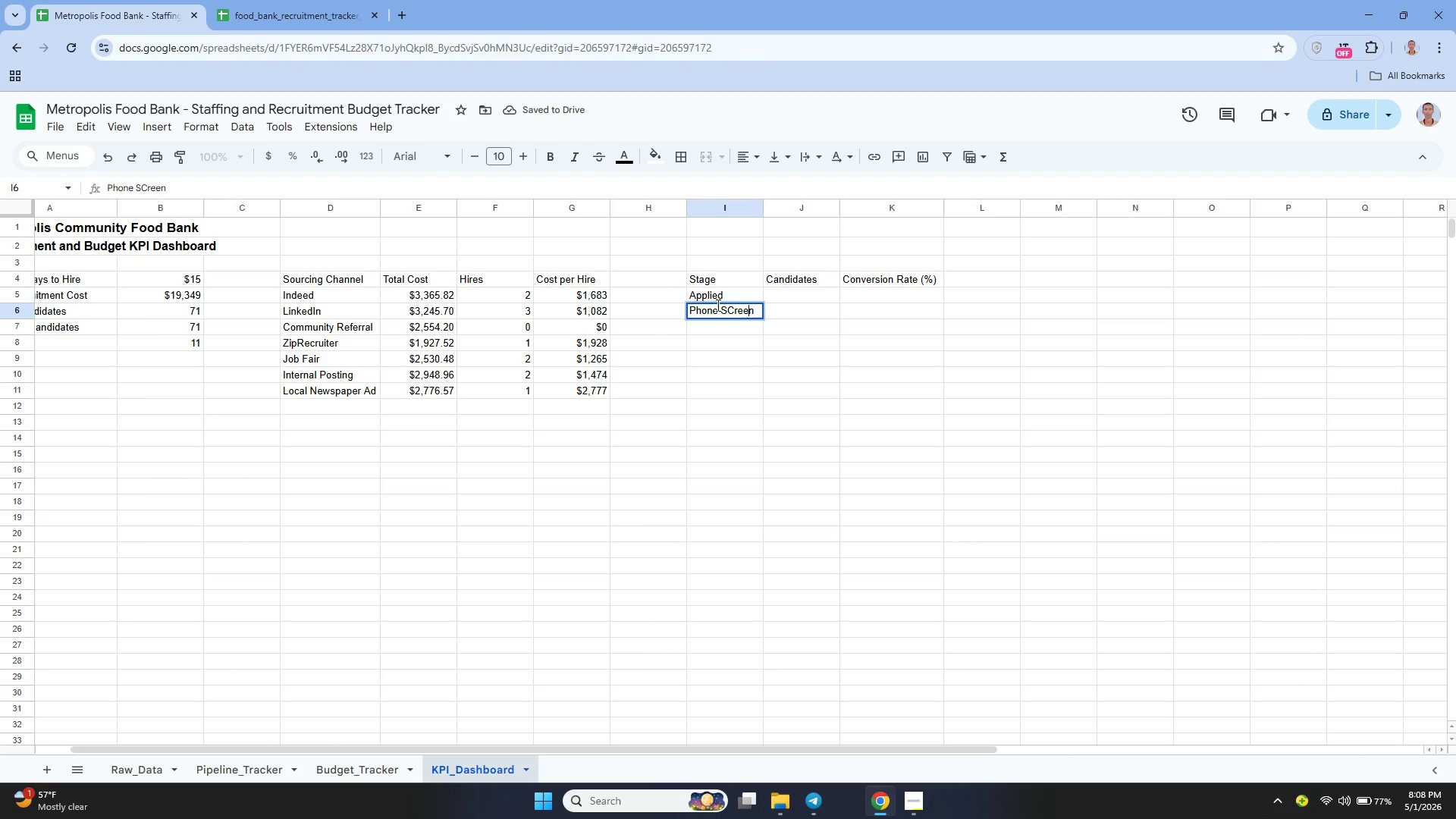 
key(ArrowLeft)
 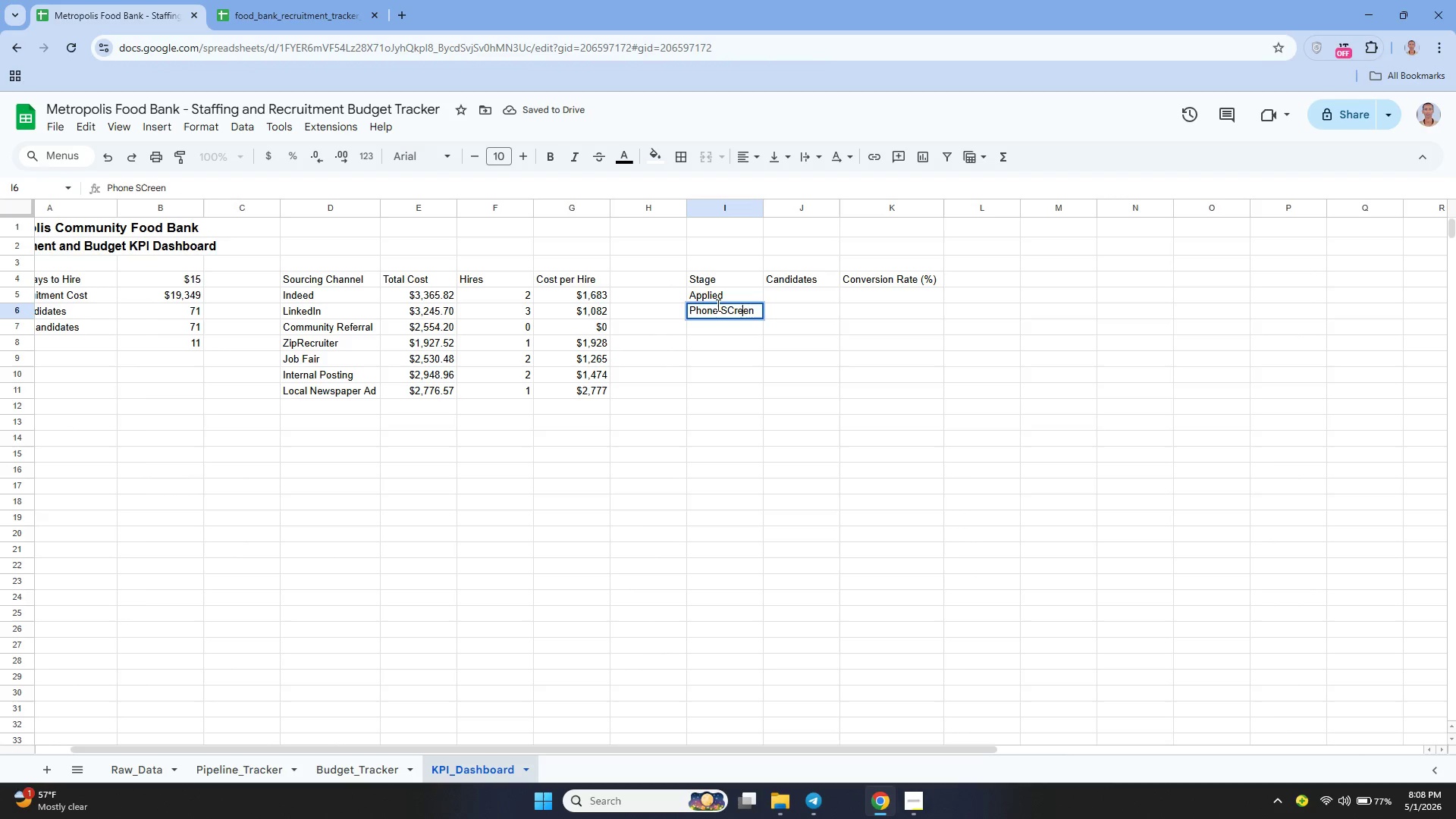 
key(ArrowLeft)
 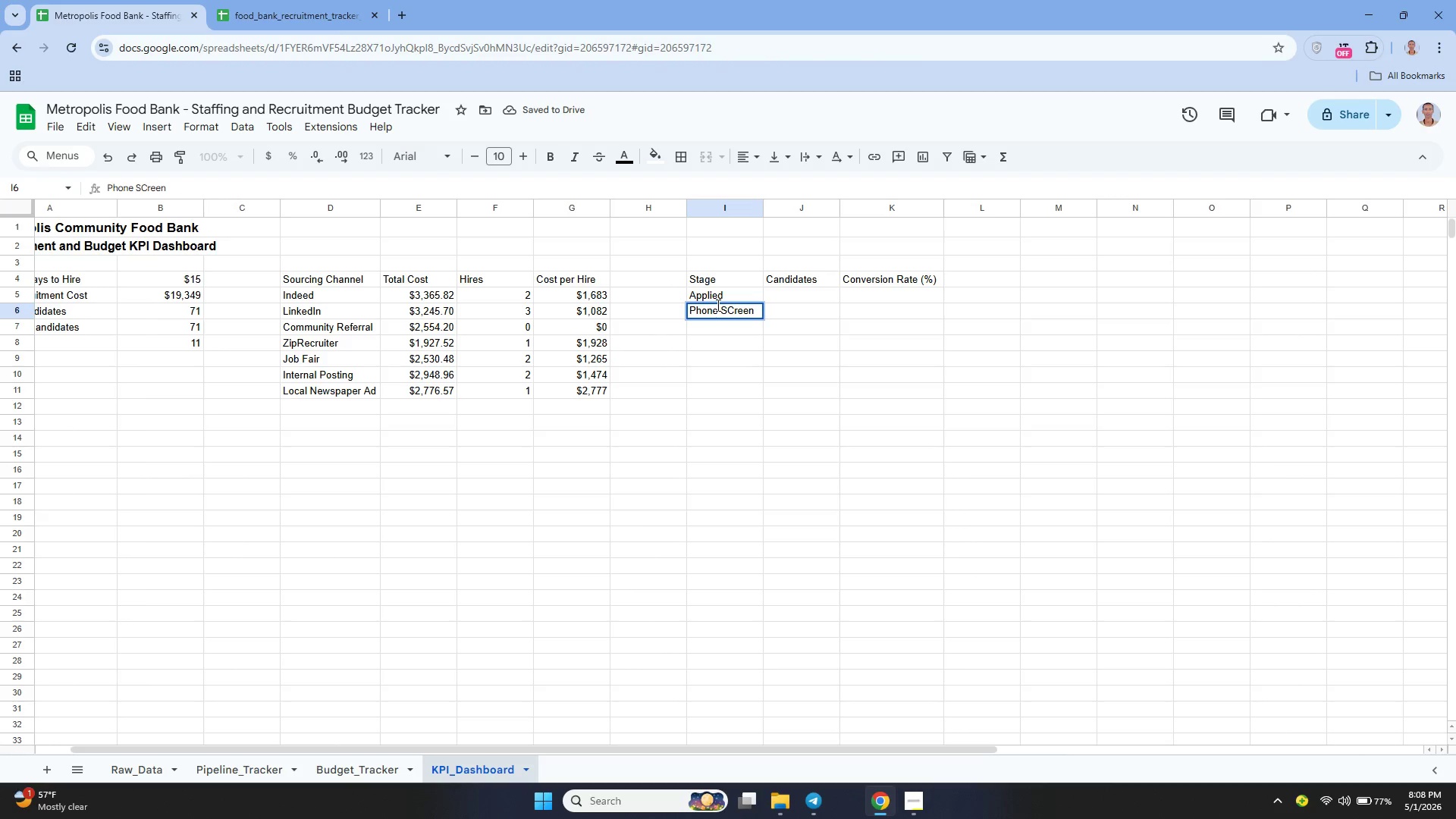 
key(Backspace)
key(Backspace)
type(cr)
 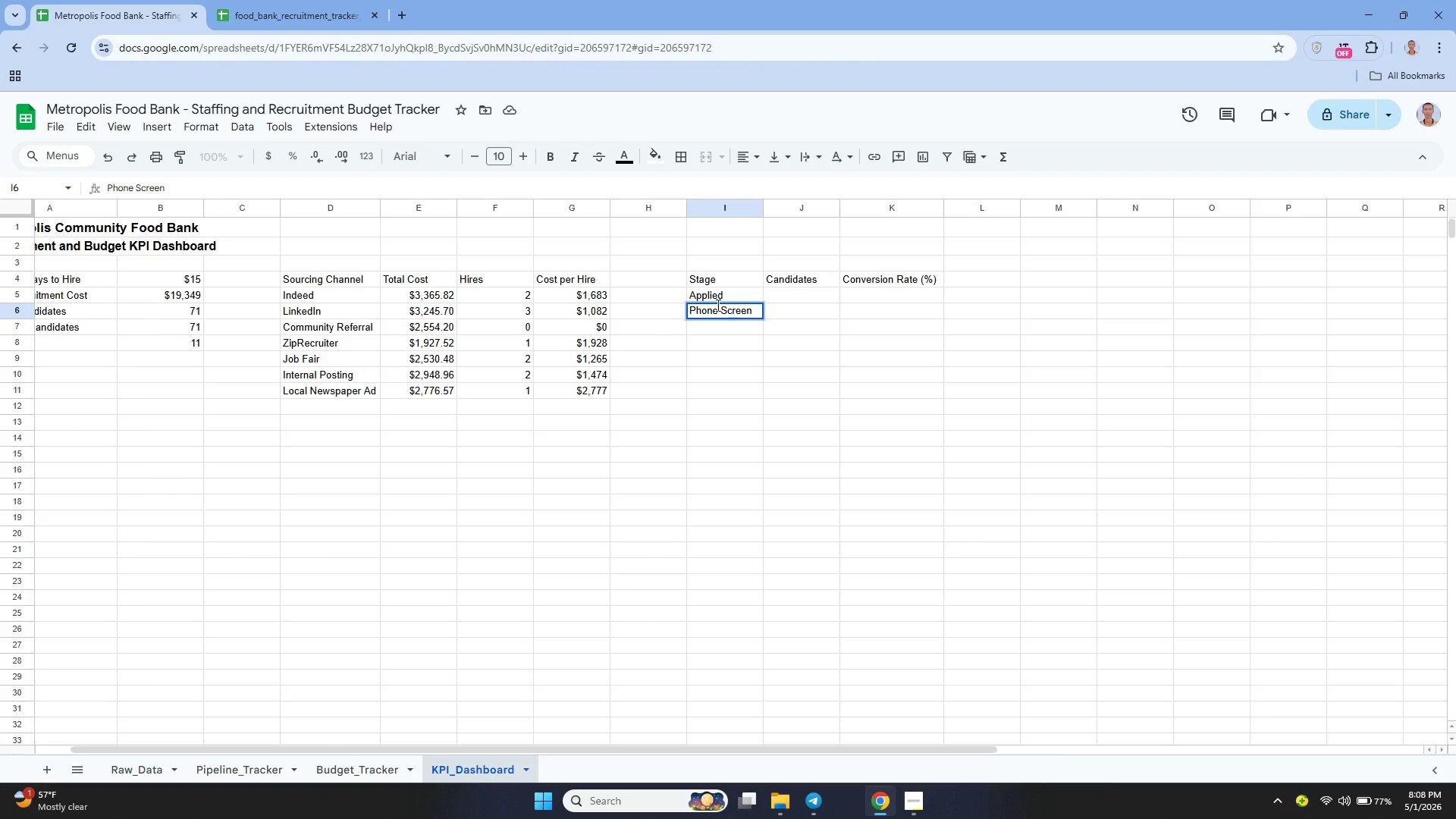 
key(Enter)
 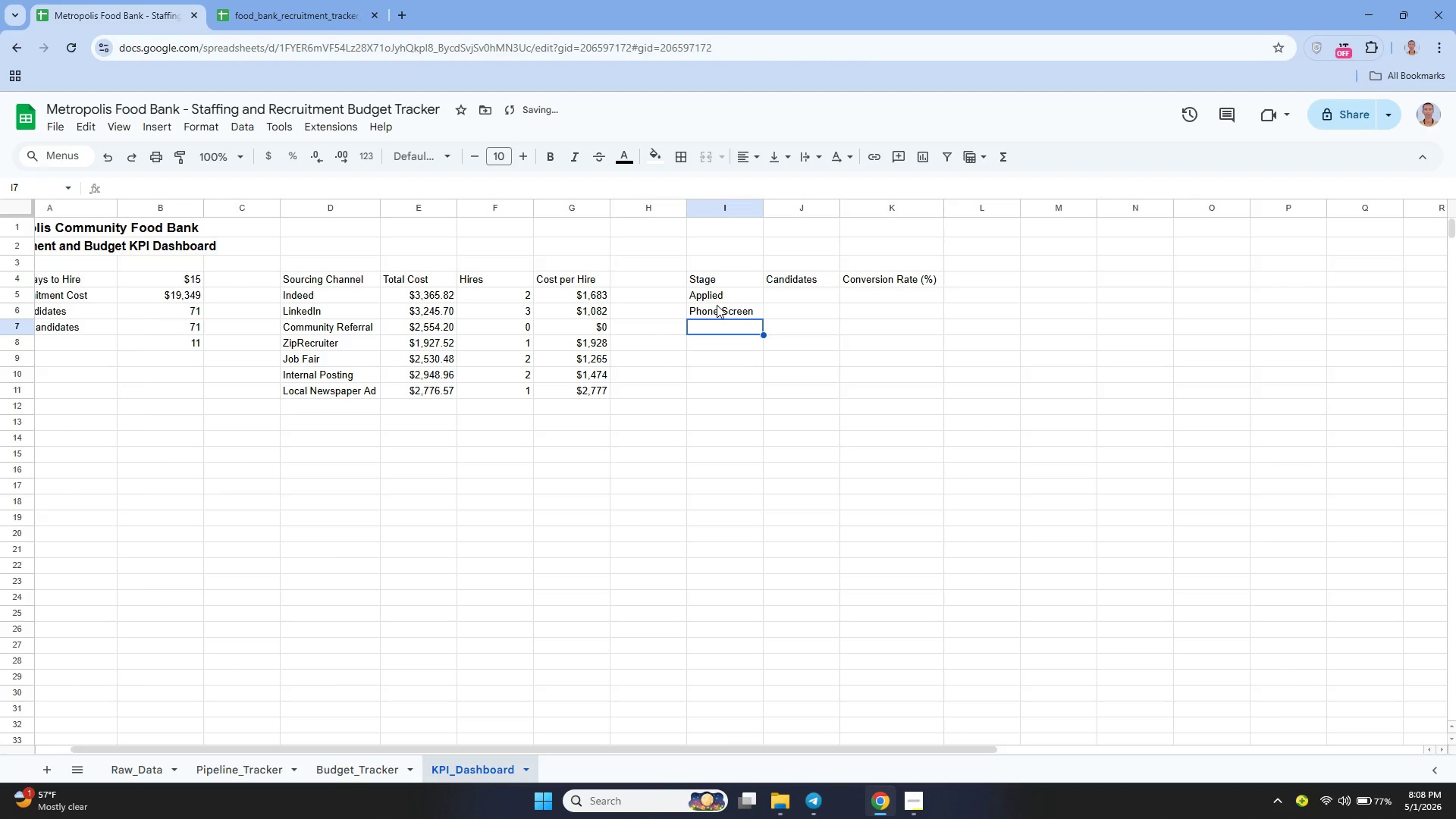 
key(Enter)
 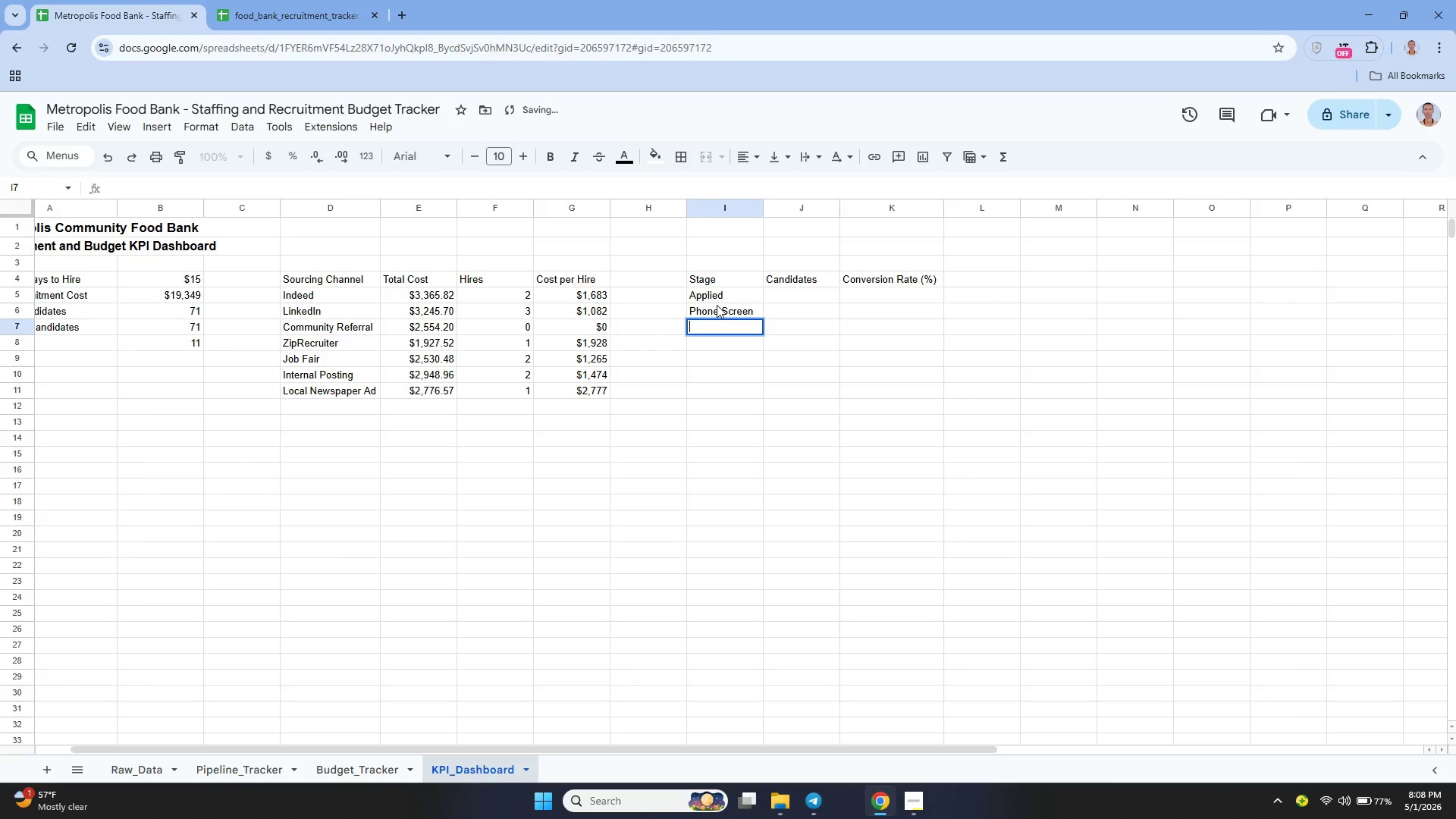 
type(Intervie)
key(Backspace)
 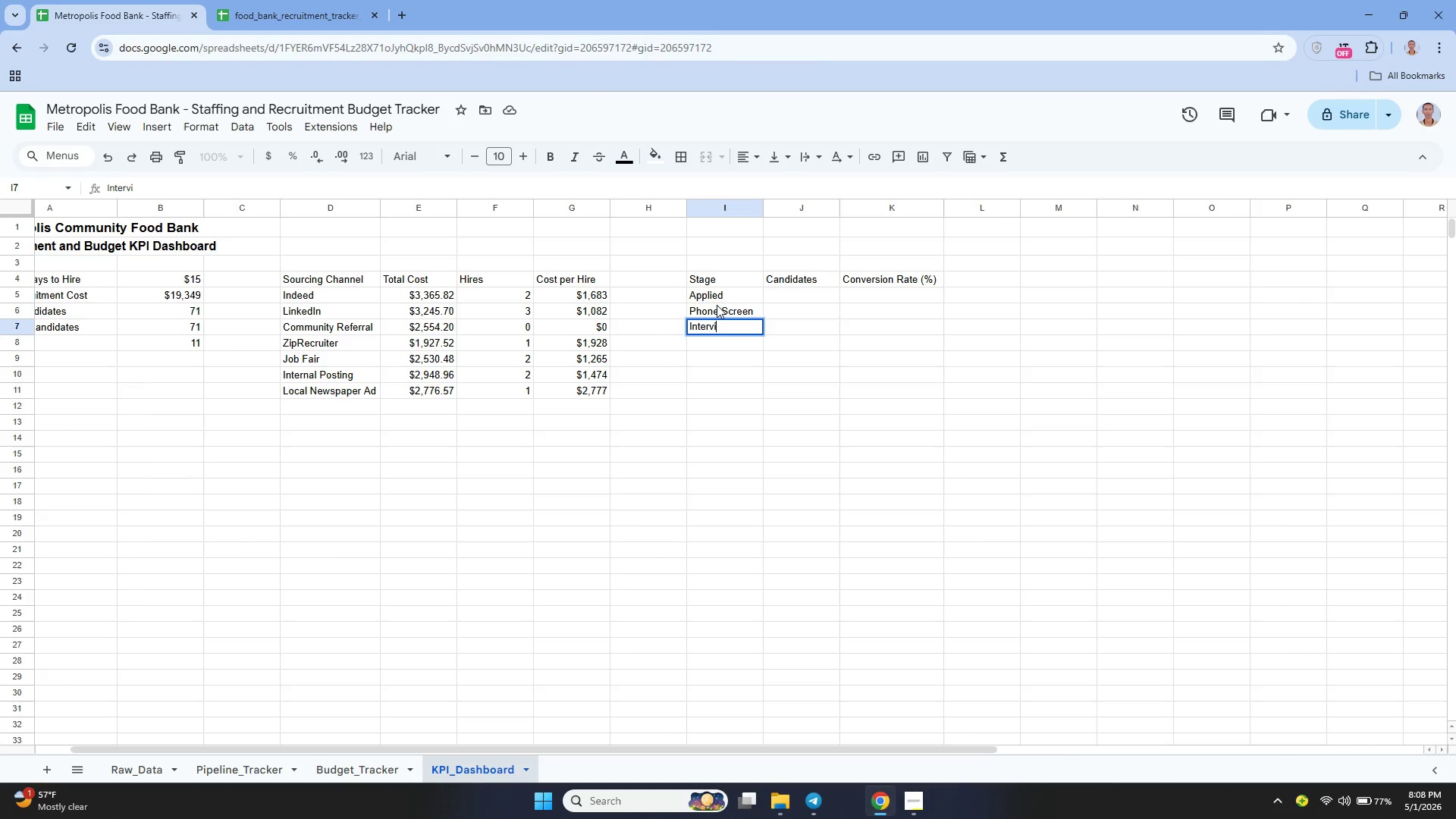 
type(ewing)
 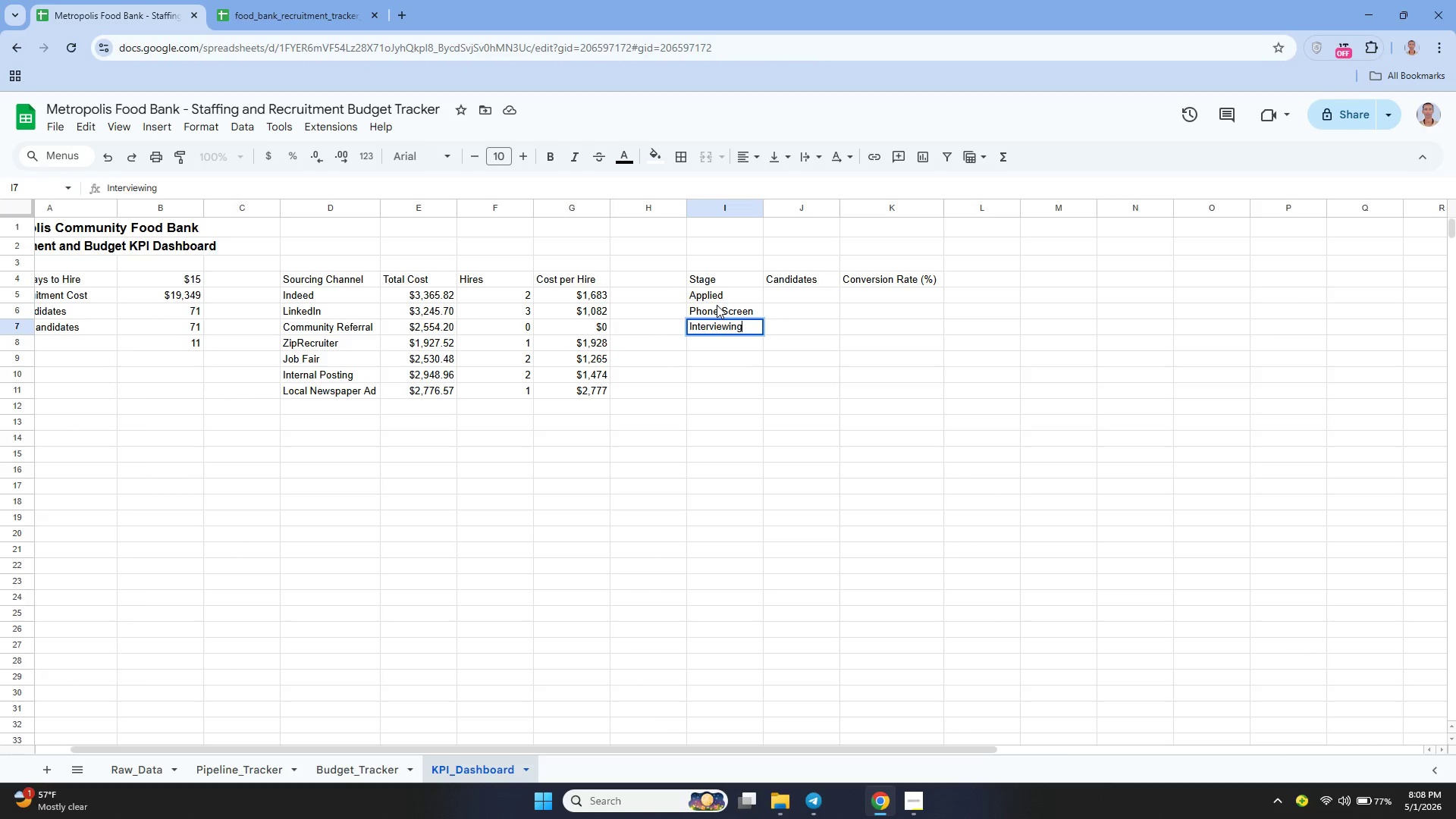 
key(Enter)
 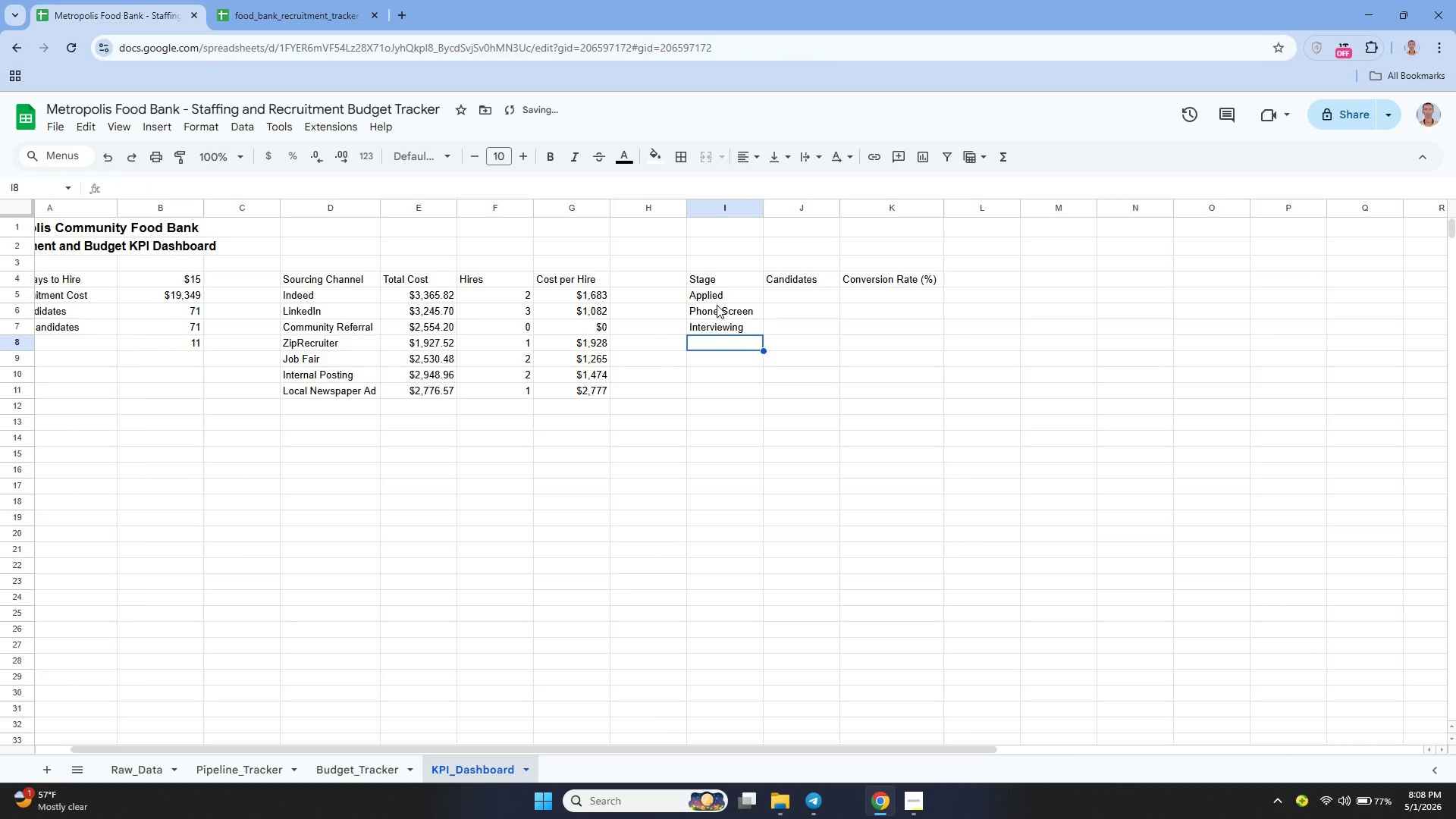 
key(Enter)
 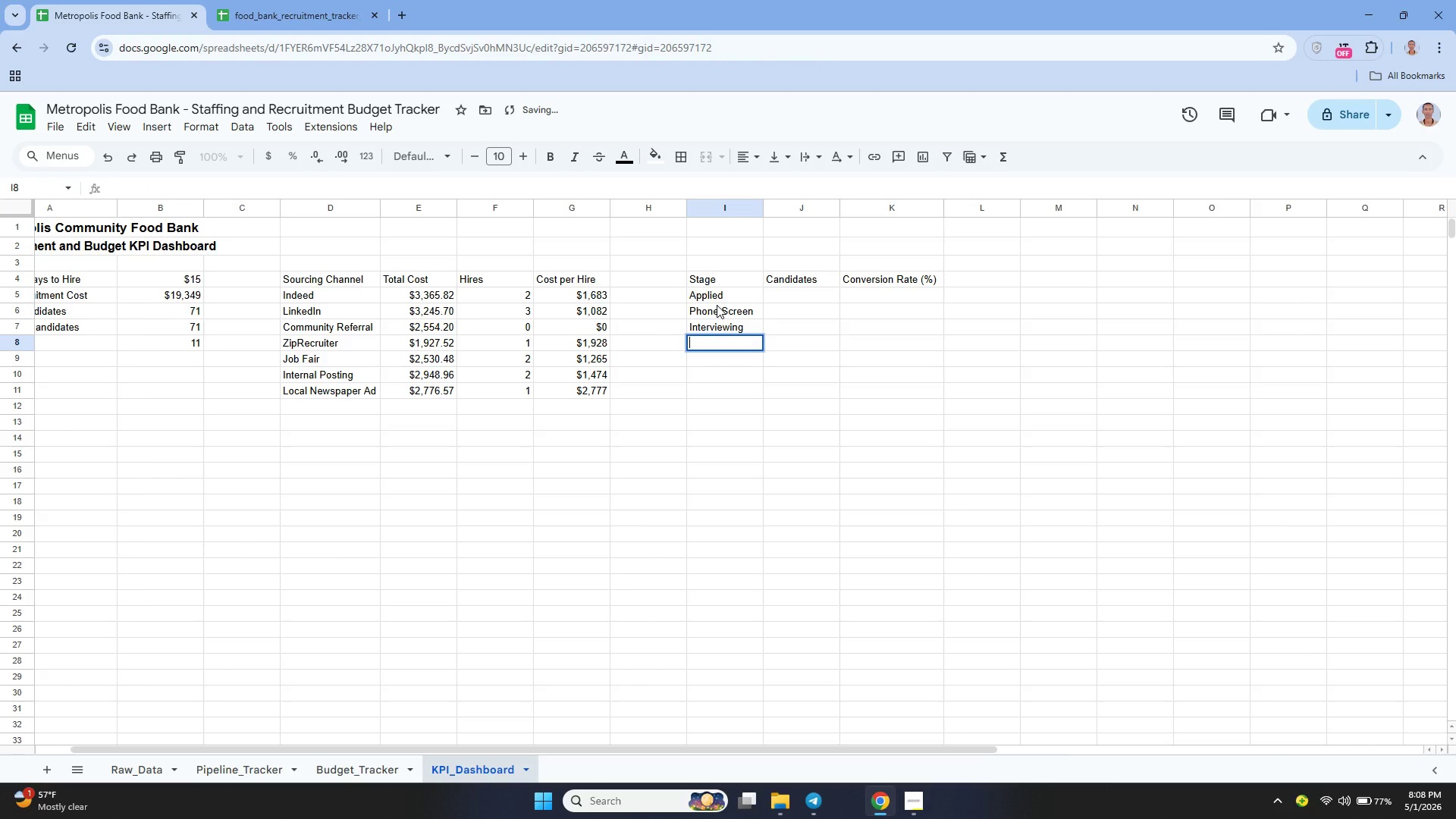 
type(Final Round)
 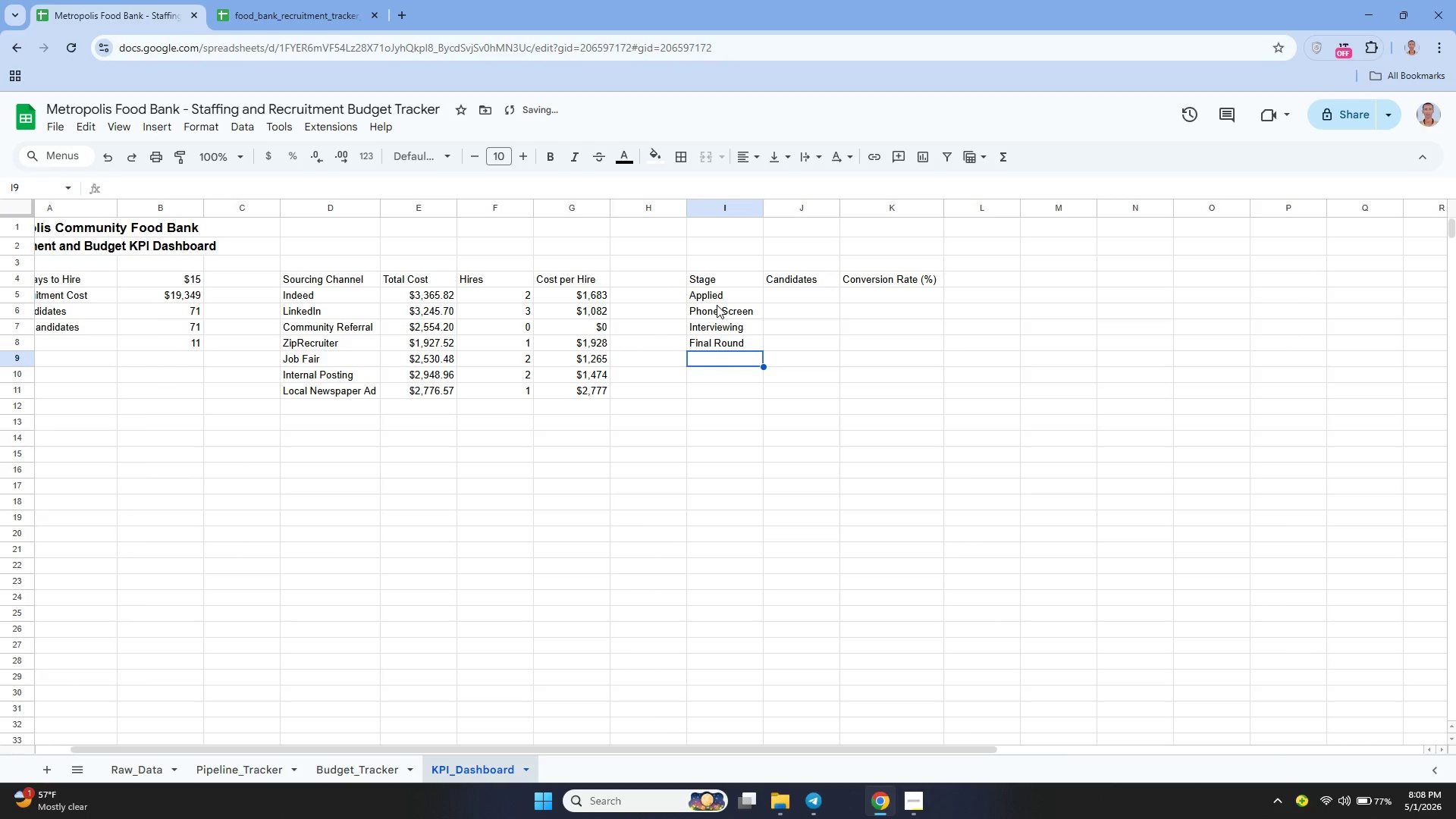 
 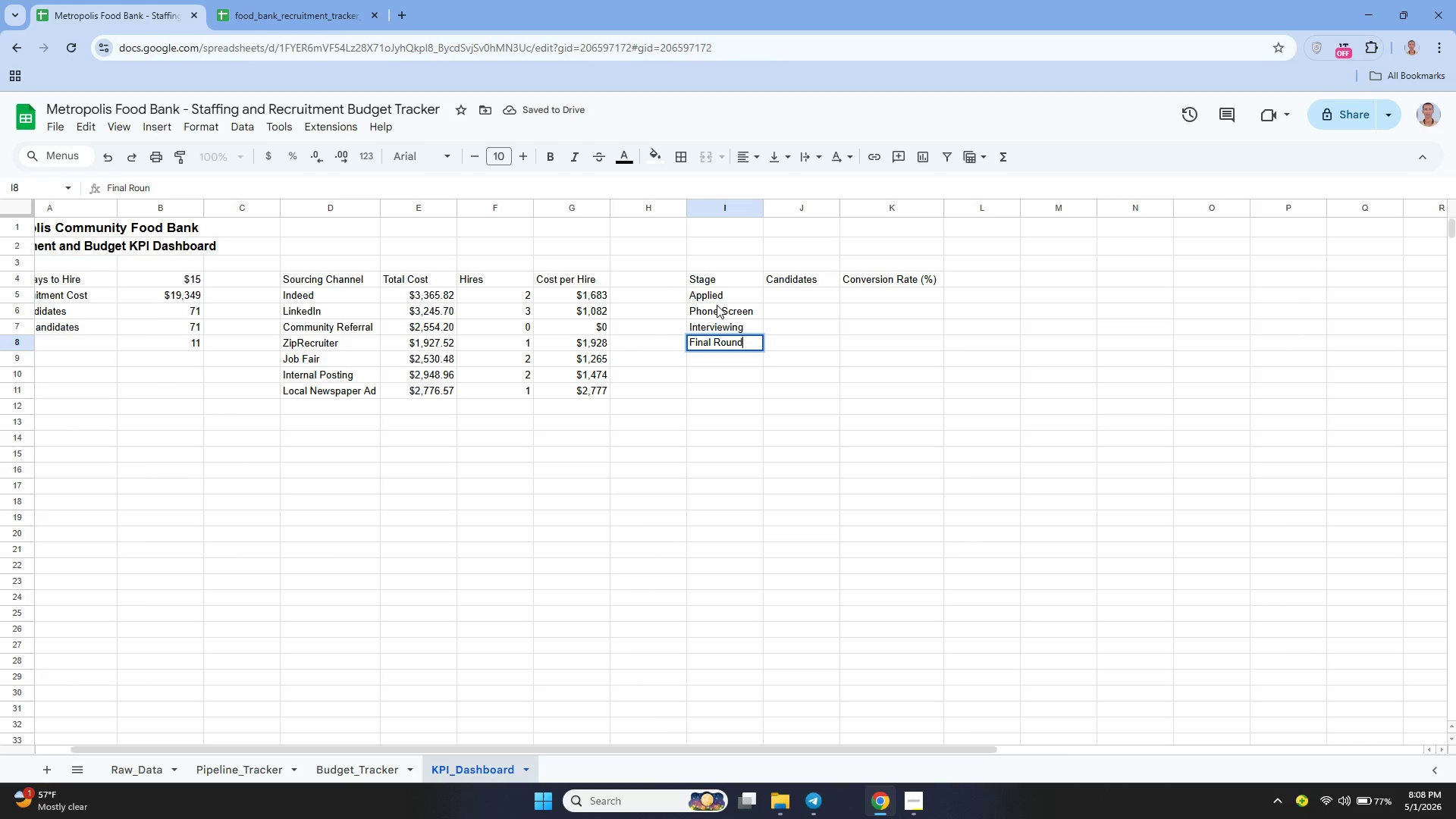 
key(Enter)
 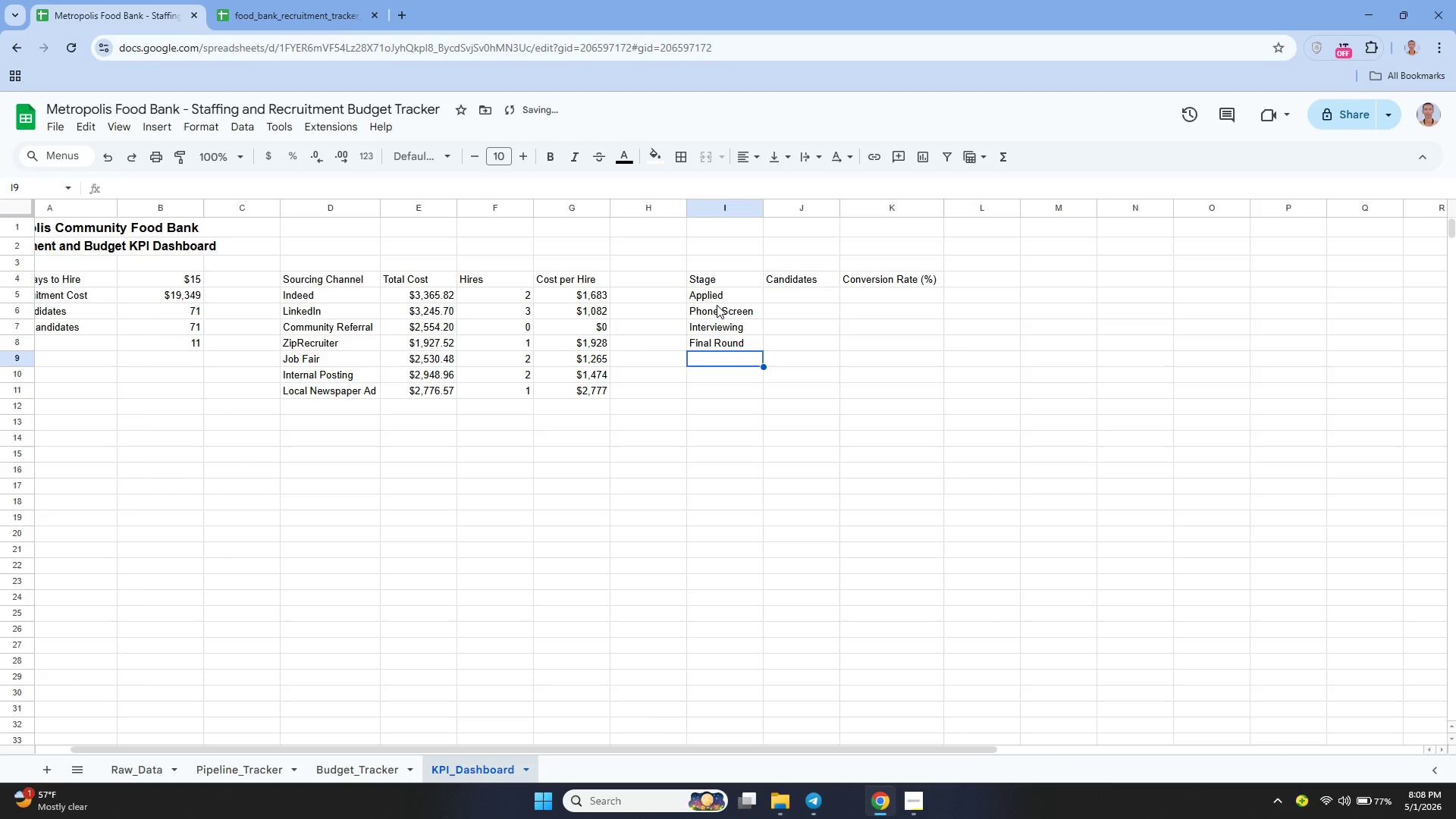 
key(Enter)
 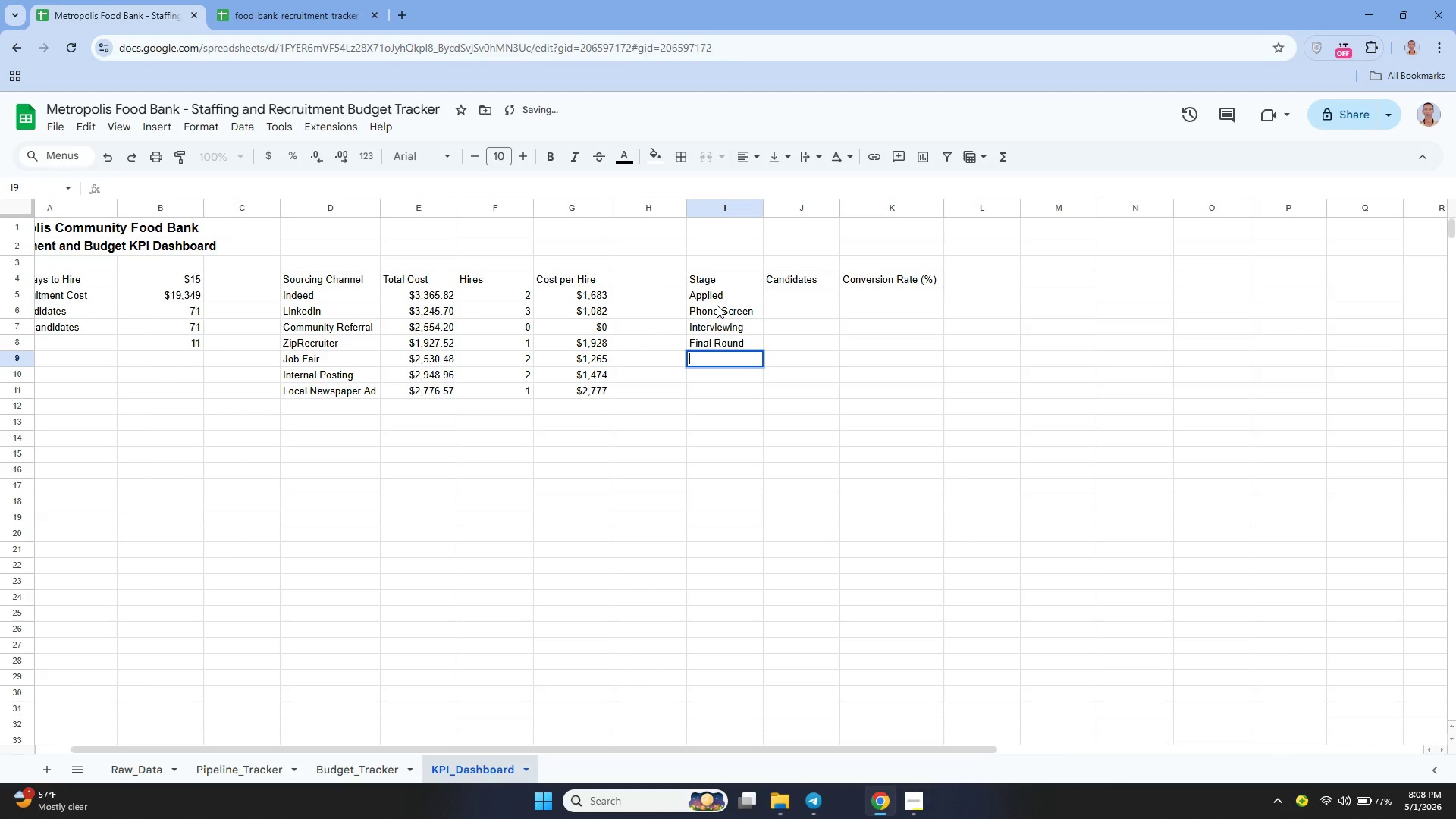 
type(Offer Extended)
 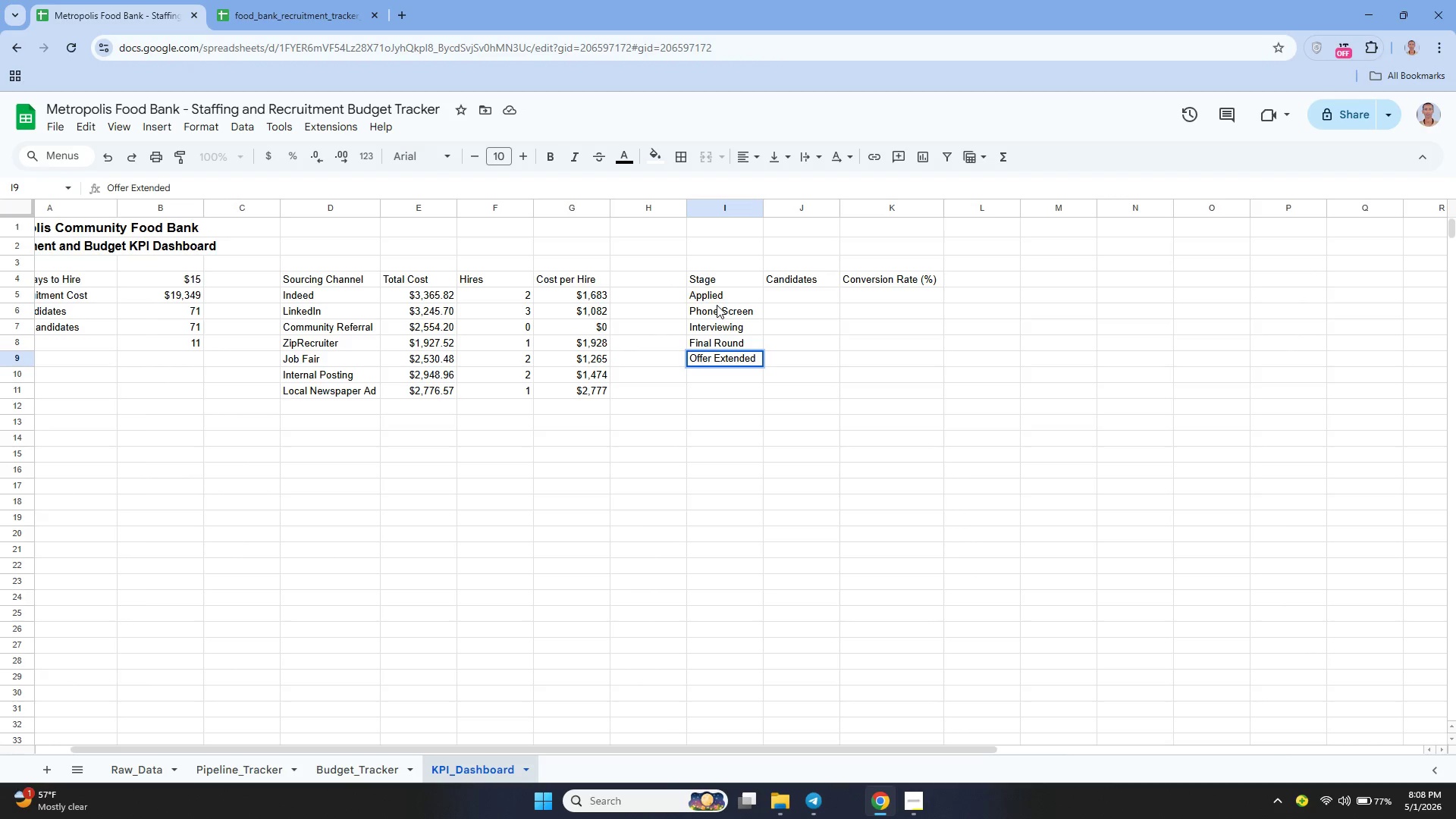 
wait(5.53)
 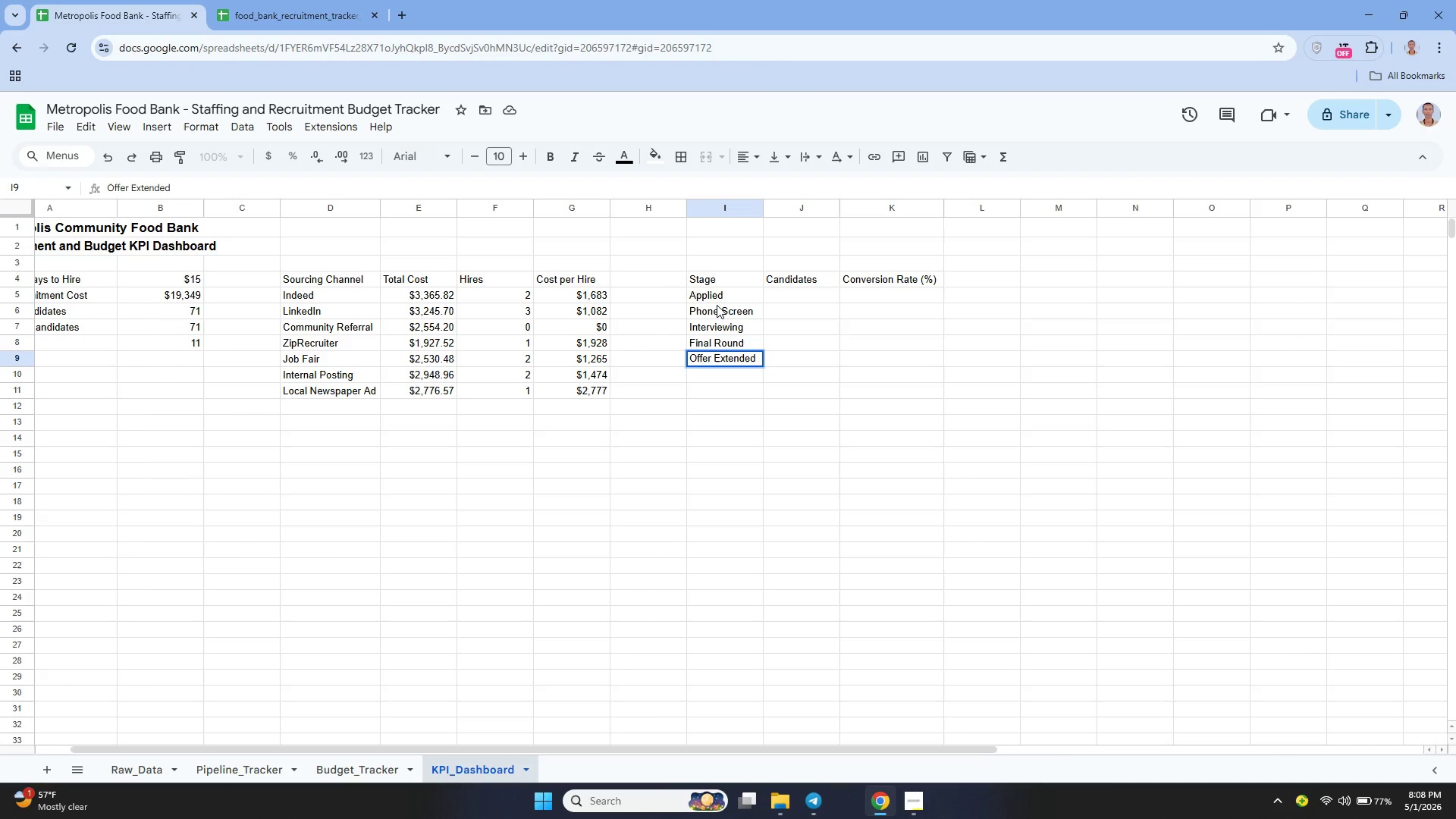 
key(Enter)
 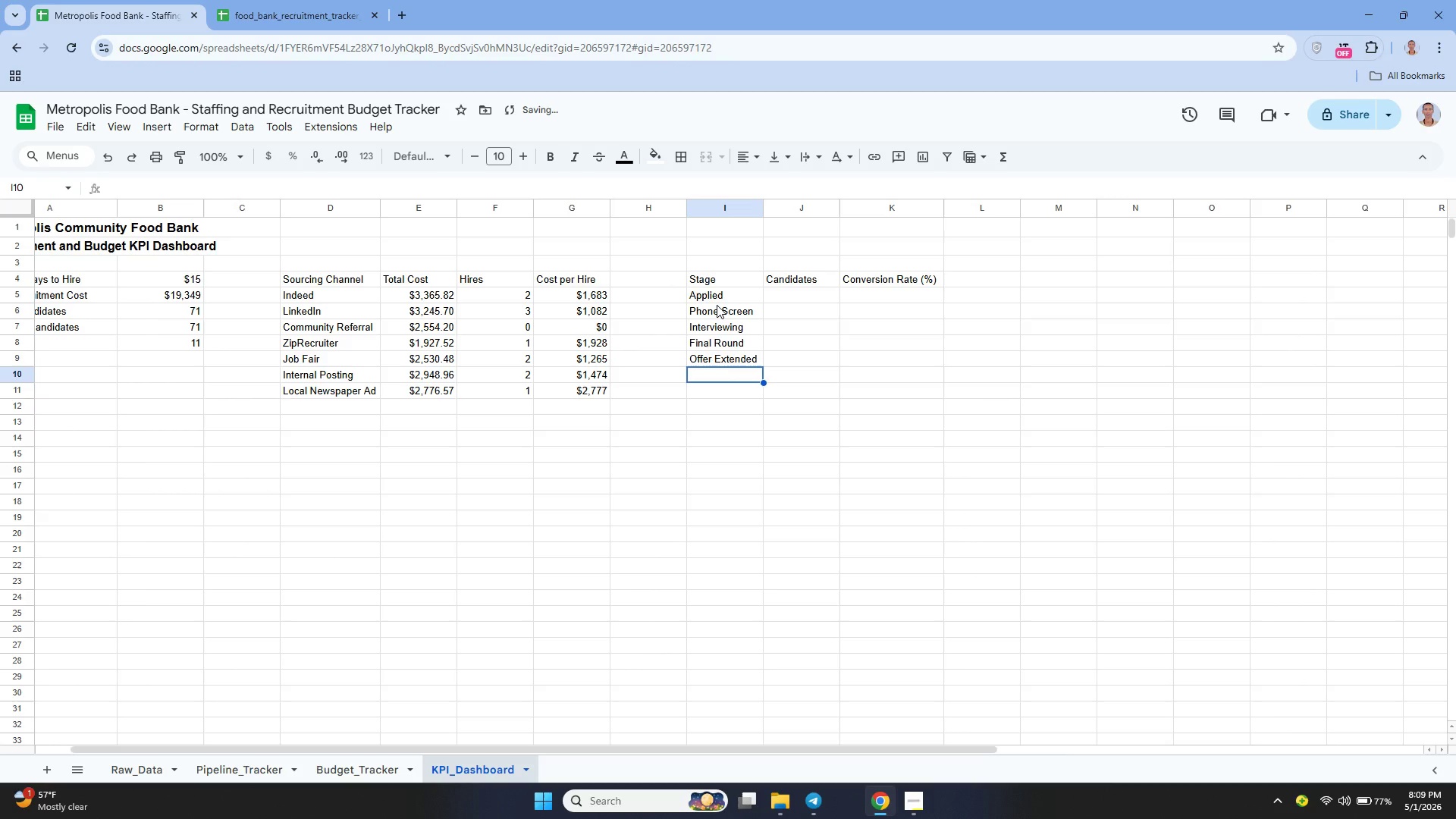 
type(Hired)
 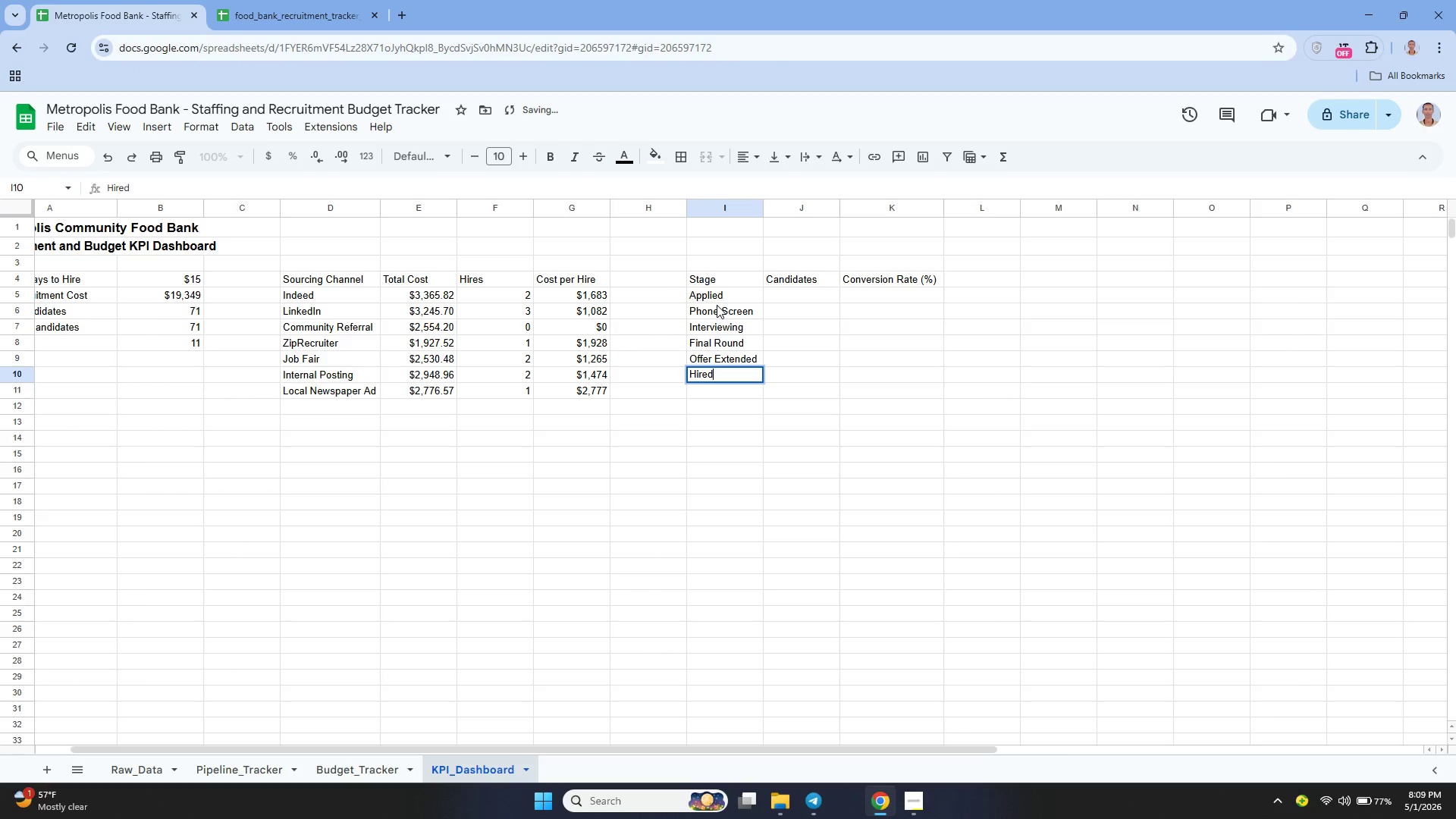 
key(Enter)
 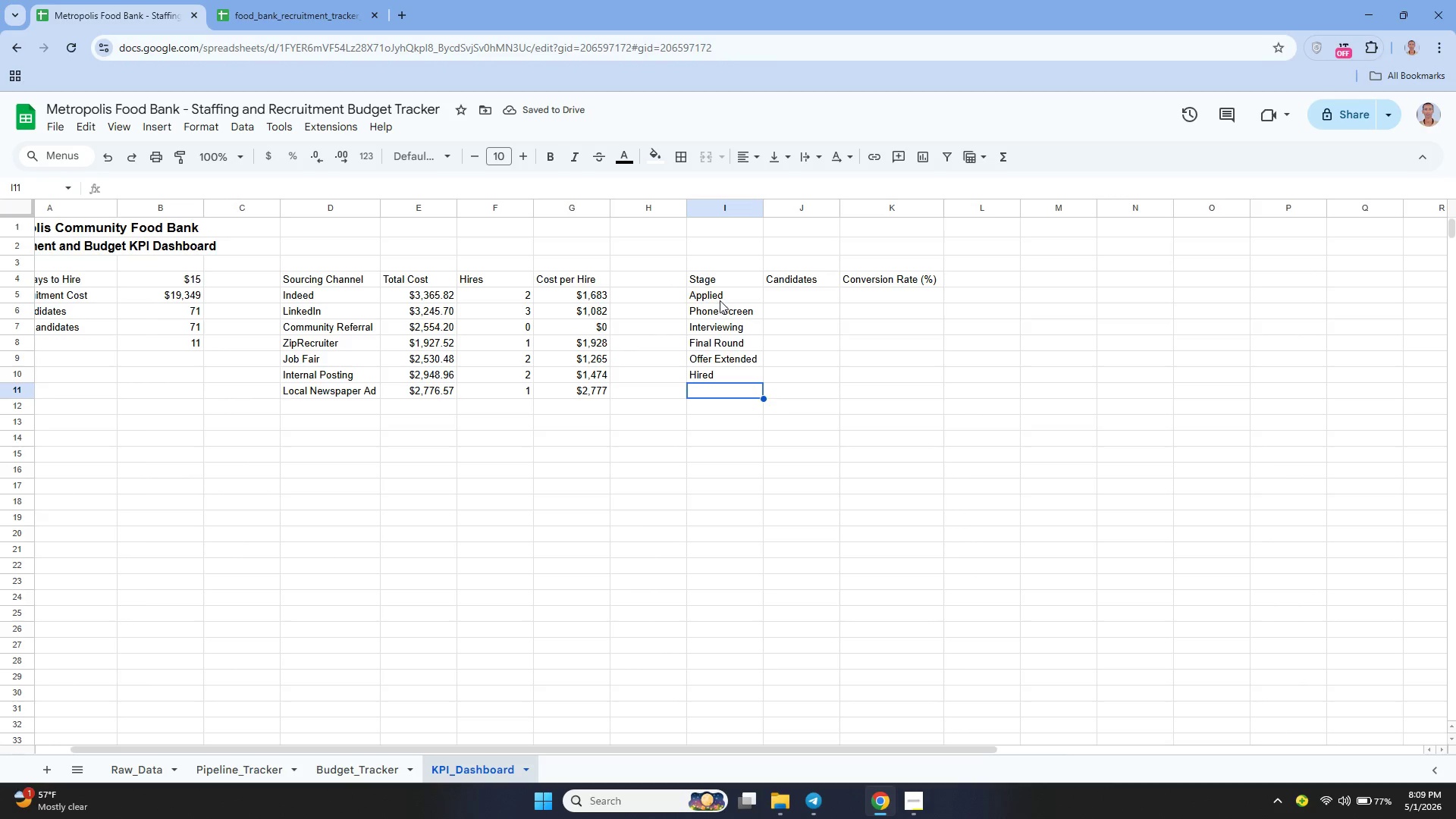 
wait(8.81)
 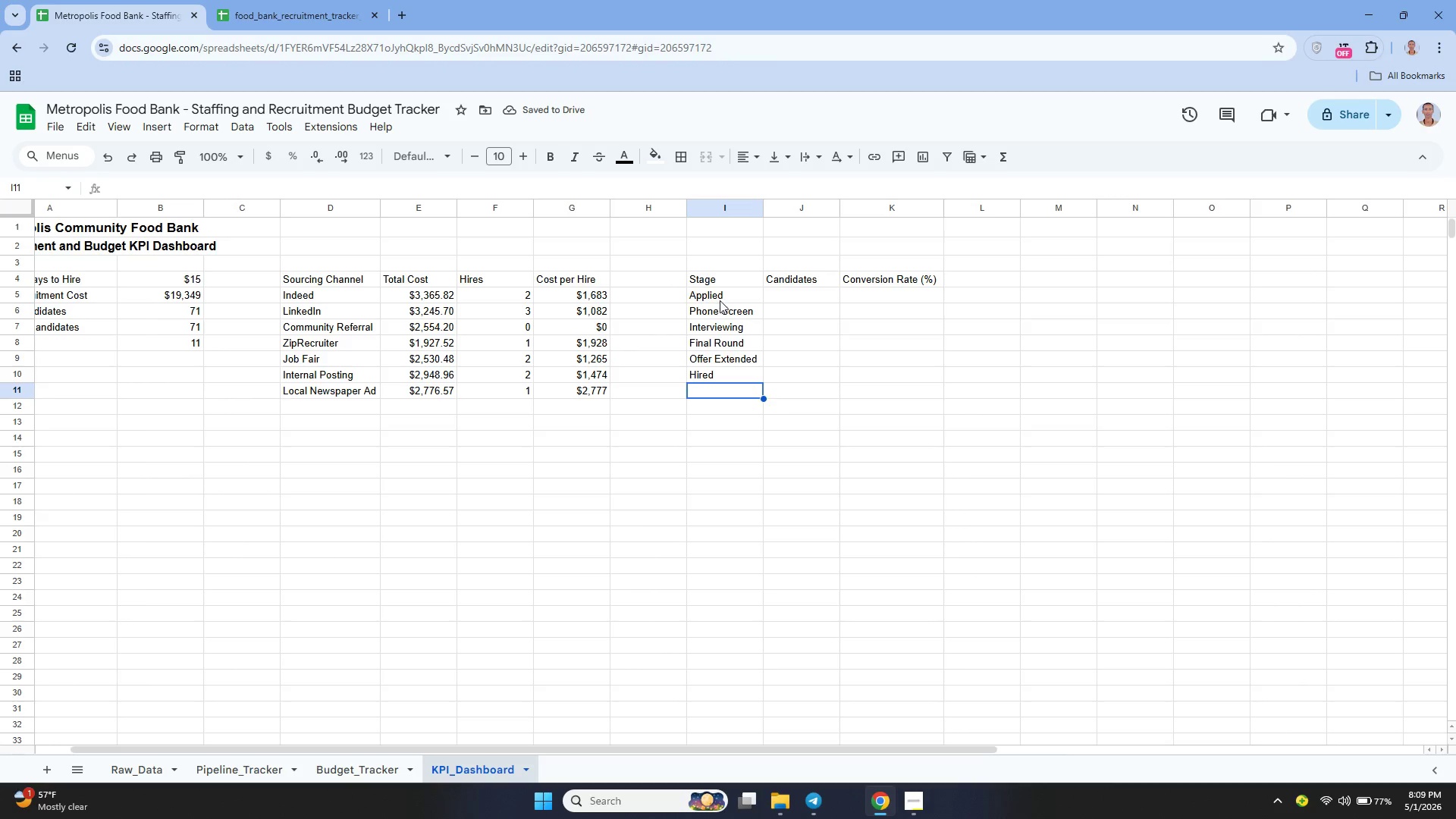 
left_click([784, 298])
 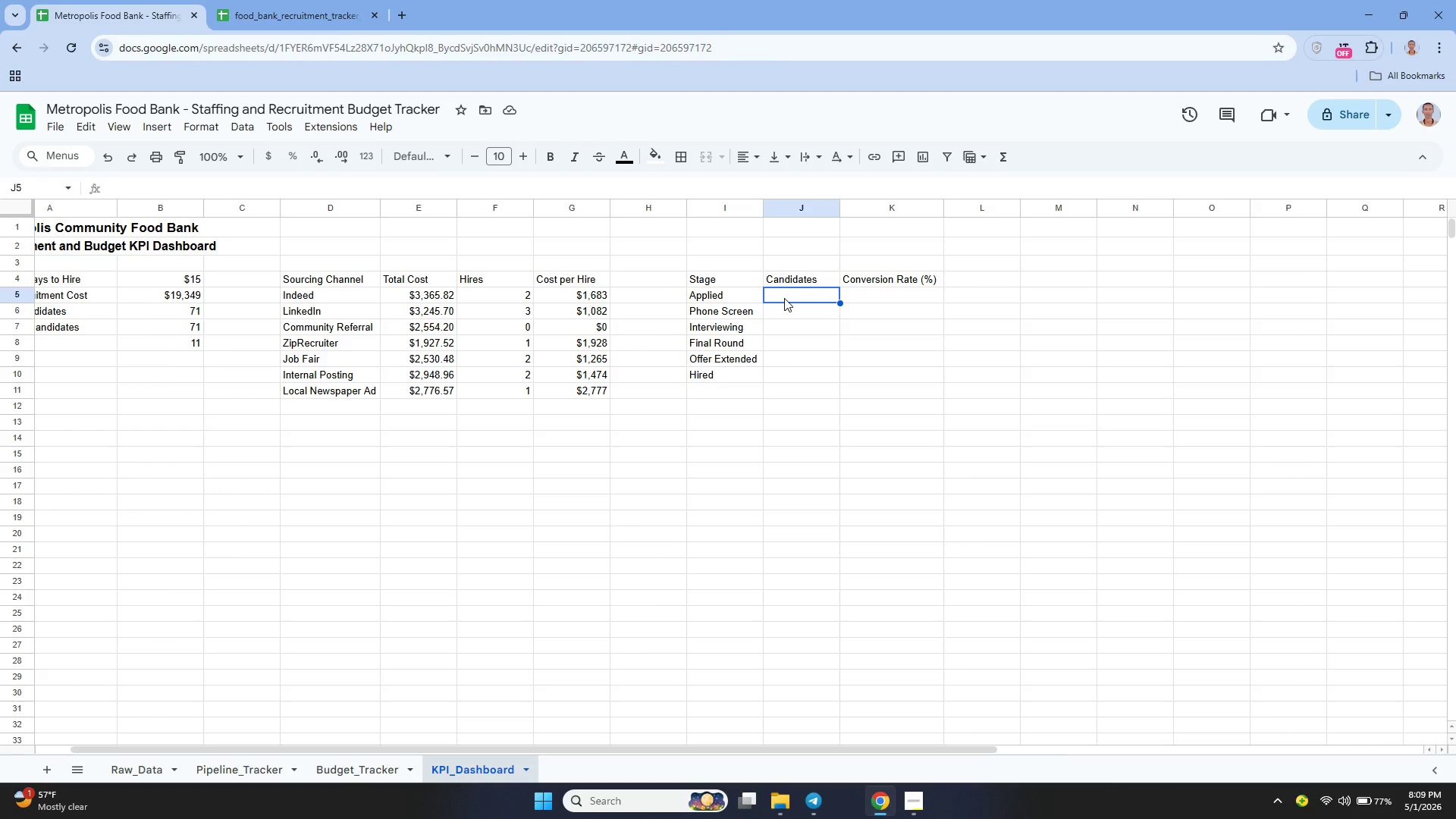 
type(=COUnt)
 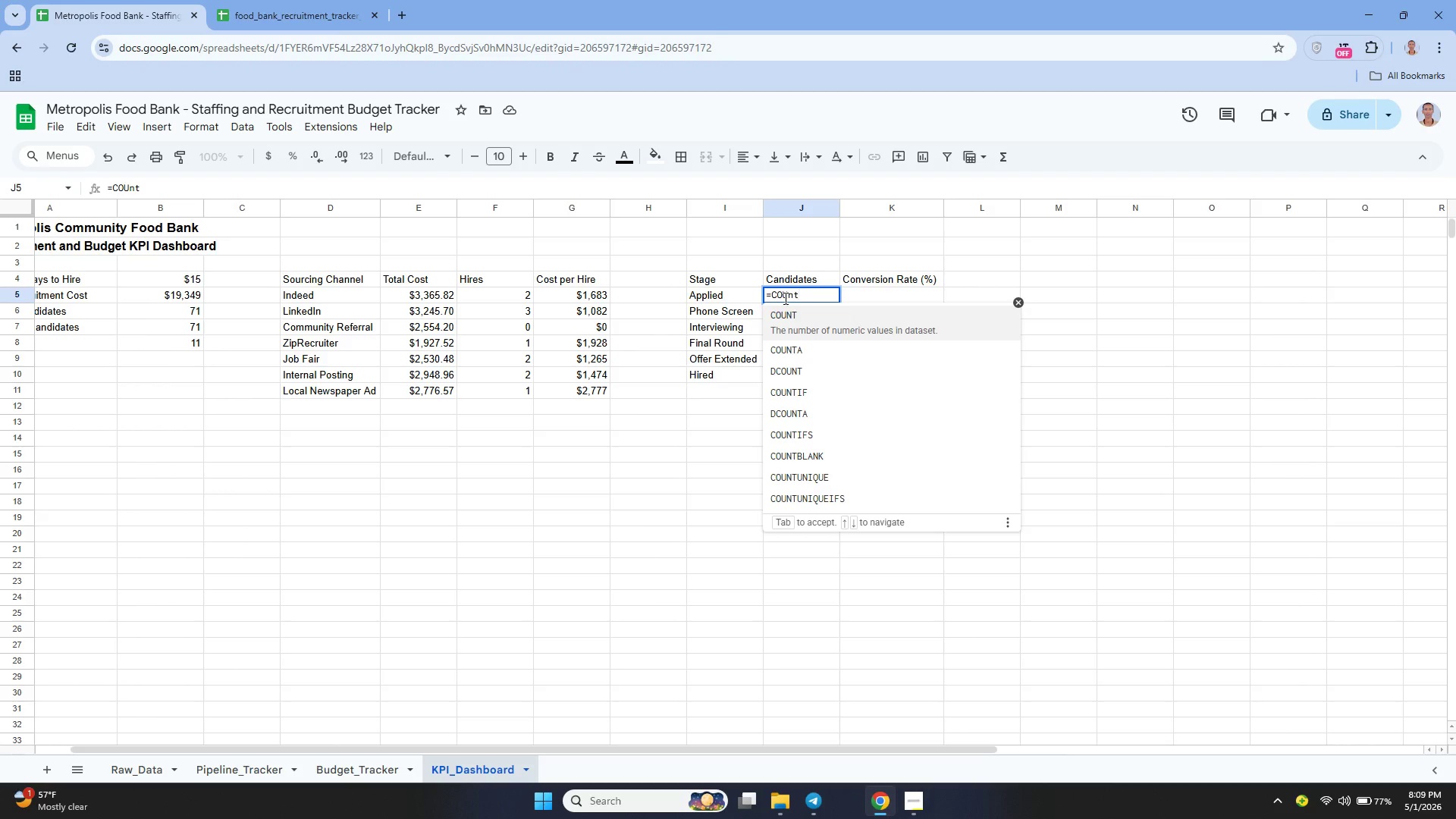 
key(ArrowDown)
 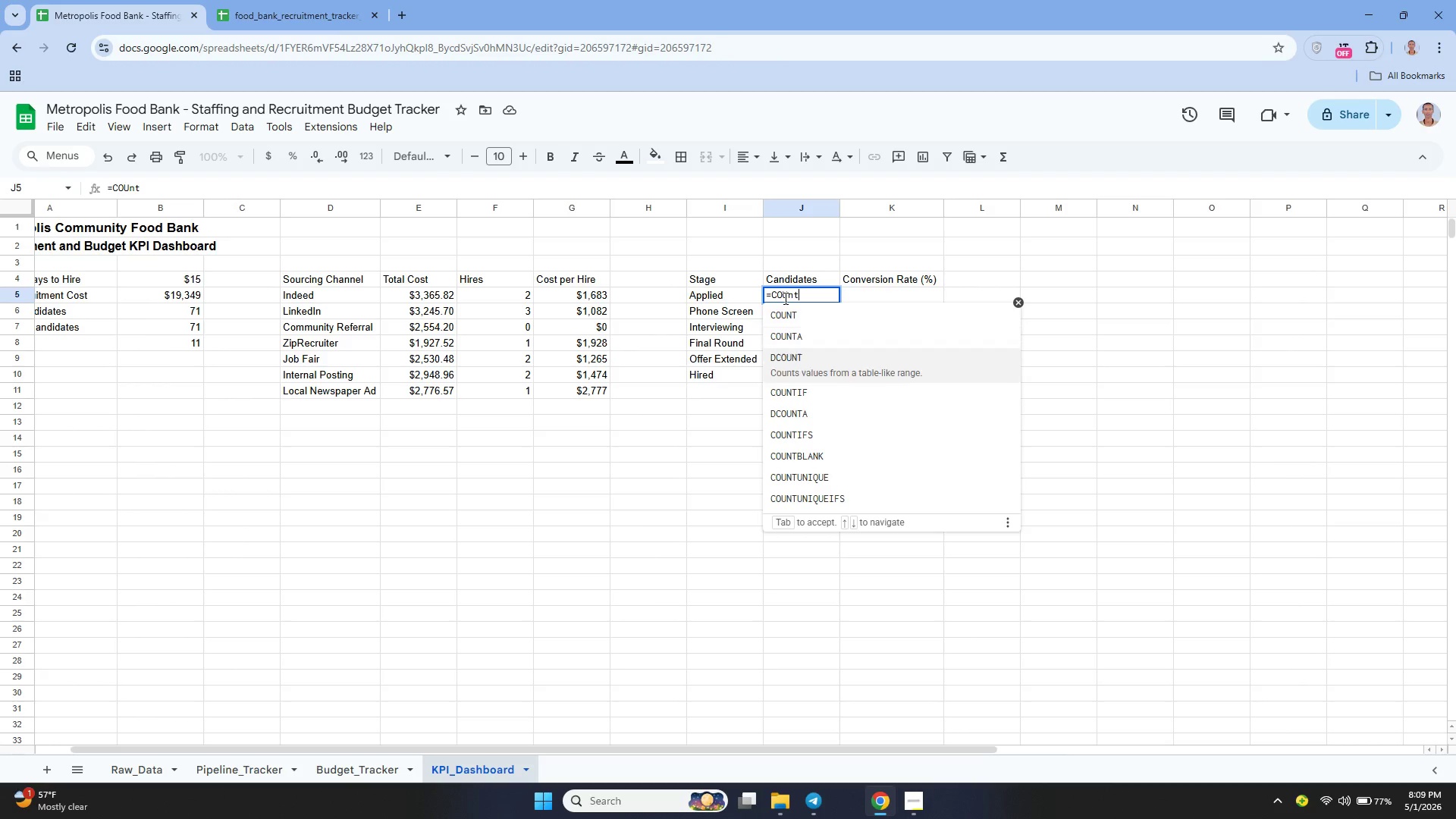 
key(ArrowDown)
 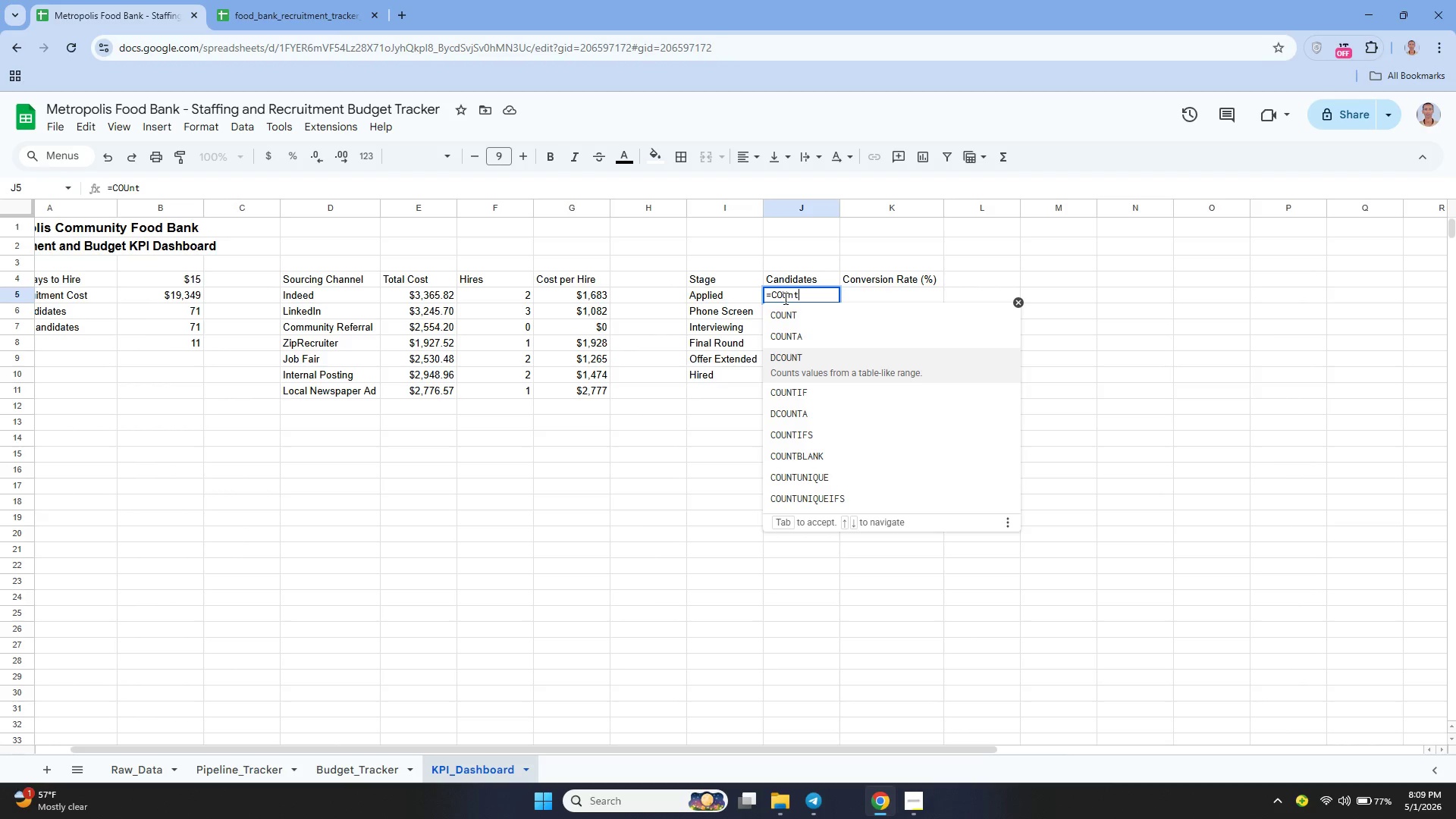 
key(ArrowDown)
 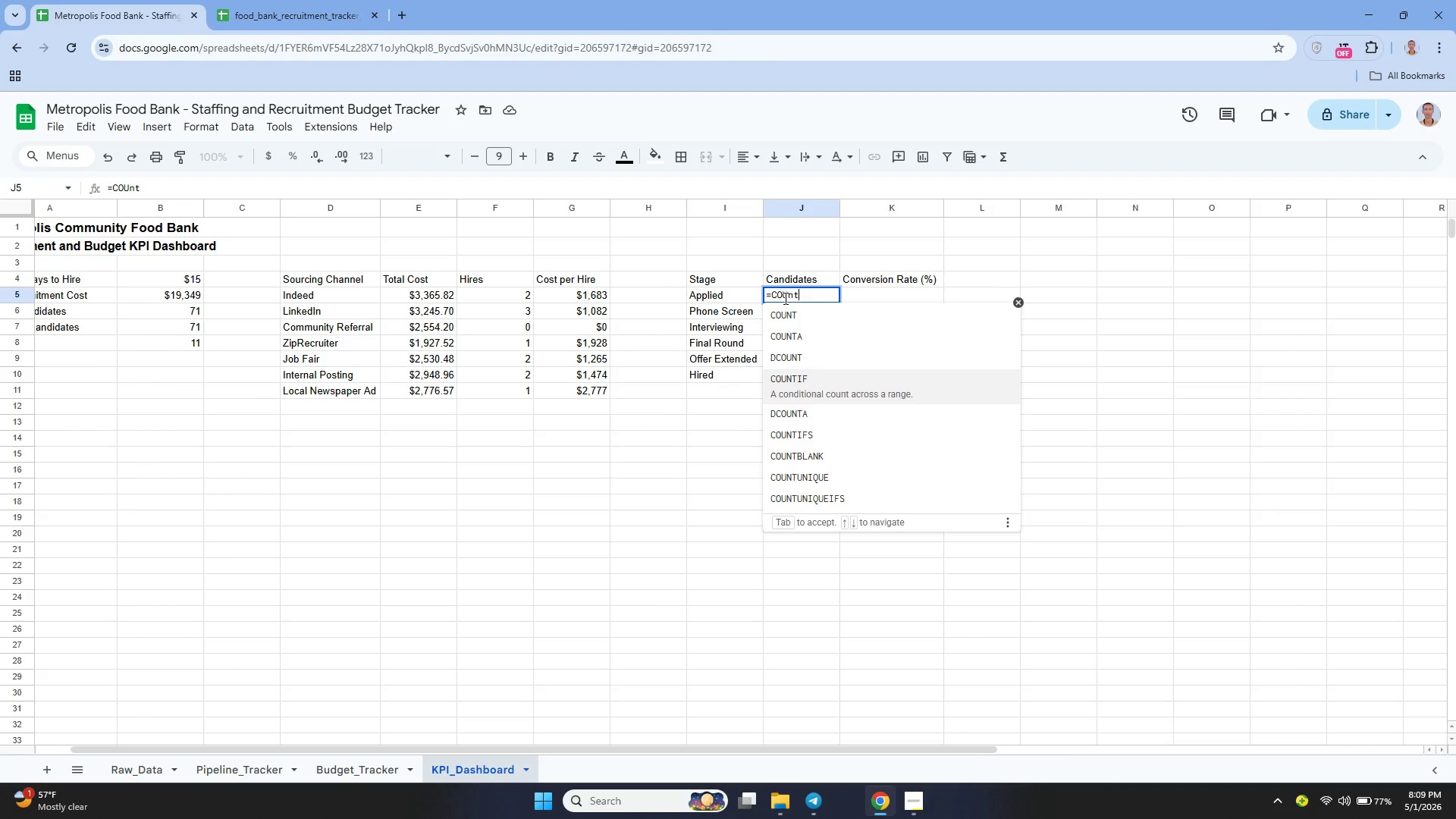 
key(Enter)
 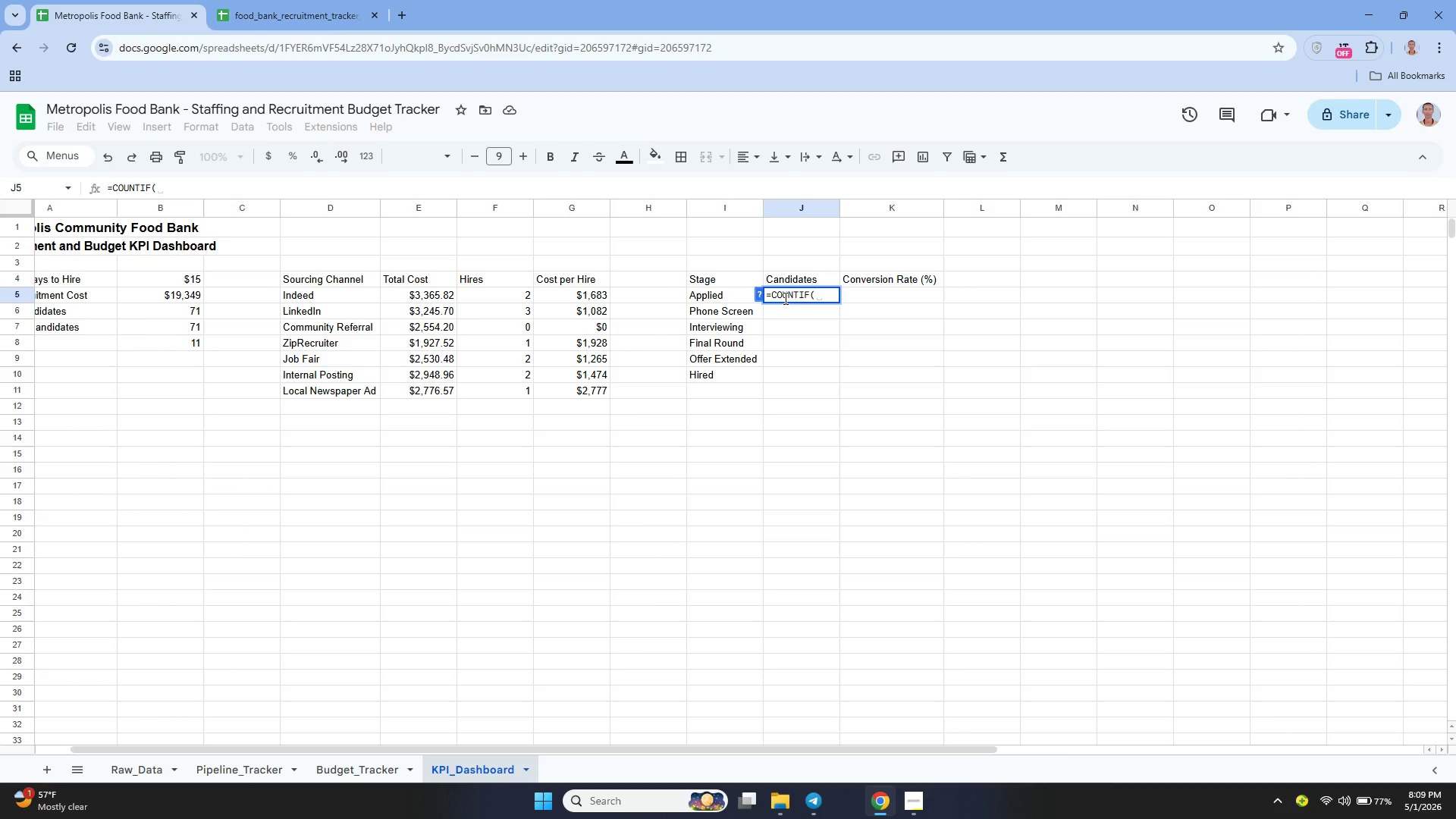 
wait(10.25)
 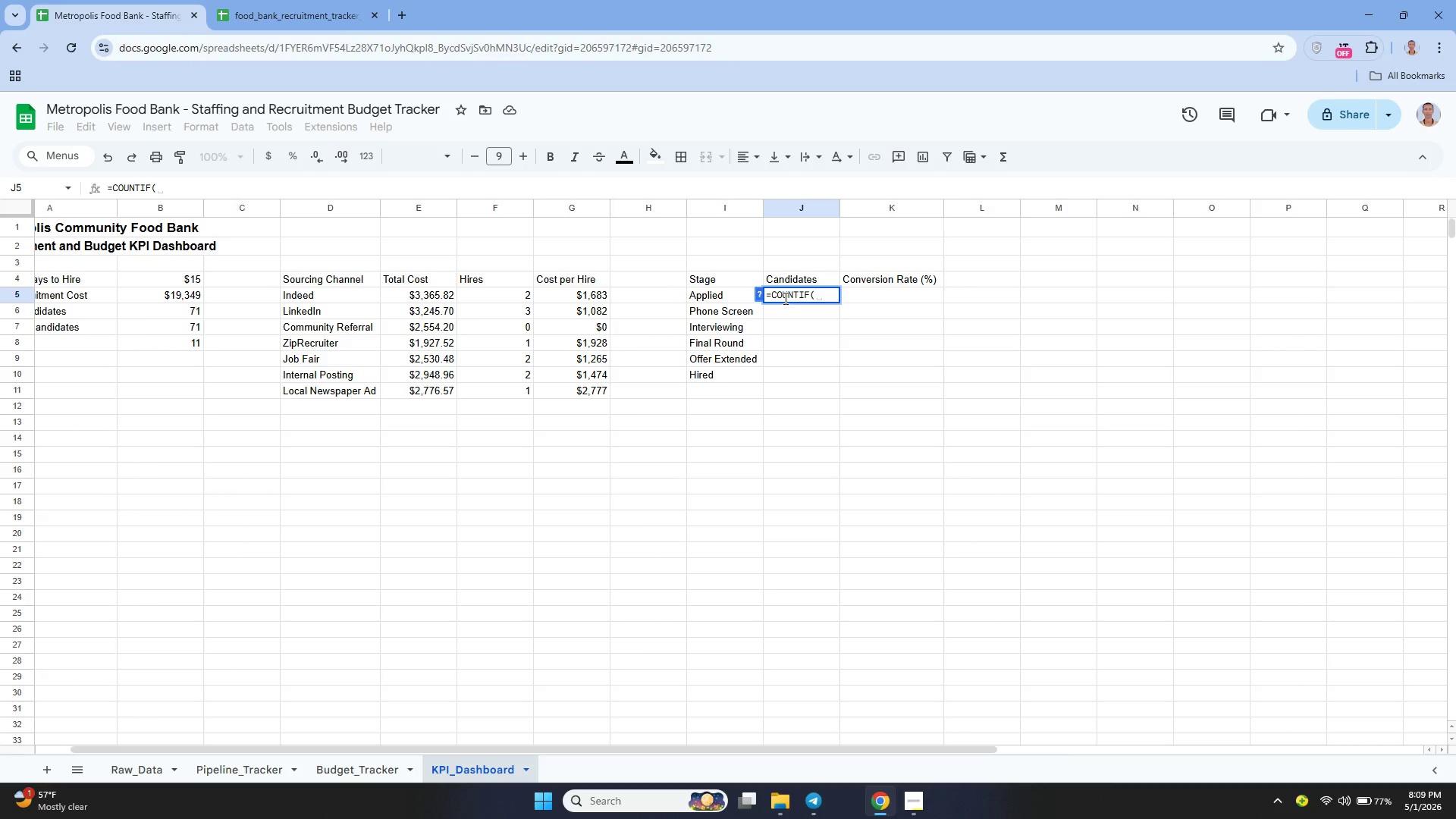 
type(Raw_Data!F2:F101, "")
 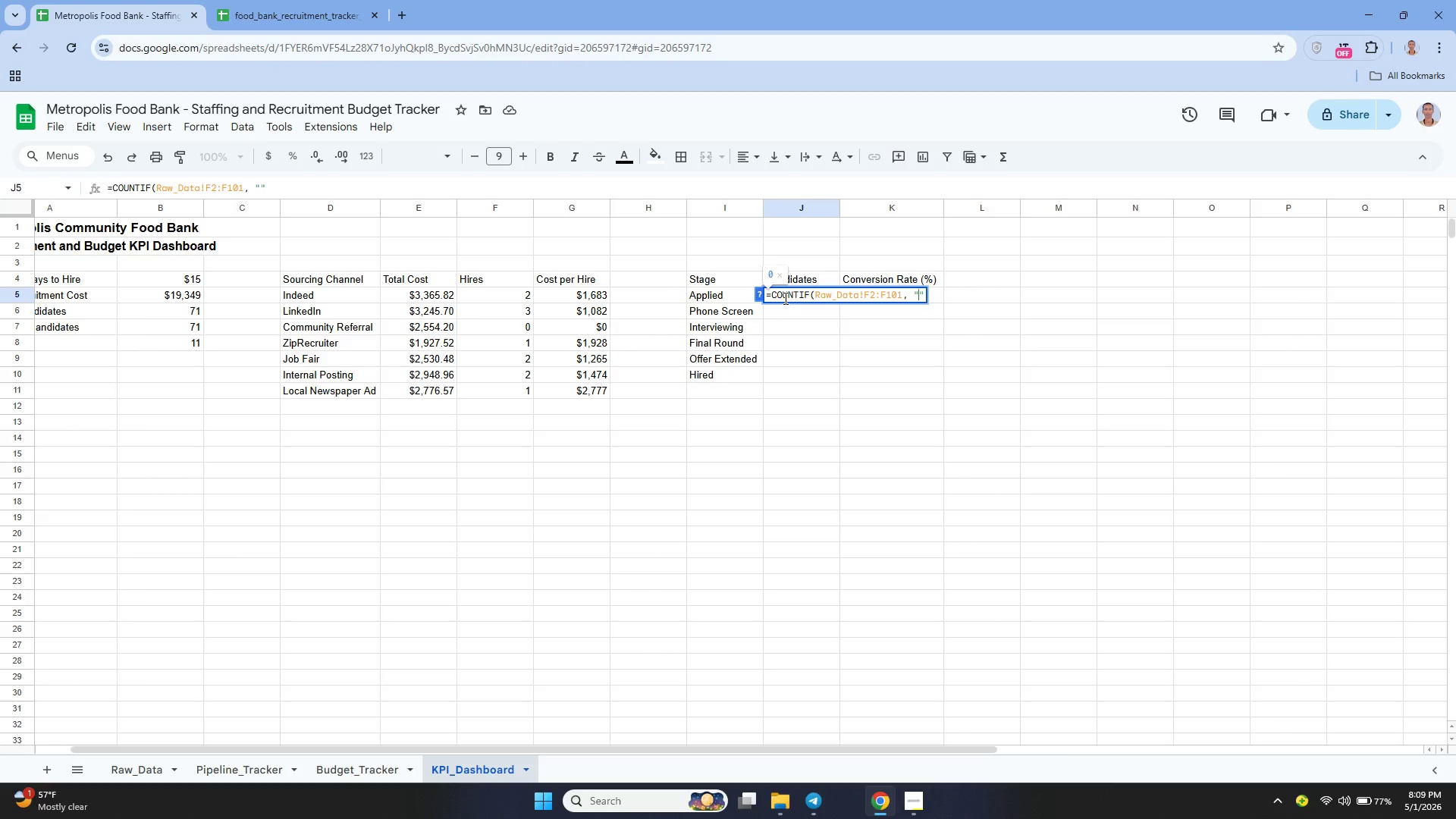 
 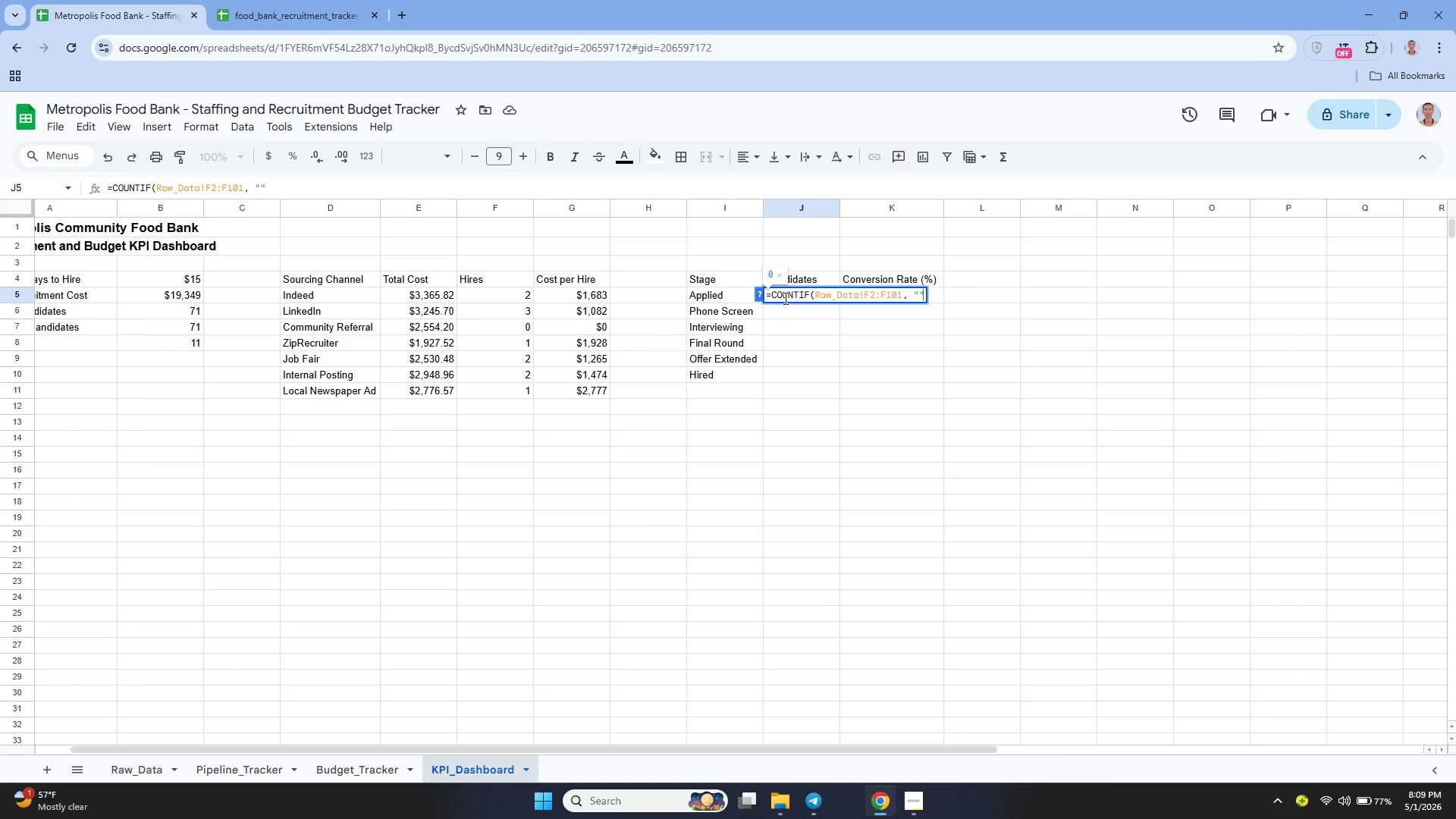 
key(ArrowLeft)
 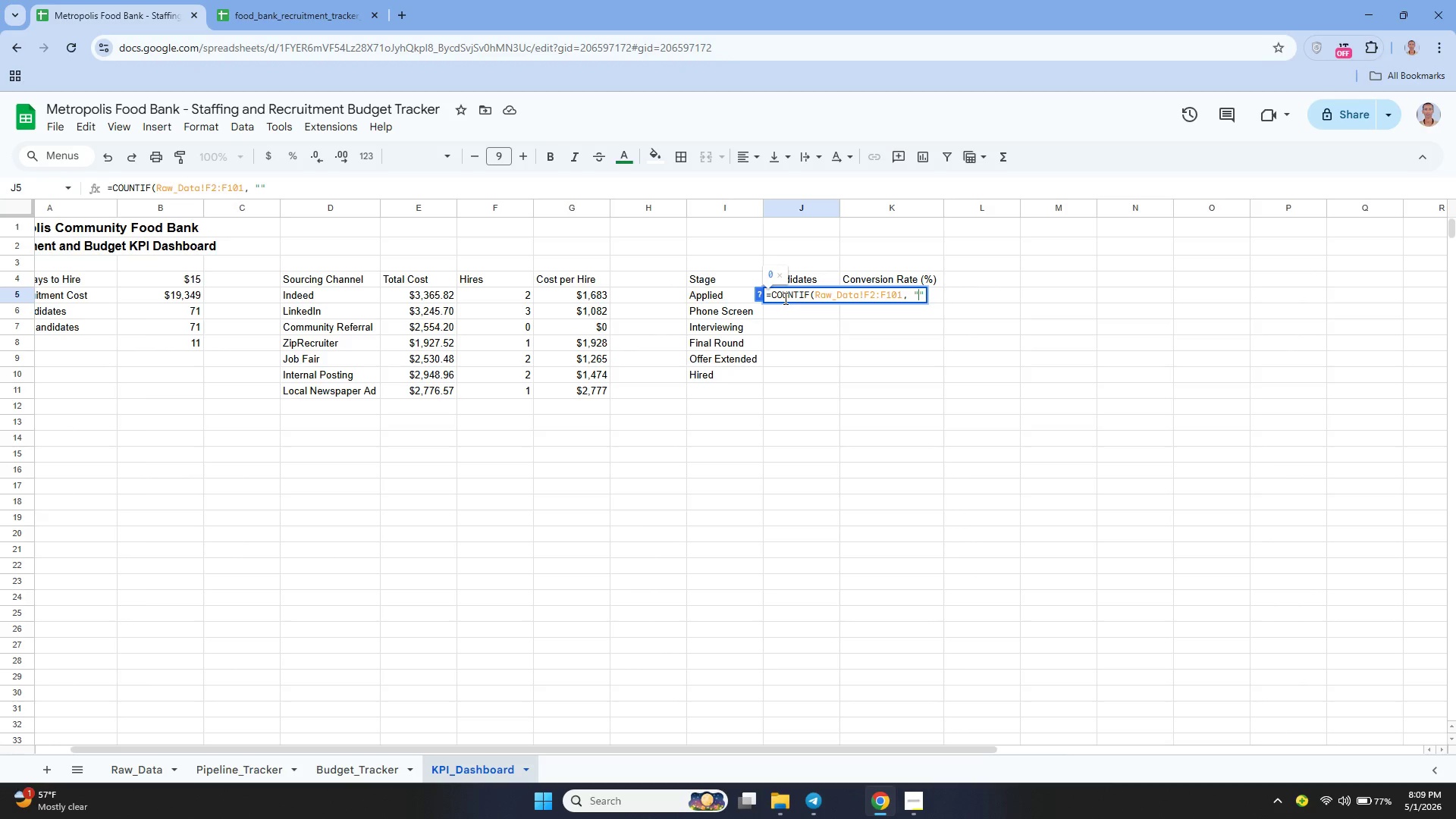 
type(Applied)
 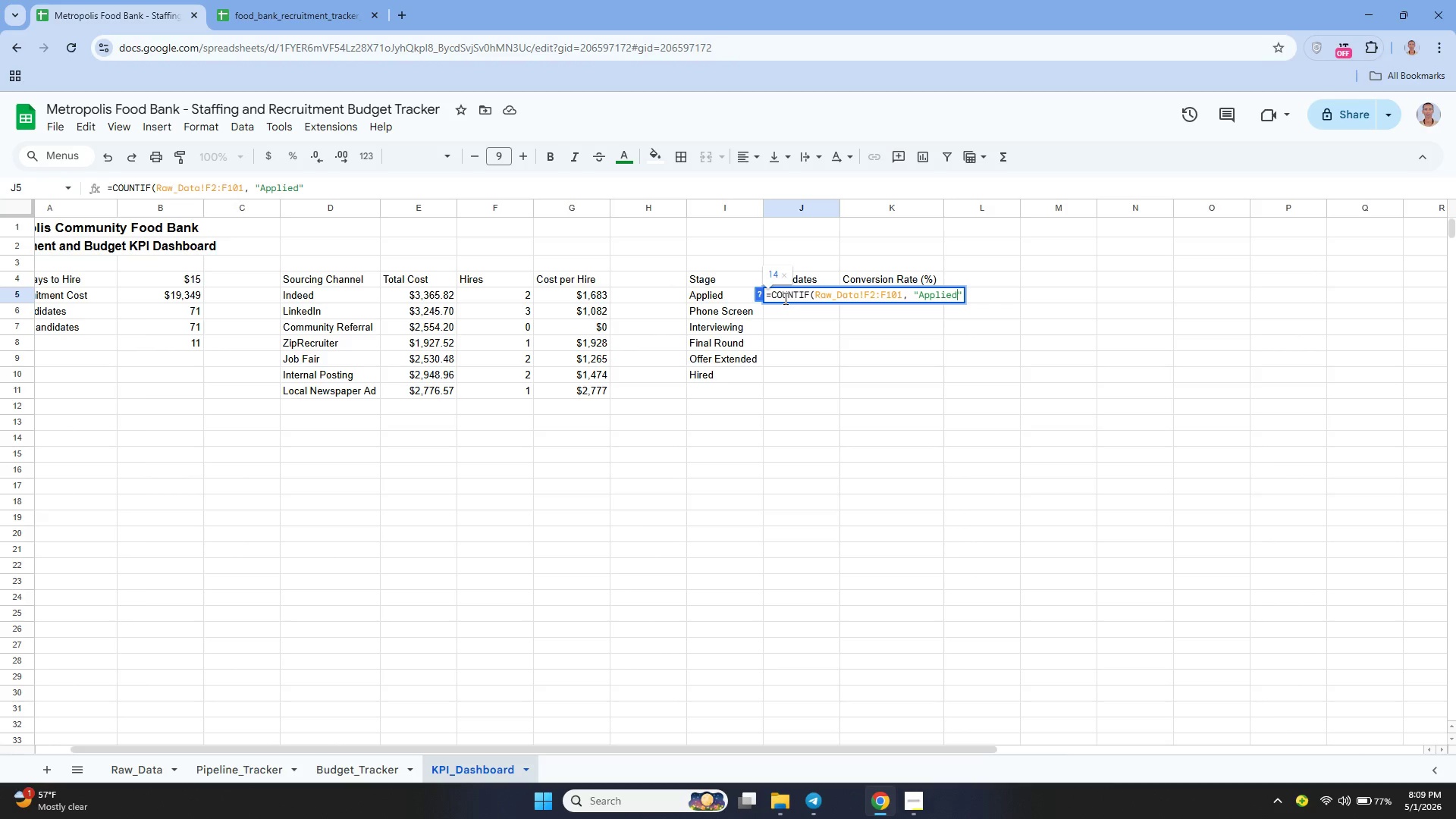 
key(Enter)
 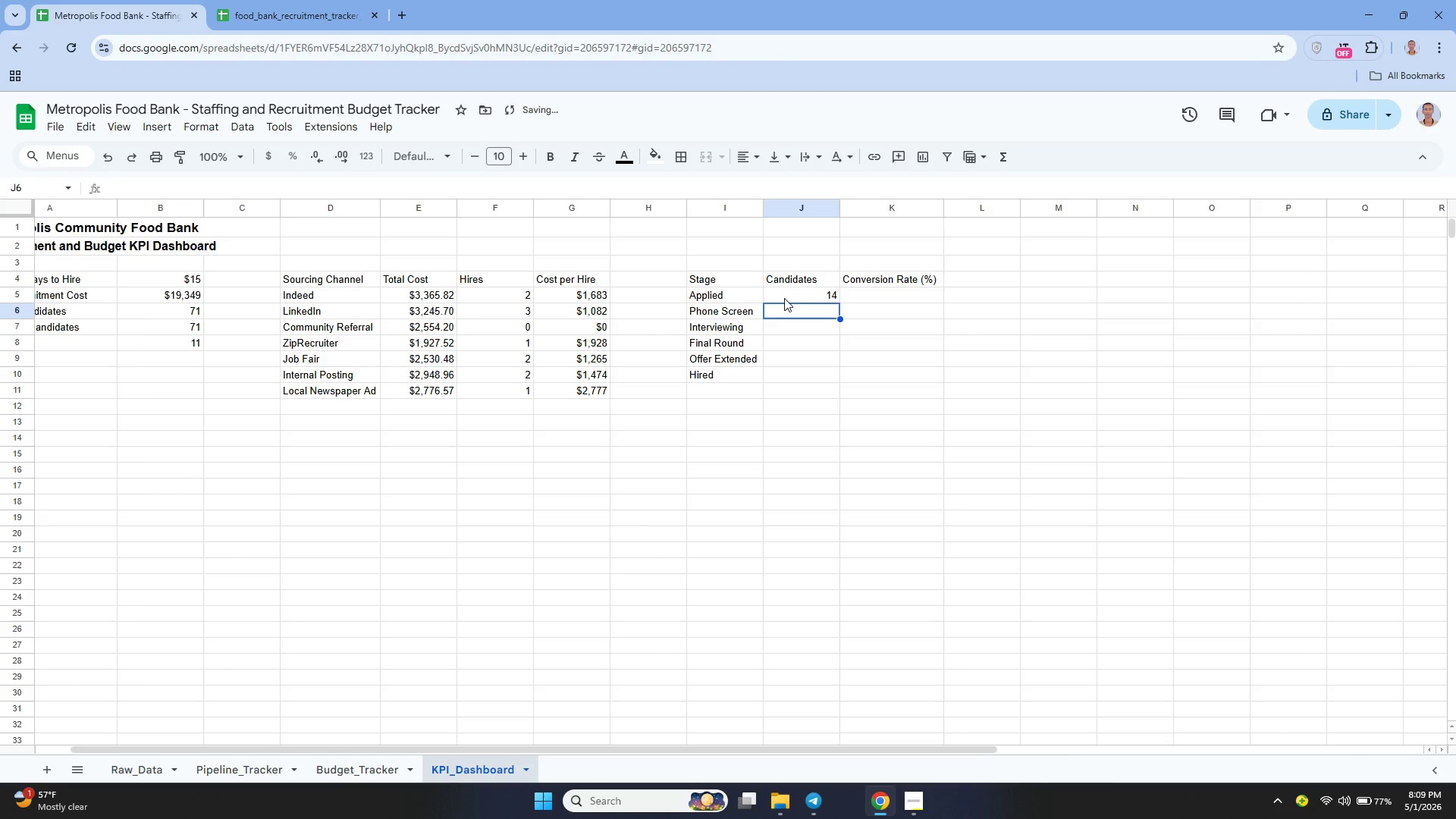 
key(Enter)
 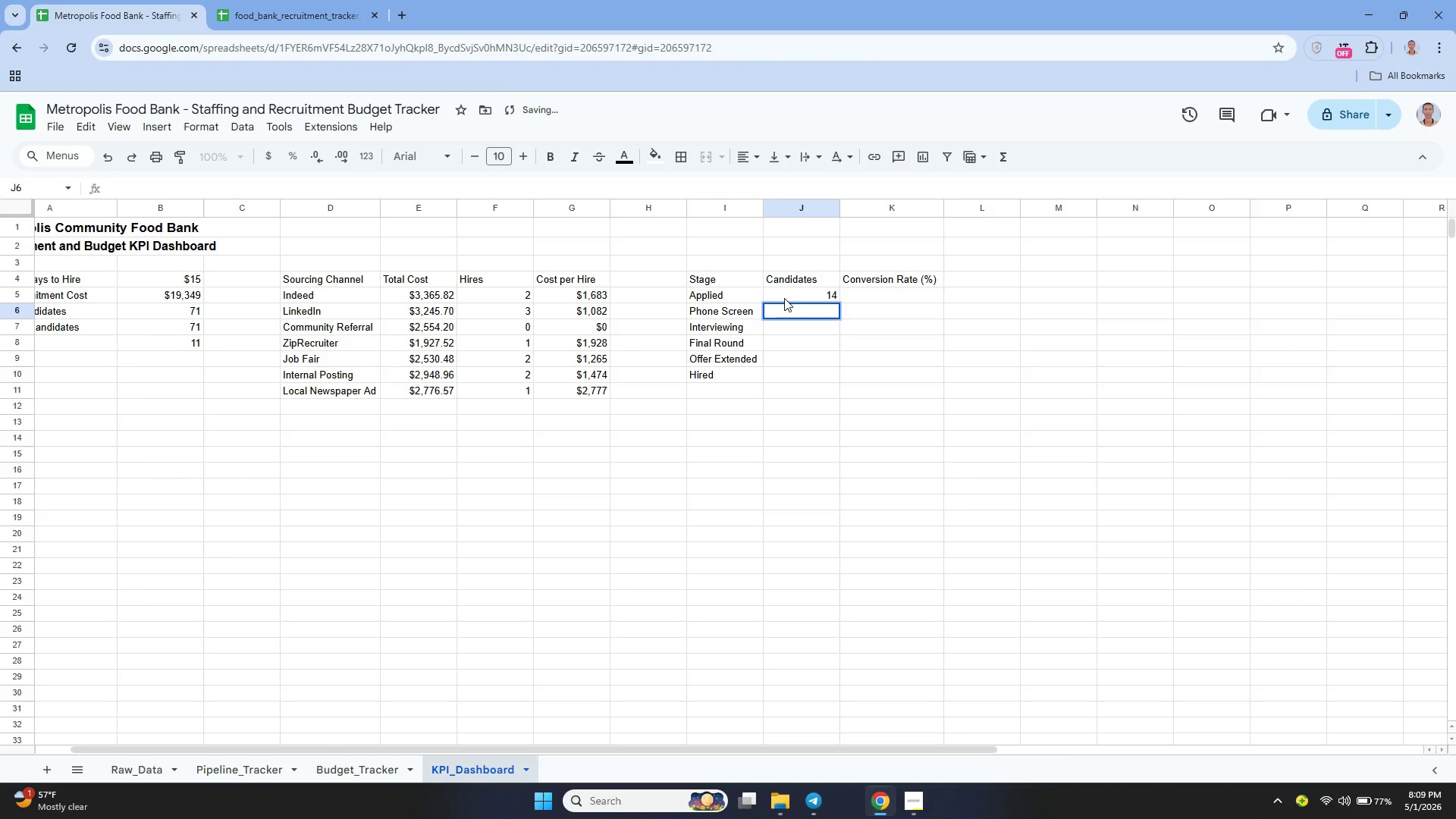 
type(=countif())
 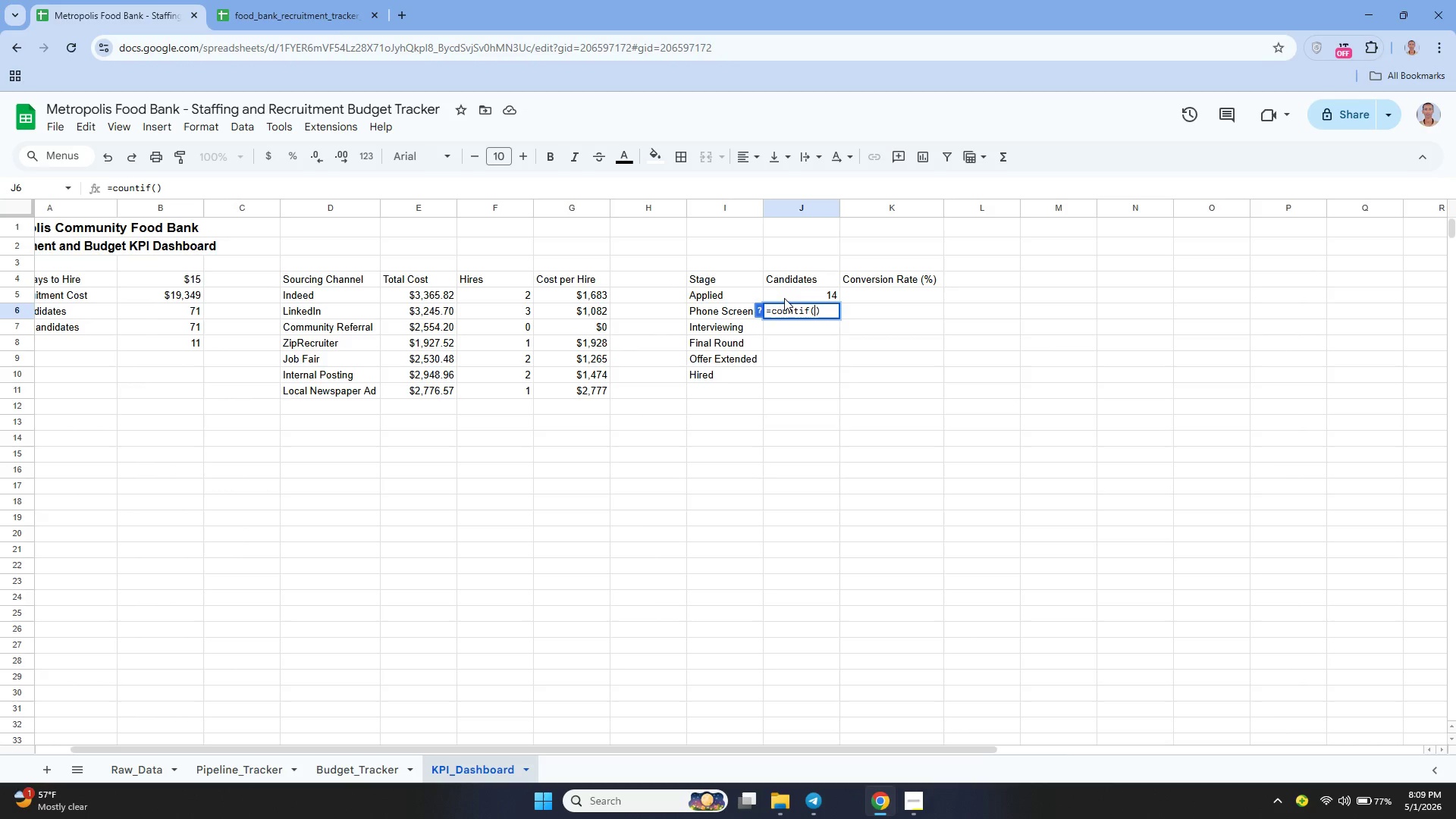 
key(ArrowLeft)
 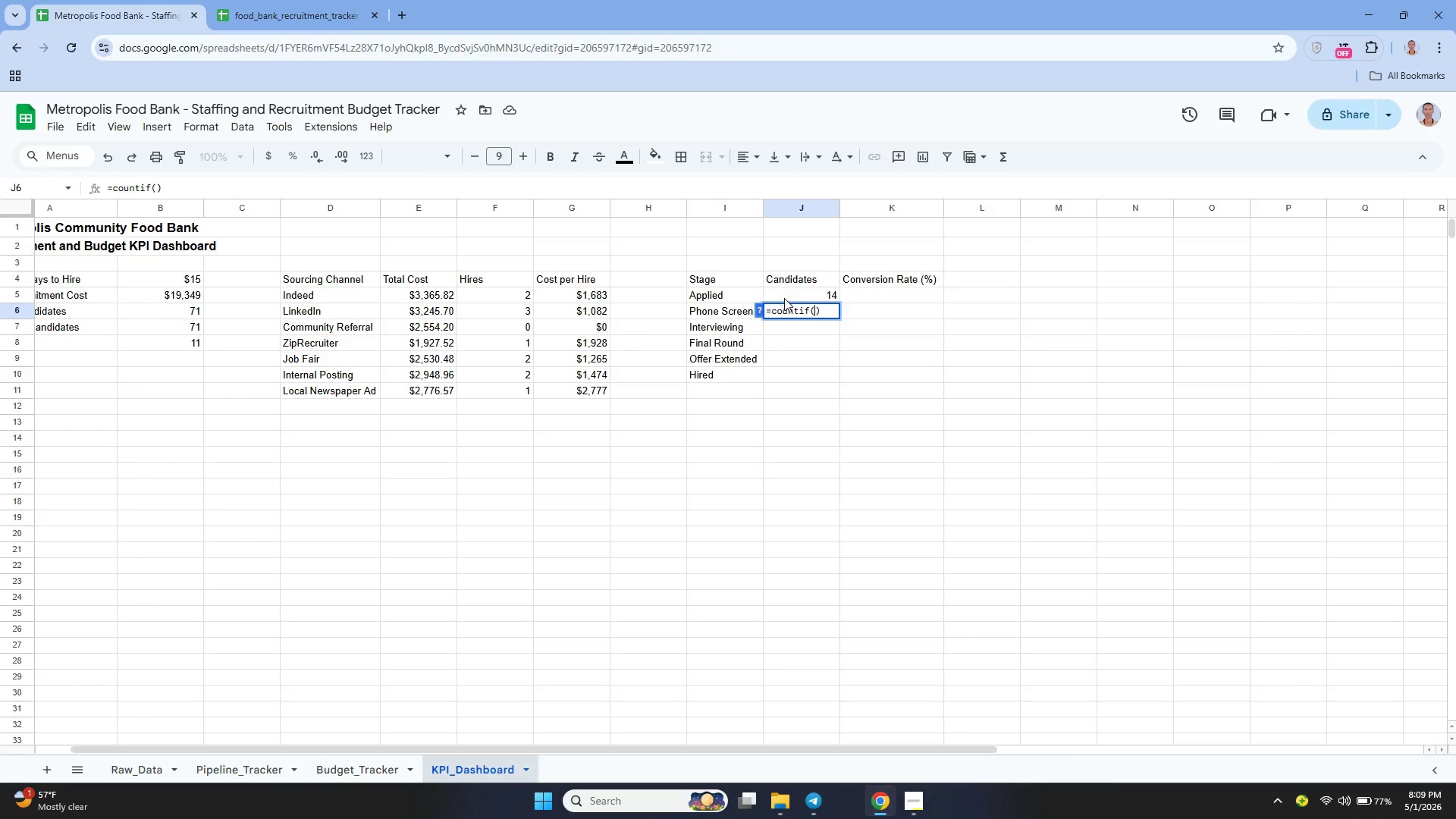 
type(raw_Data!F2:F101, "")
 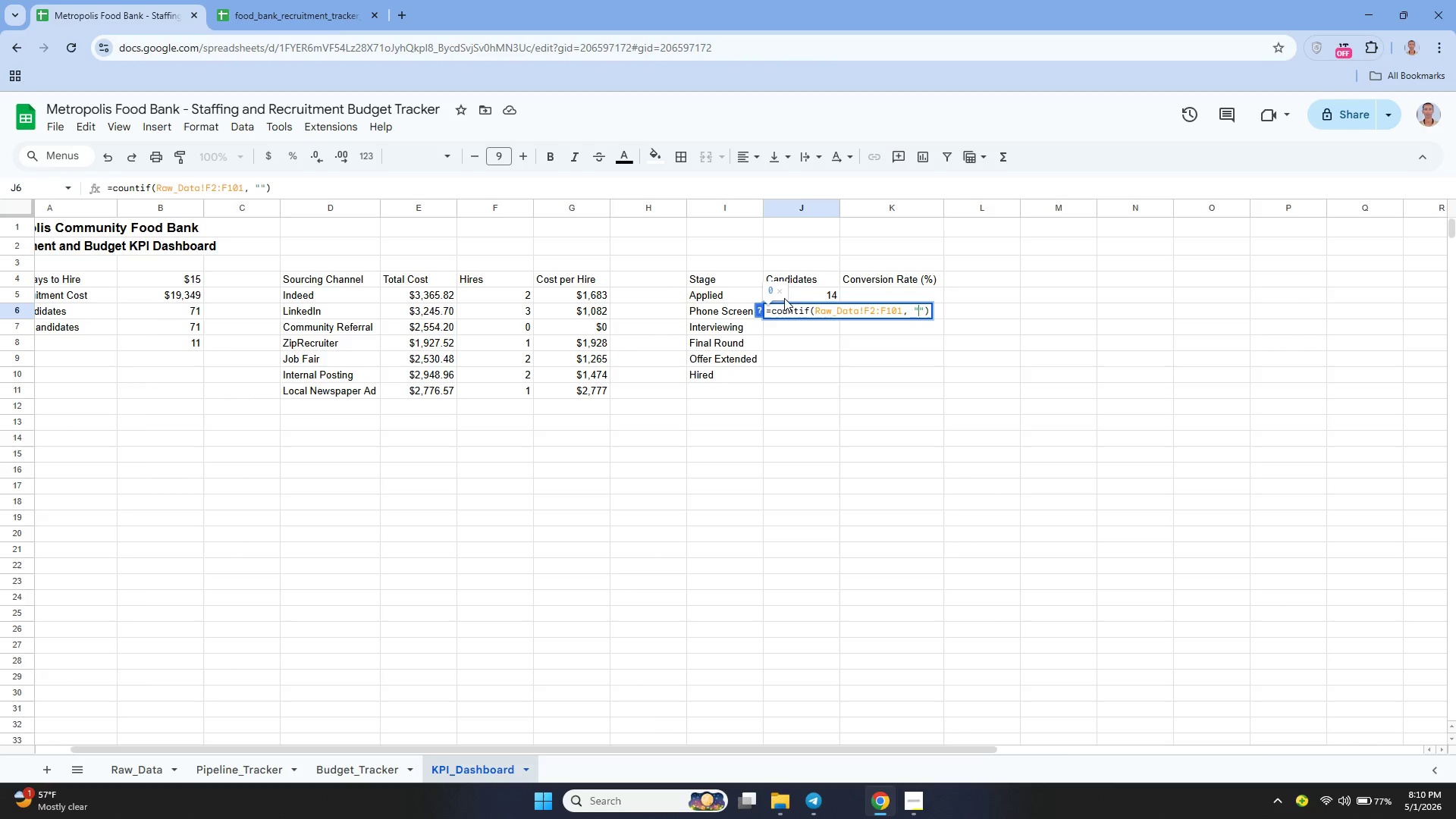 
 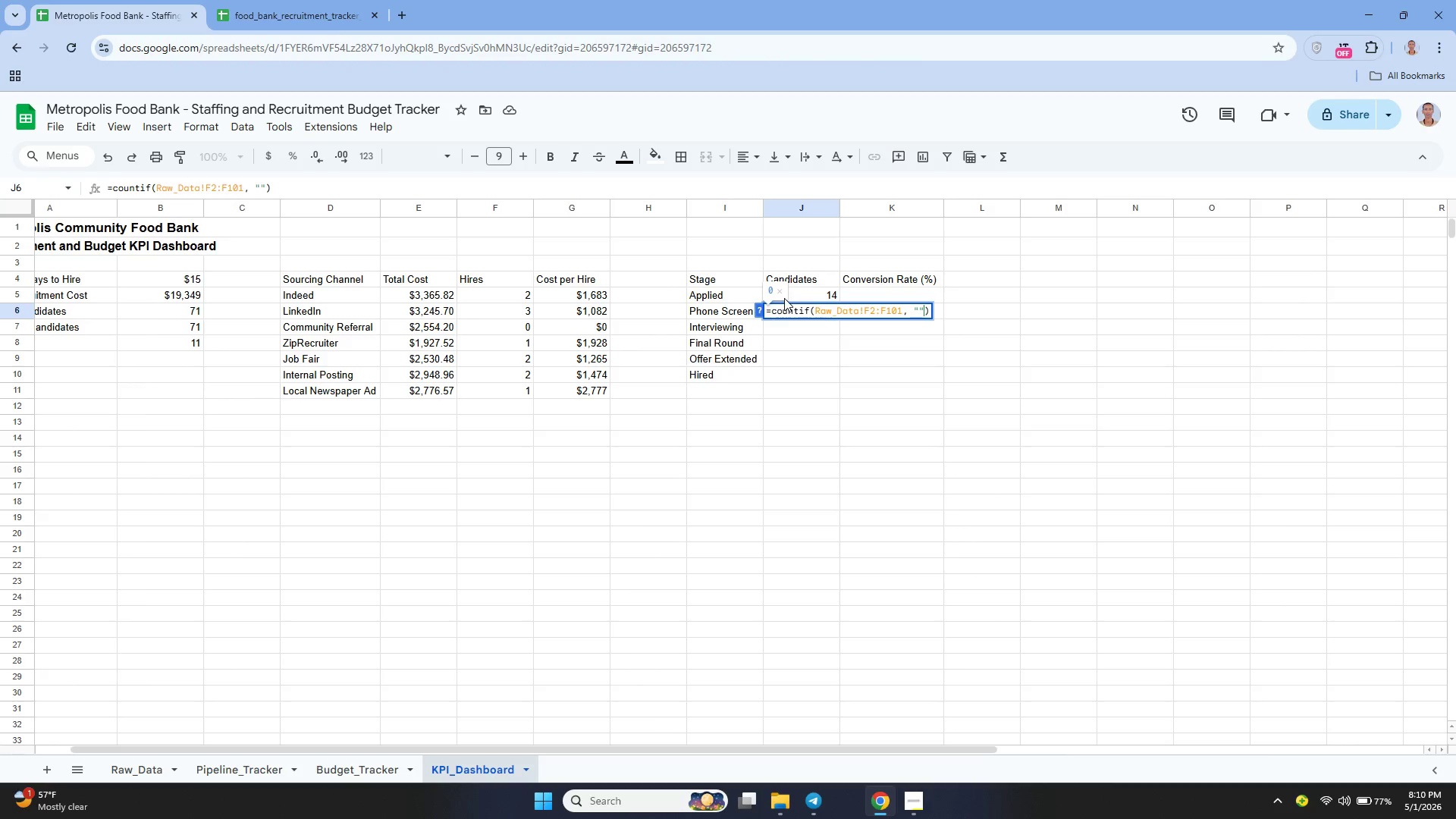 
key(ArrowLeft)
 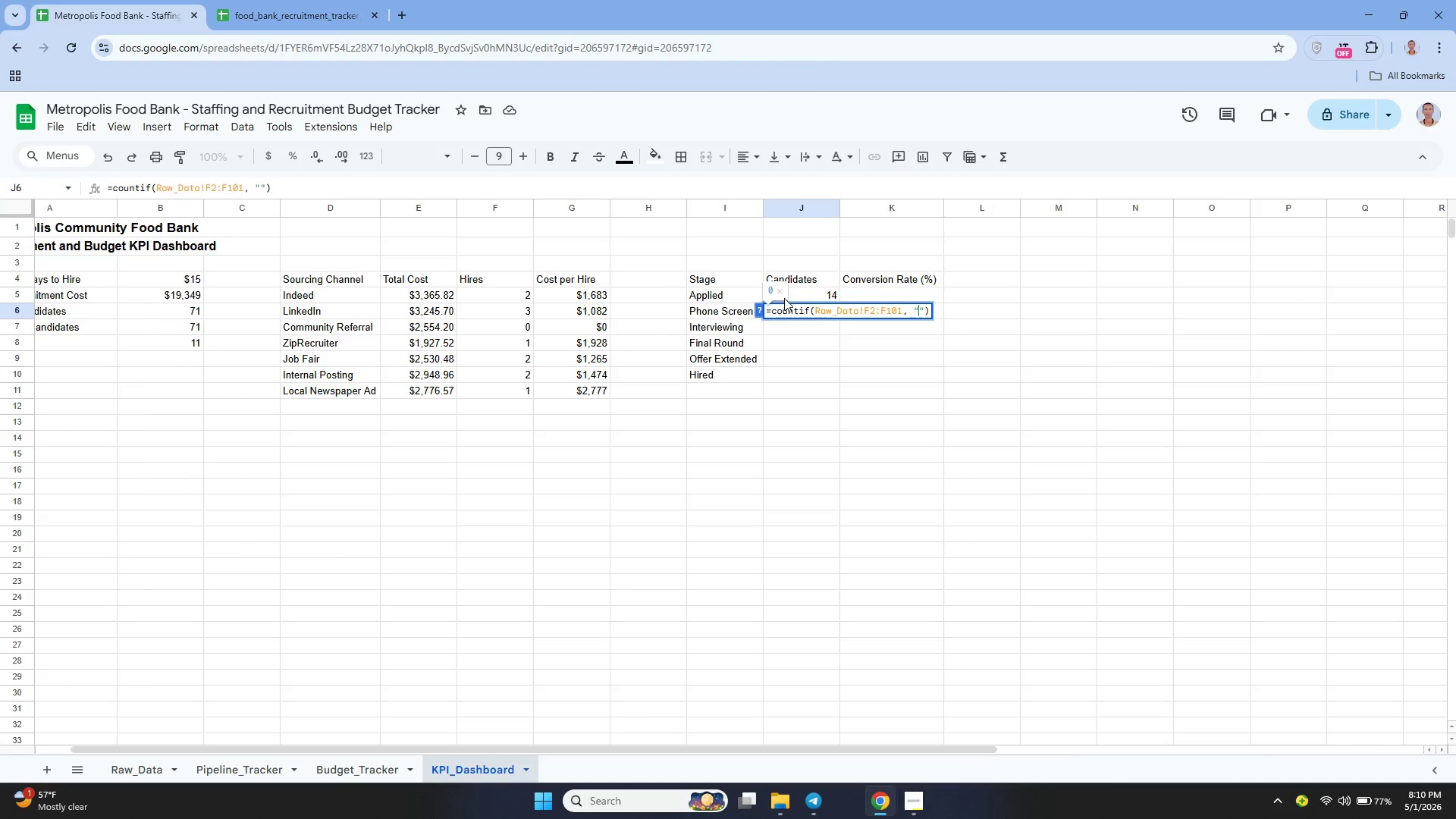 
type(Phone Screen)
 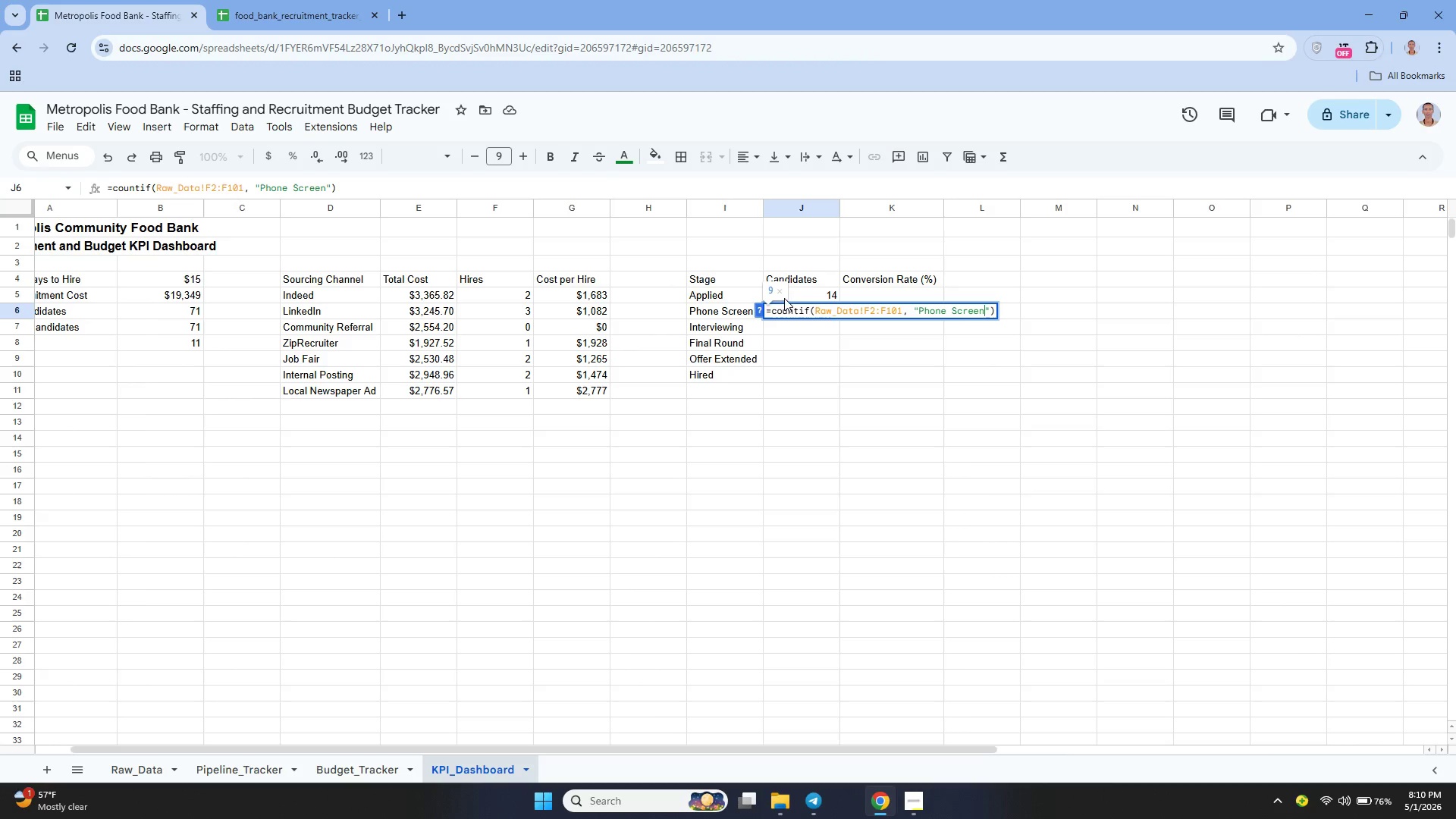 
key(Enter)
 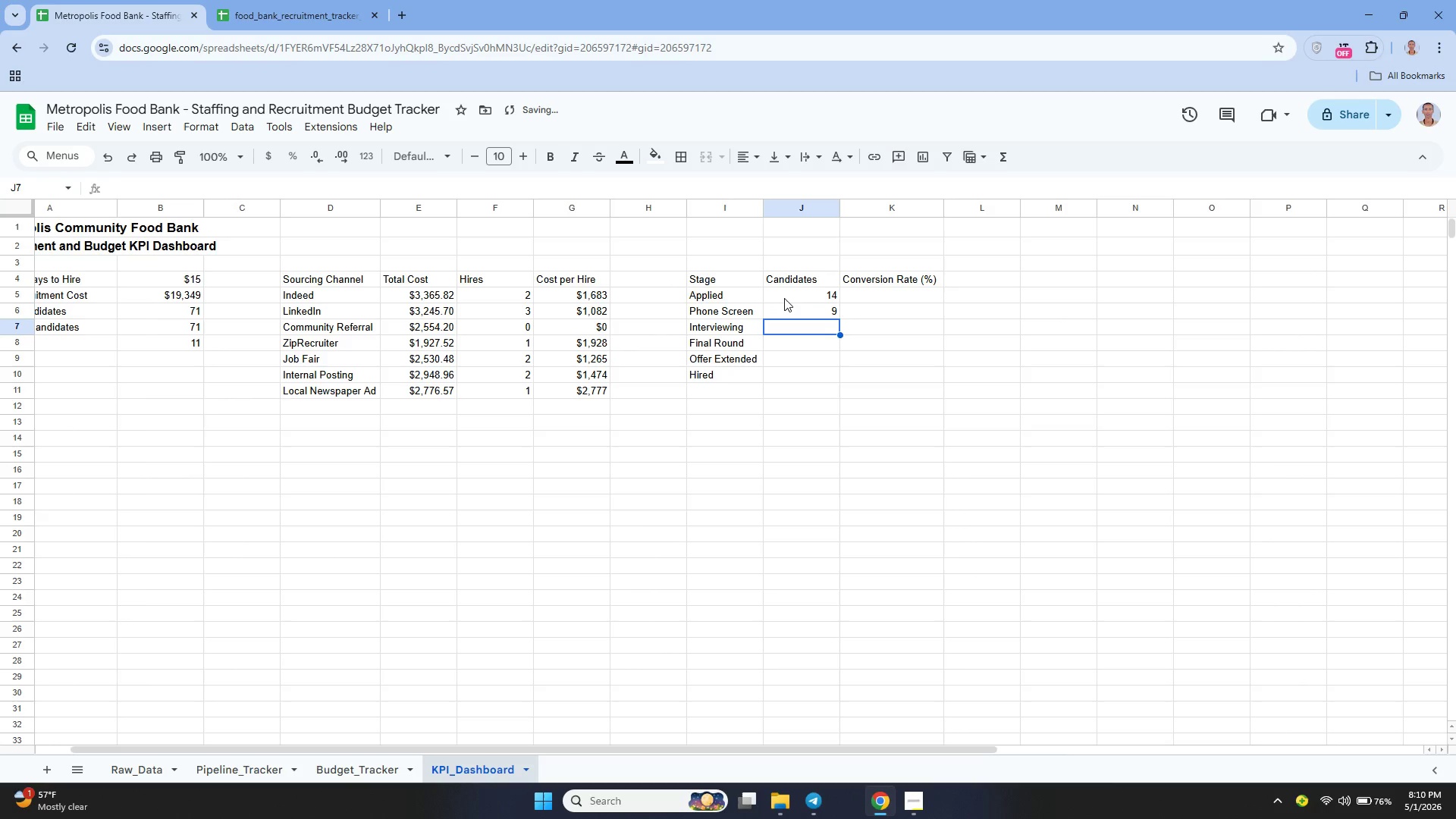 
key(Enter)
 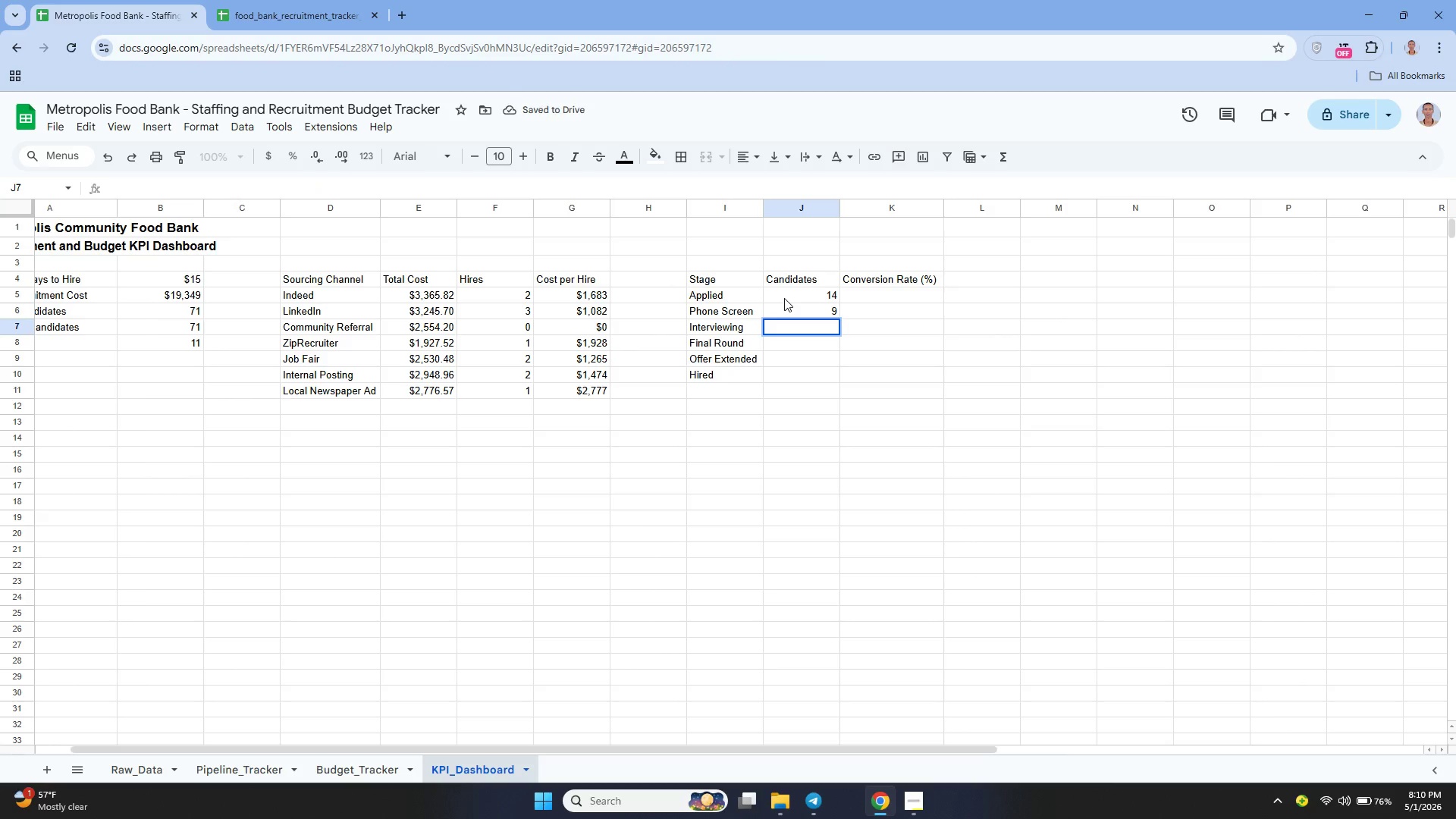 
type(=counti)
 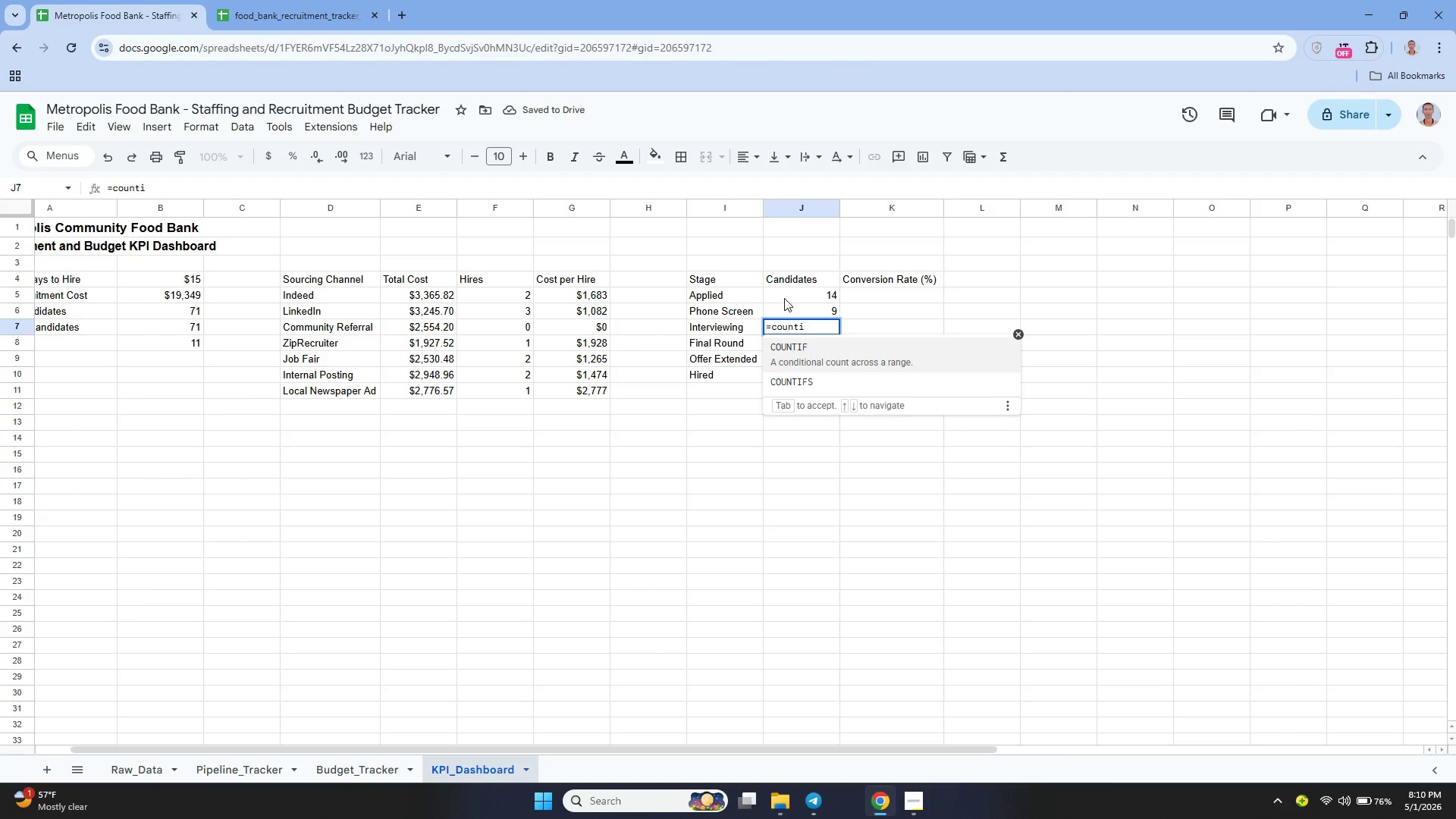 
key(Enter)
 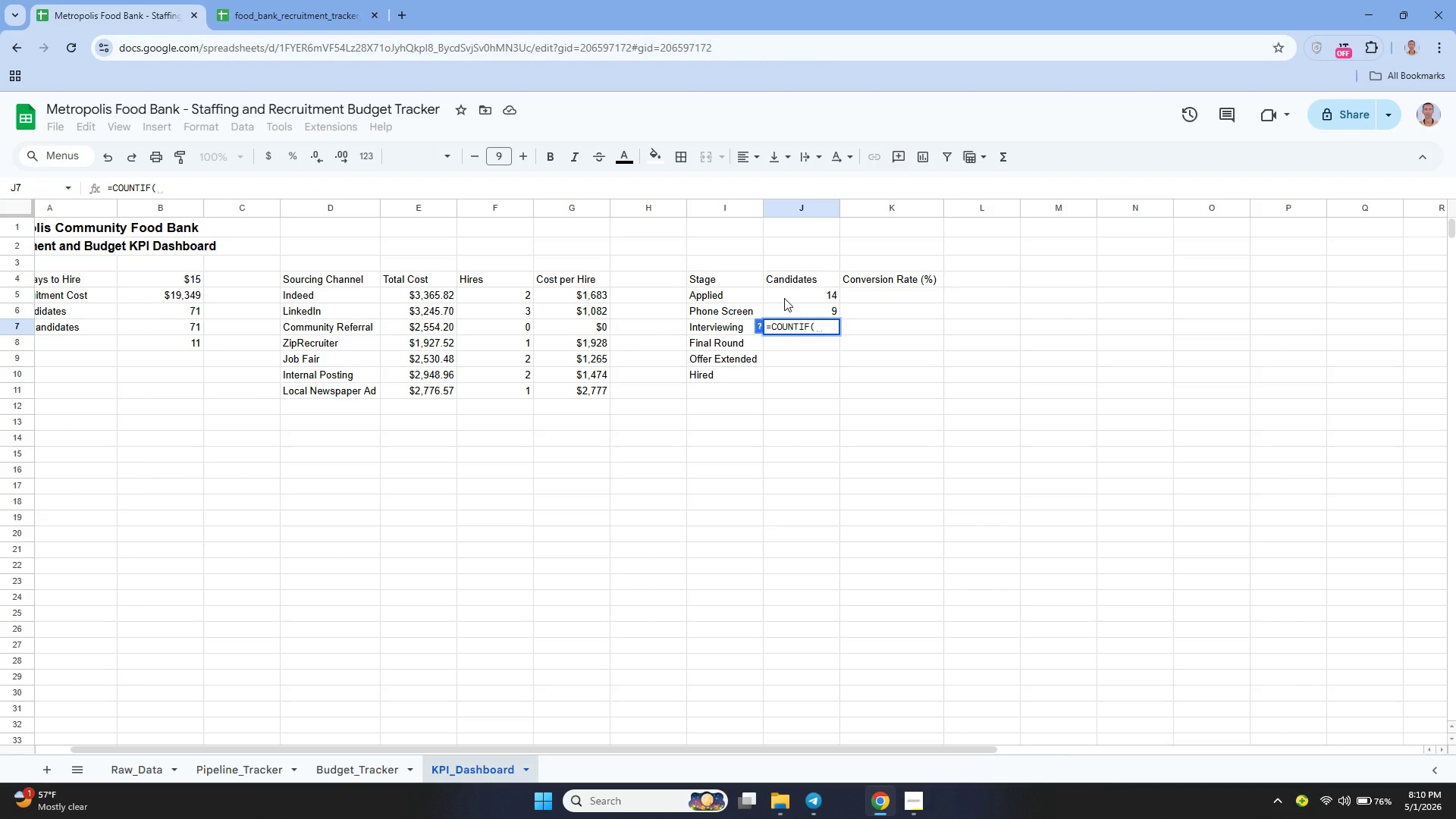 
type(Raw_Data!F2:F101, "")
 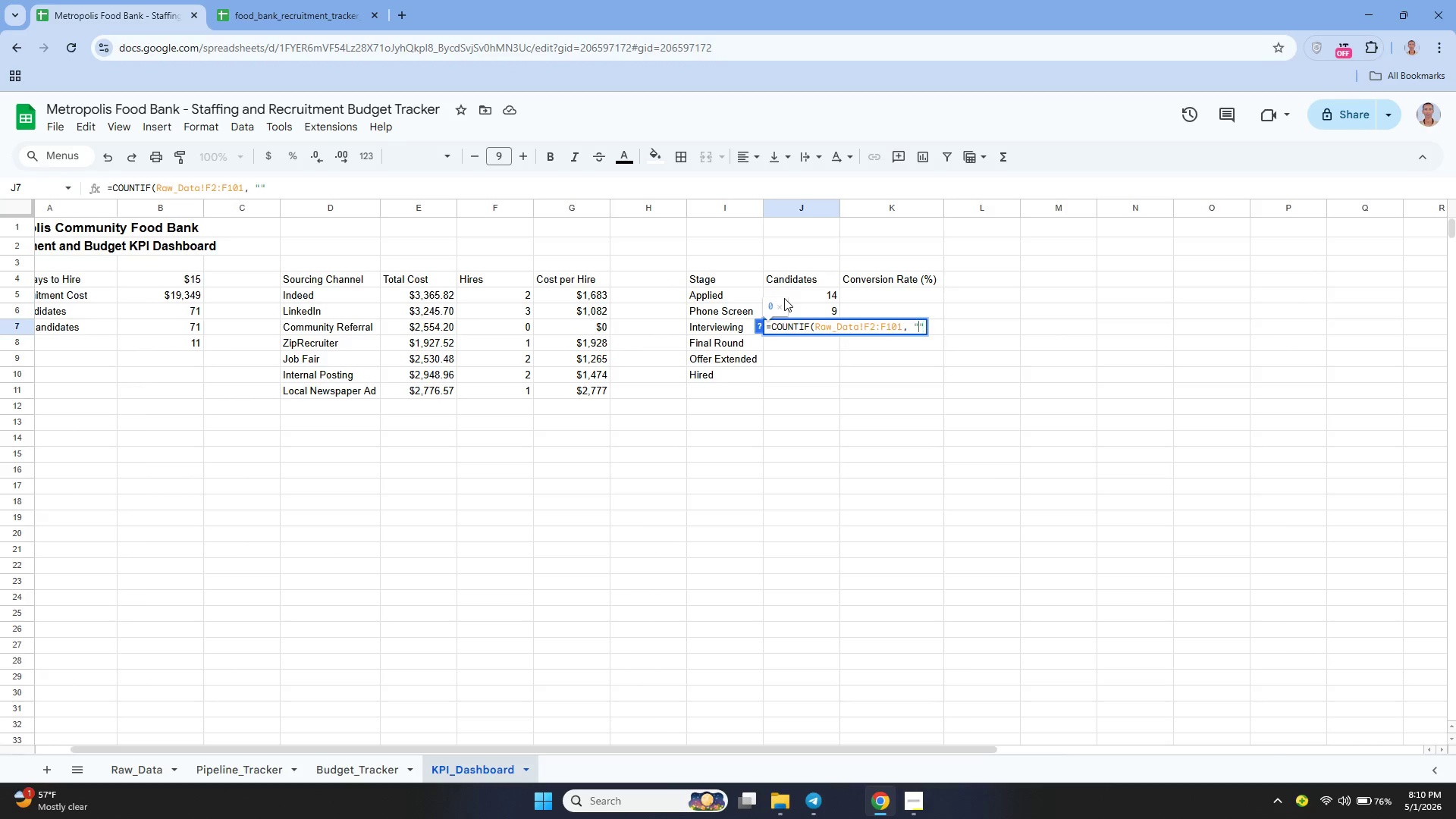 
 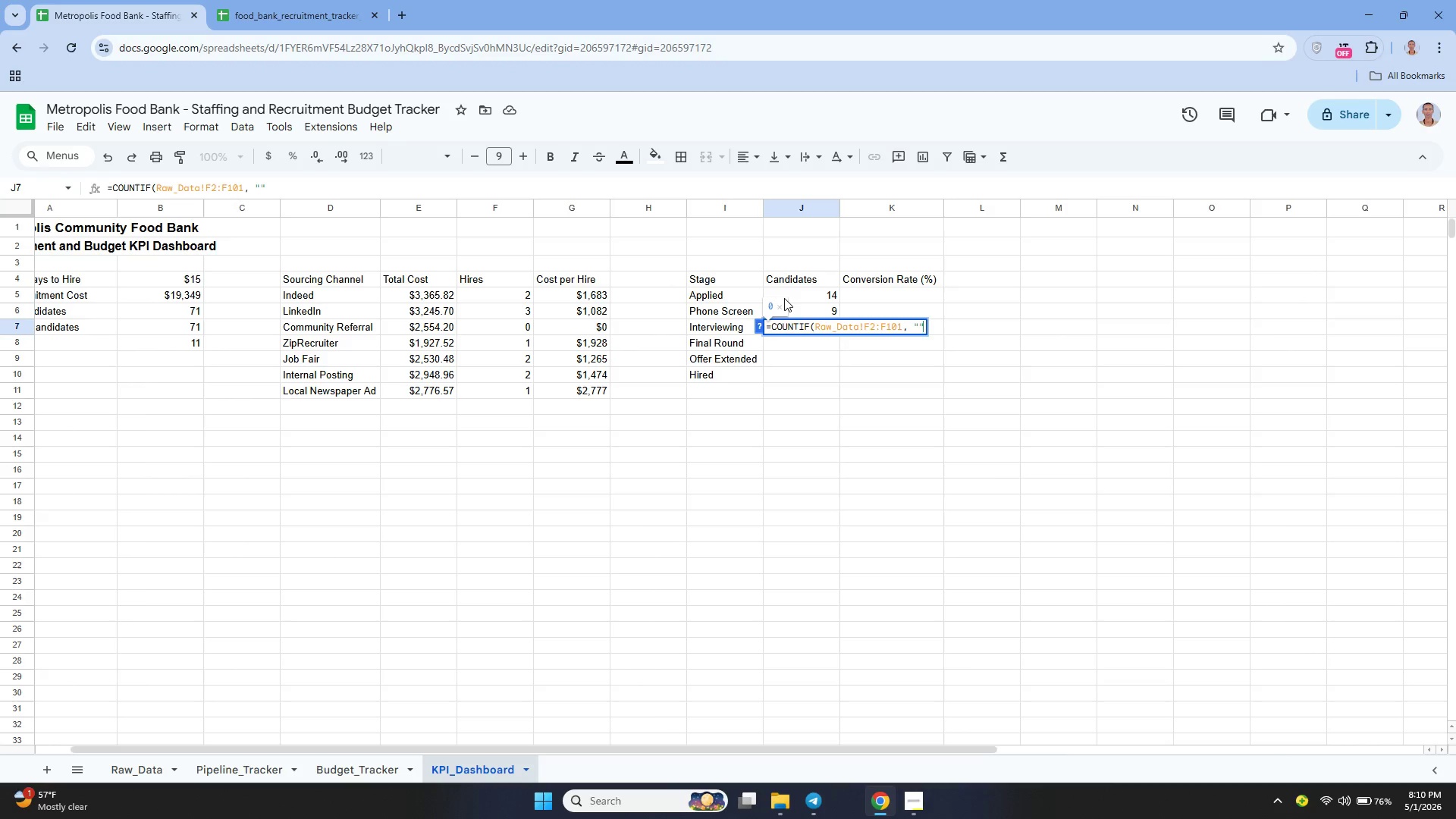 
key(ArrowLeft)
 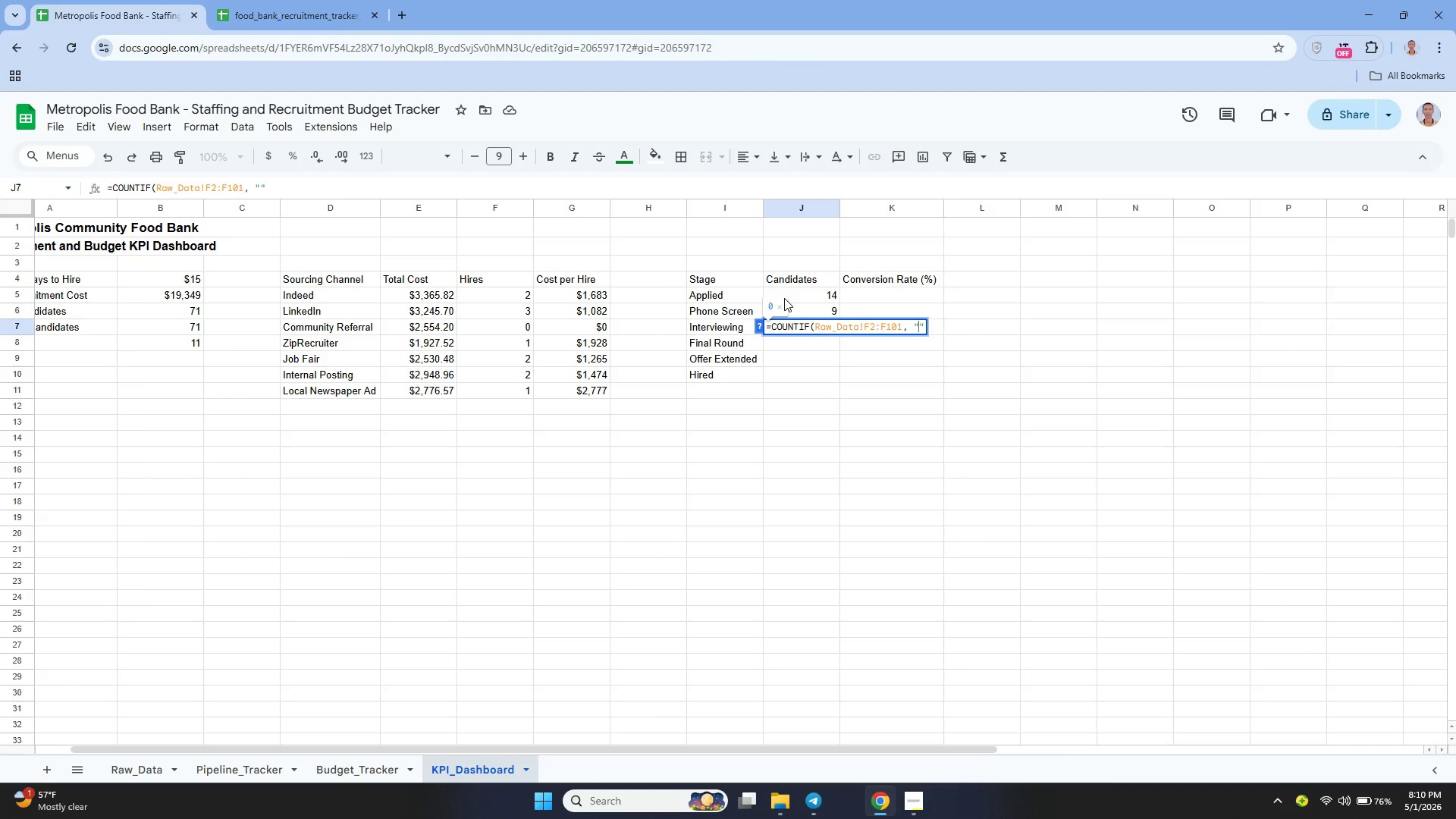 
type(Interviwing)
key(Backspace)
key(Backspace)
key(Backspace)
key(Backspace)
key(Backspace)
type(iewing)
 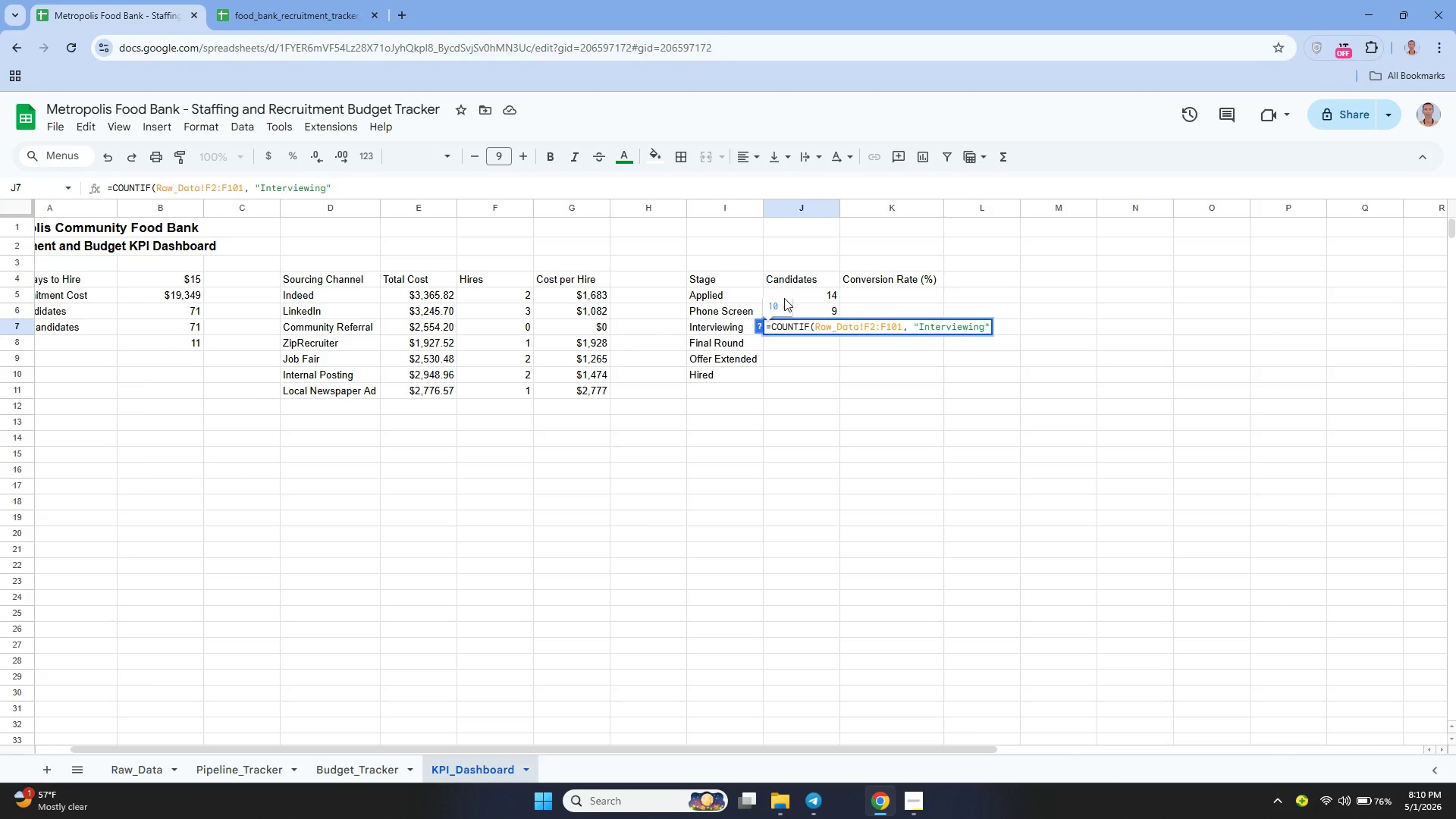 
key(ArrowRight)
 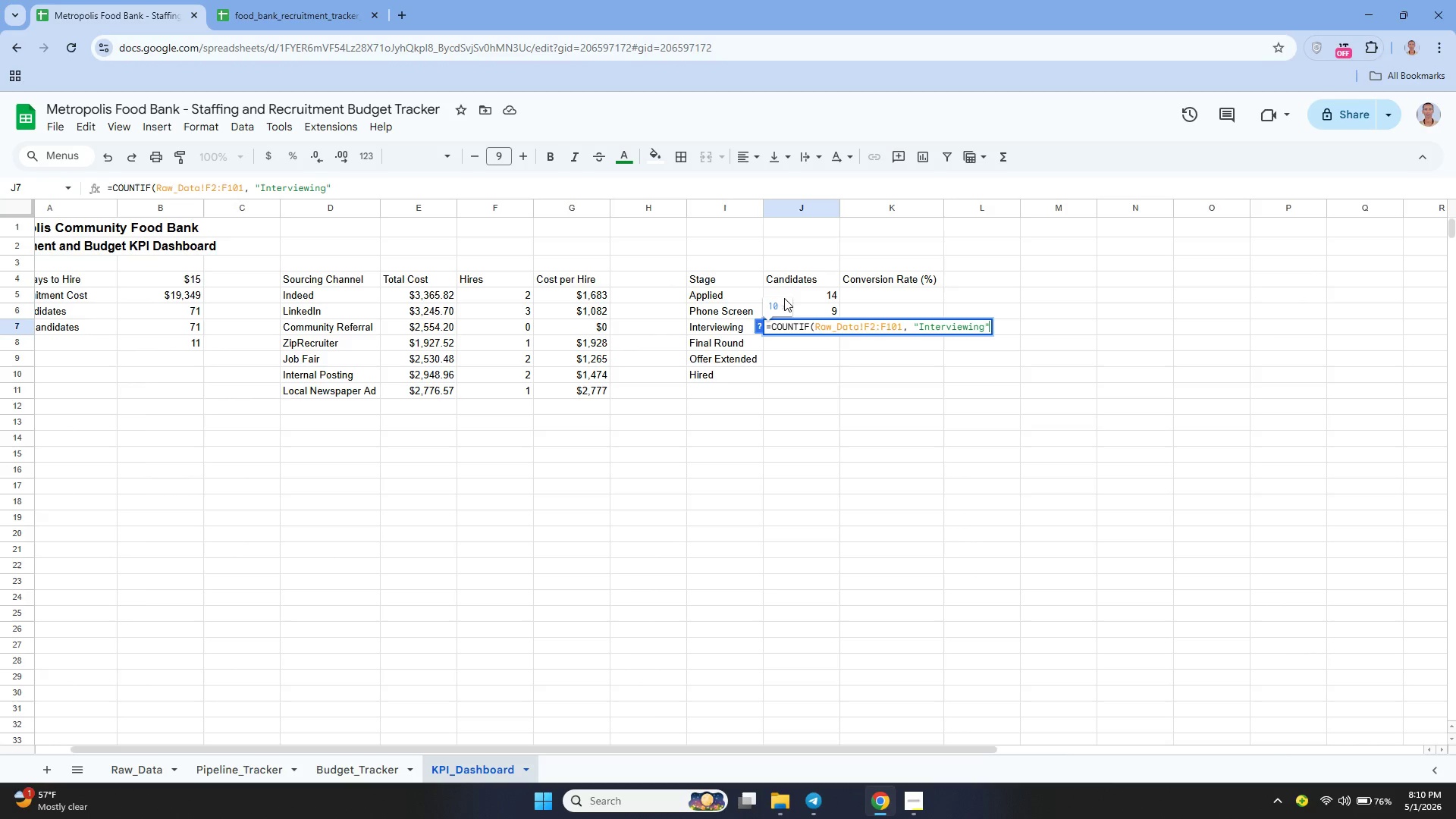 
key(Shift+0)
 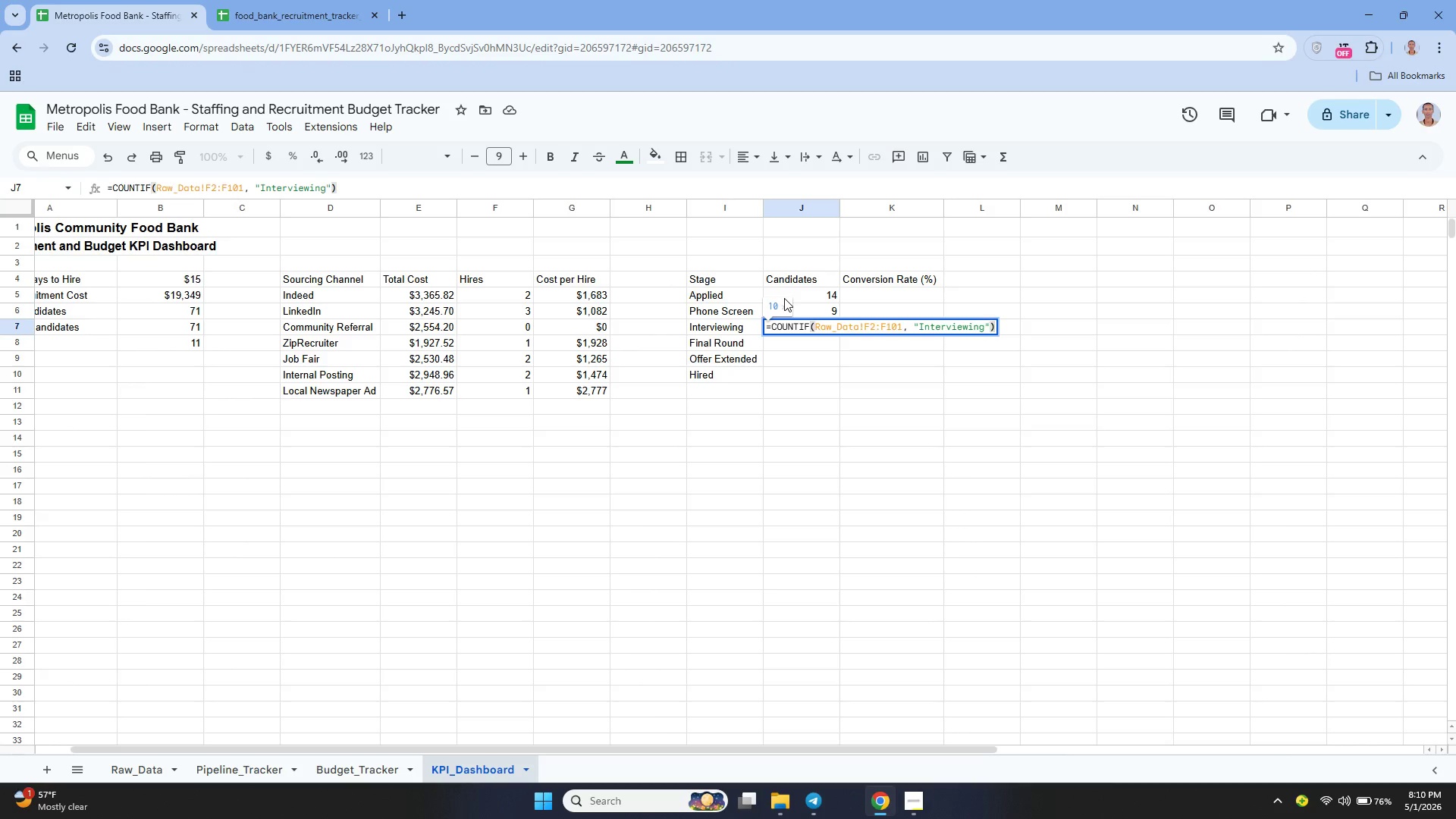 
key(Enter)
 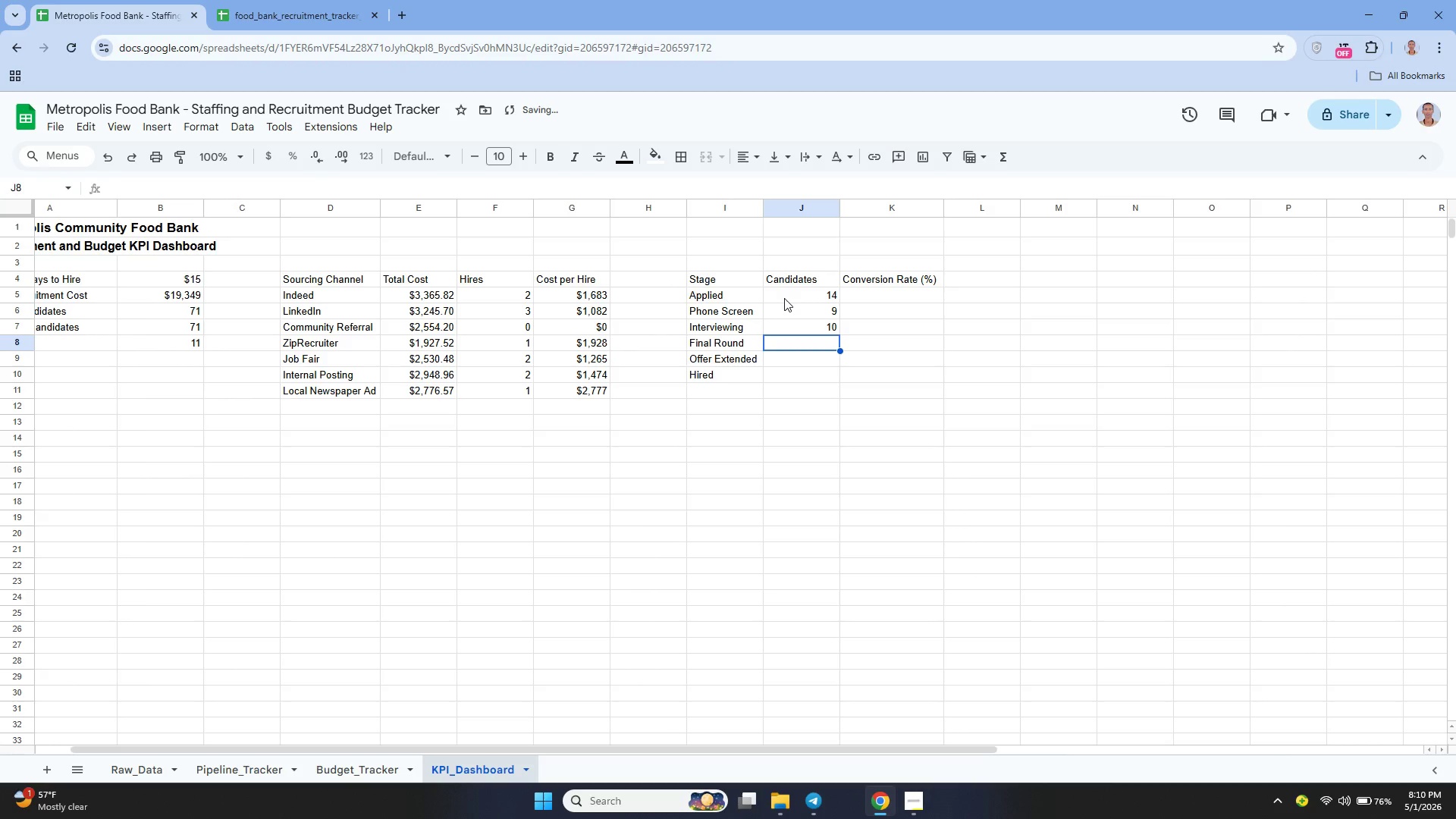 
key(Enter)
 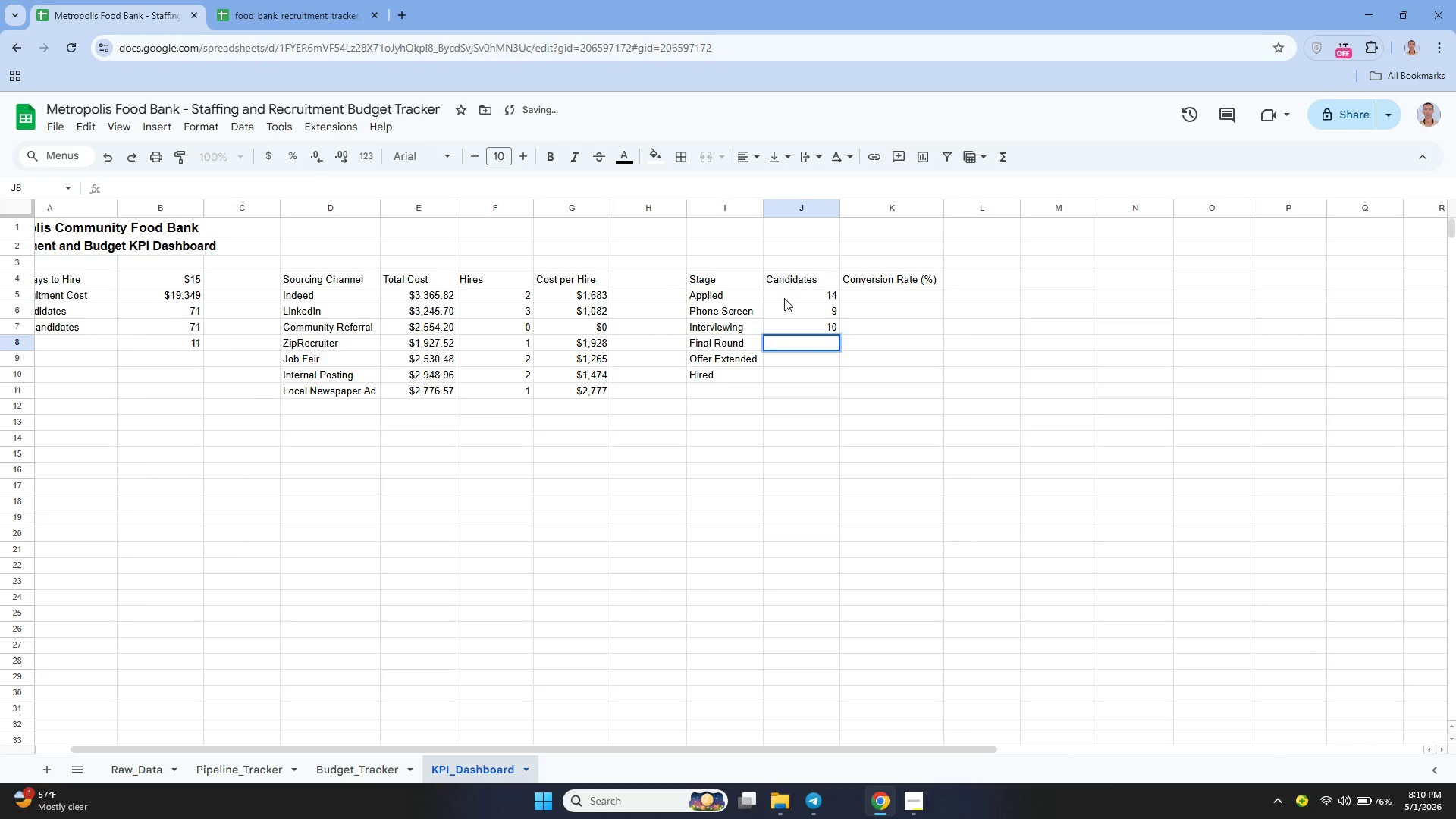 
type(=countif)
 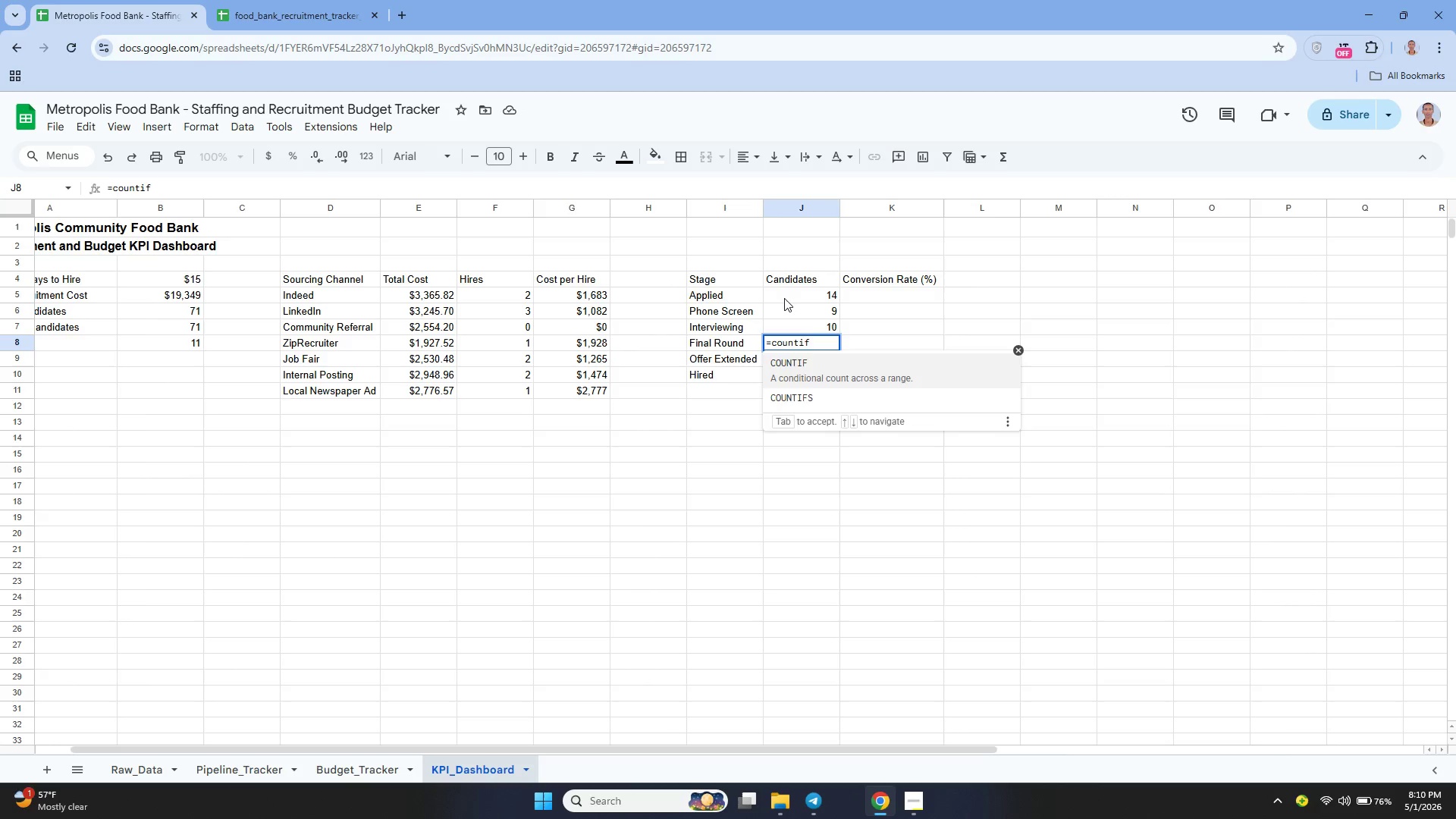 
key(Enter)
 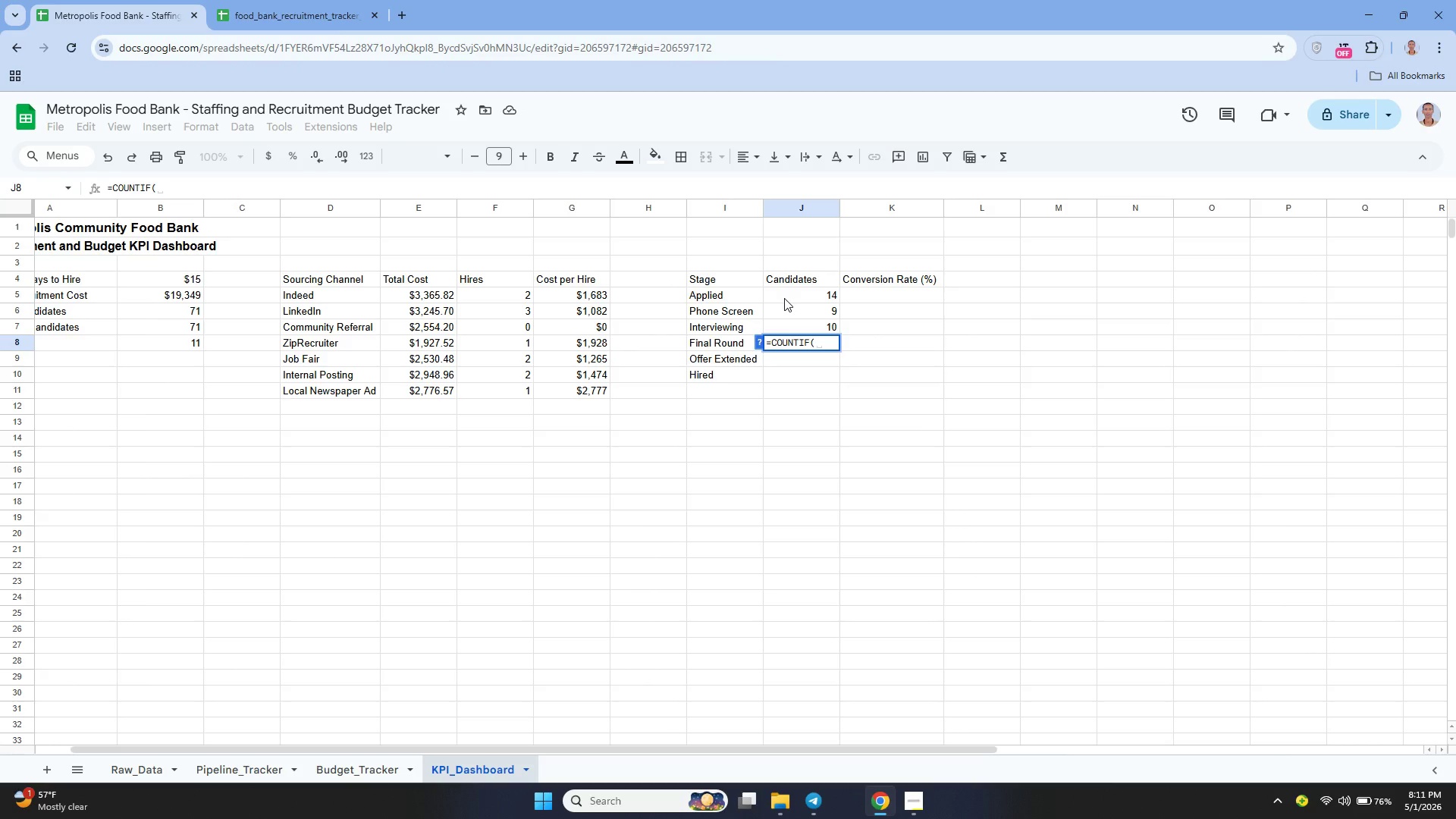 
type(Raw_Data!)
 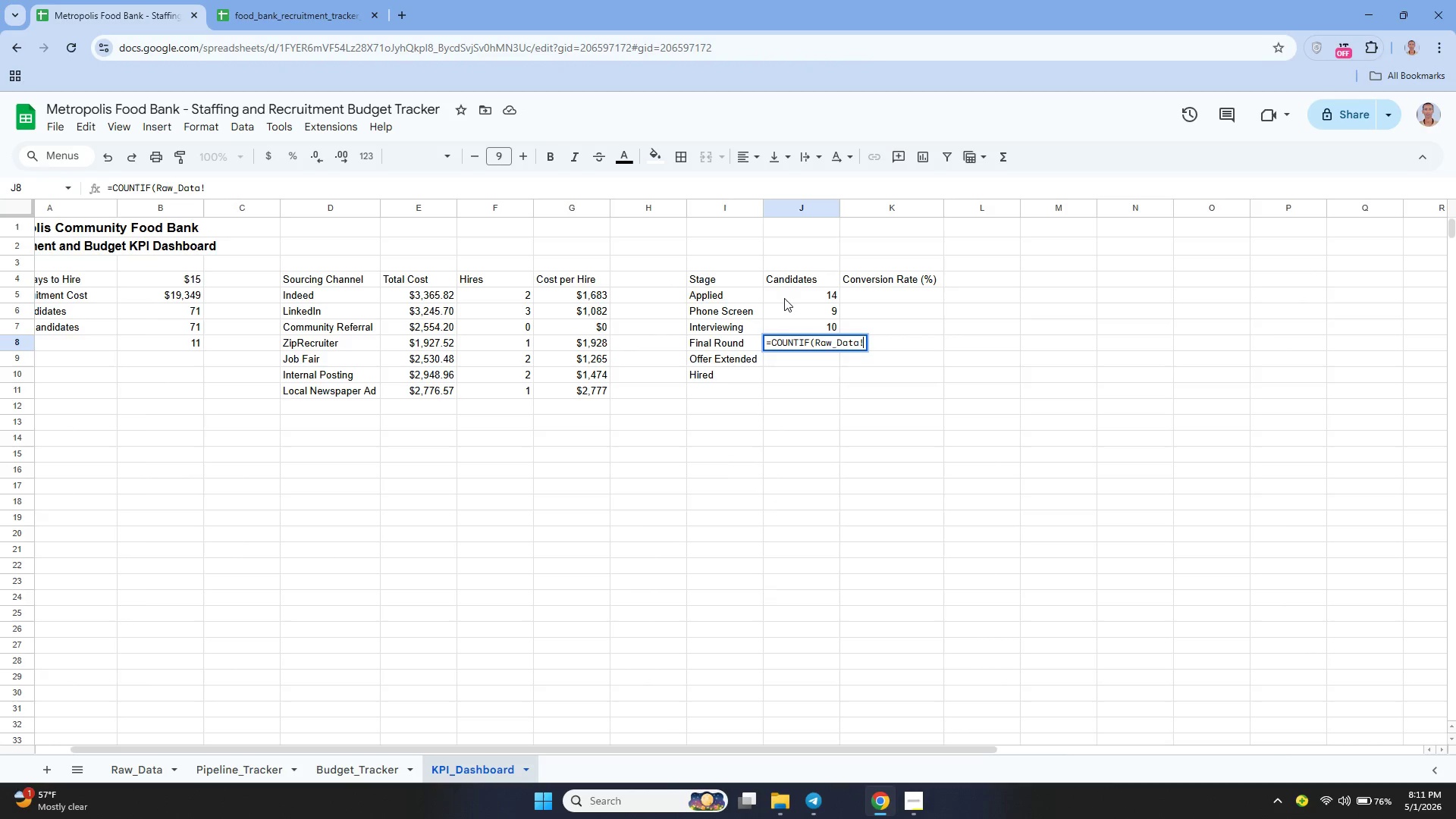 
type(F2:F101, "")
 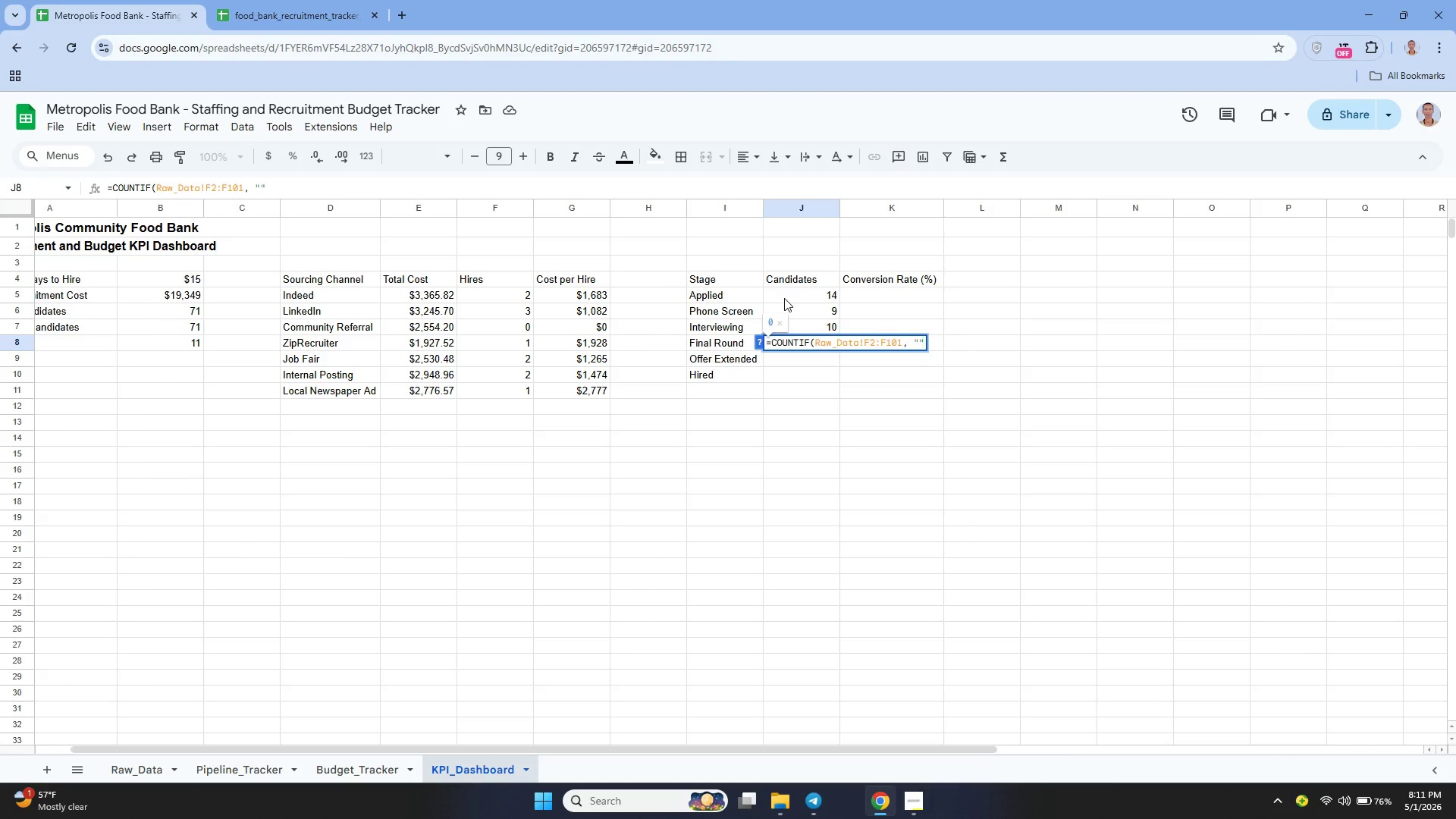 
key(ArrowLeft)
 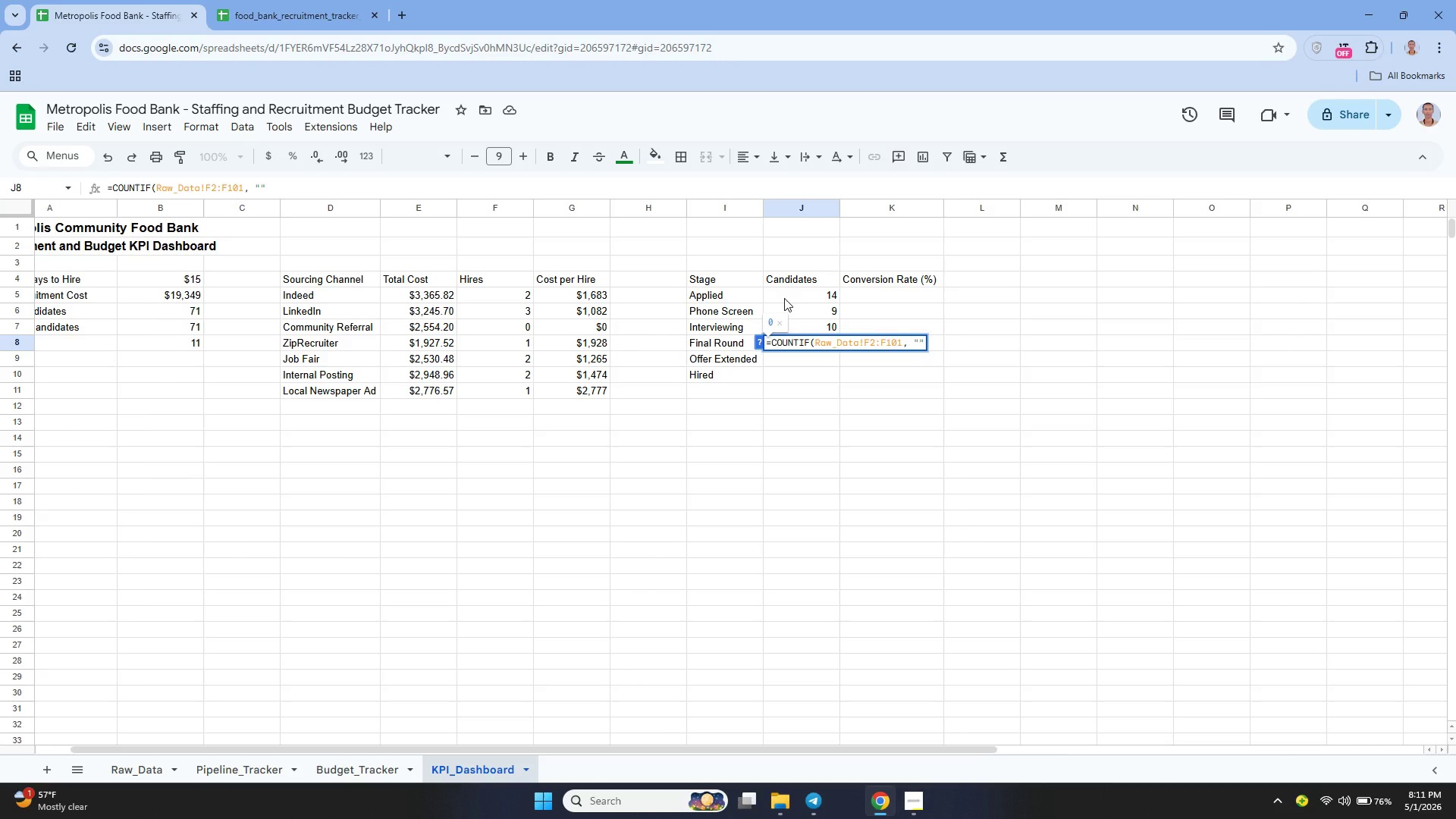 
type(Final Around)
 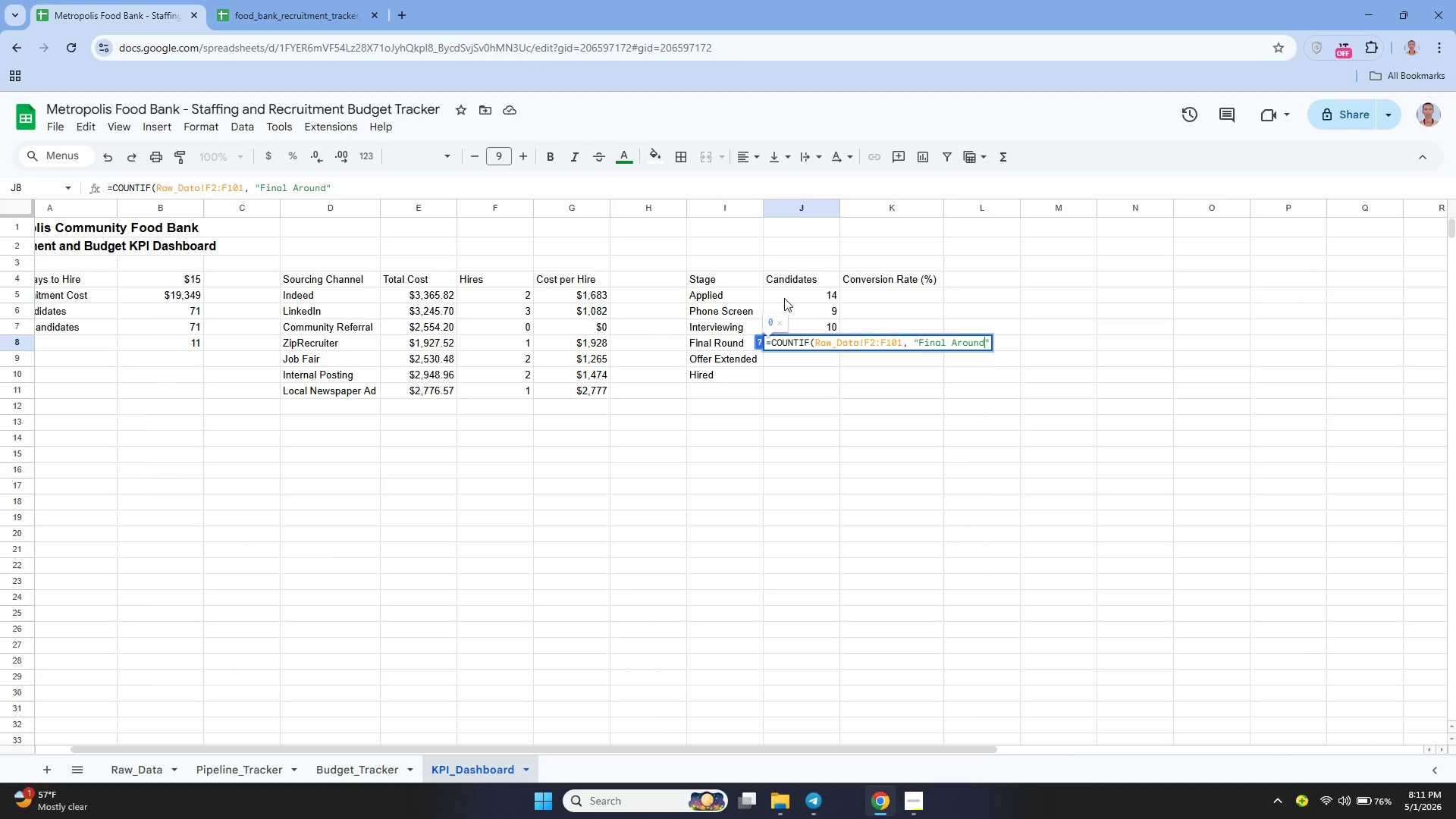 
hold_key(key=ShiftLeft, duration=0.39)
 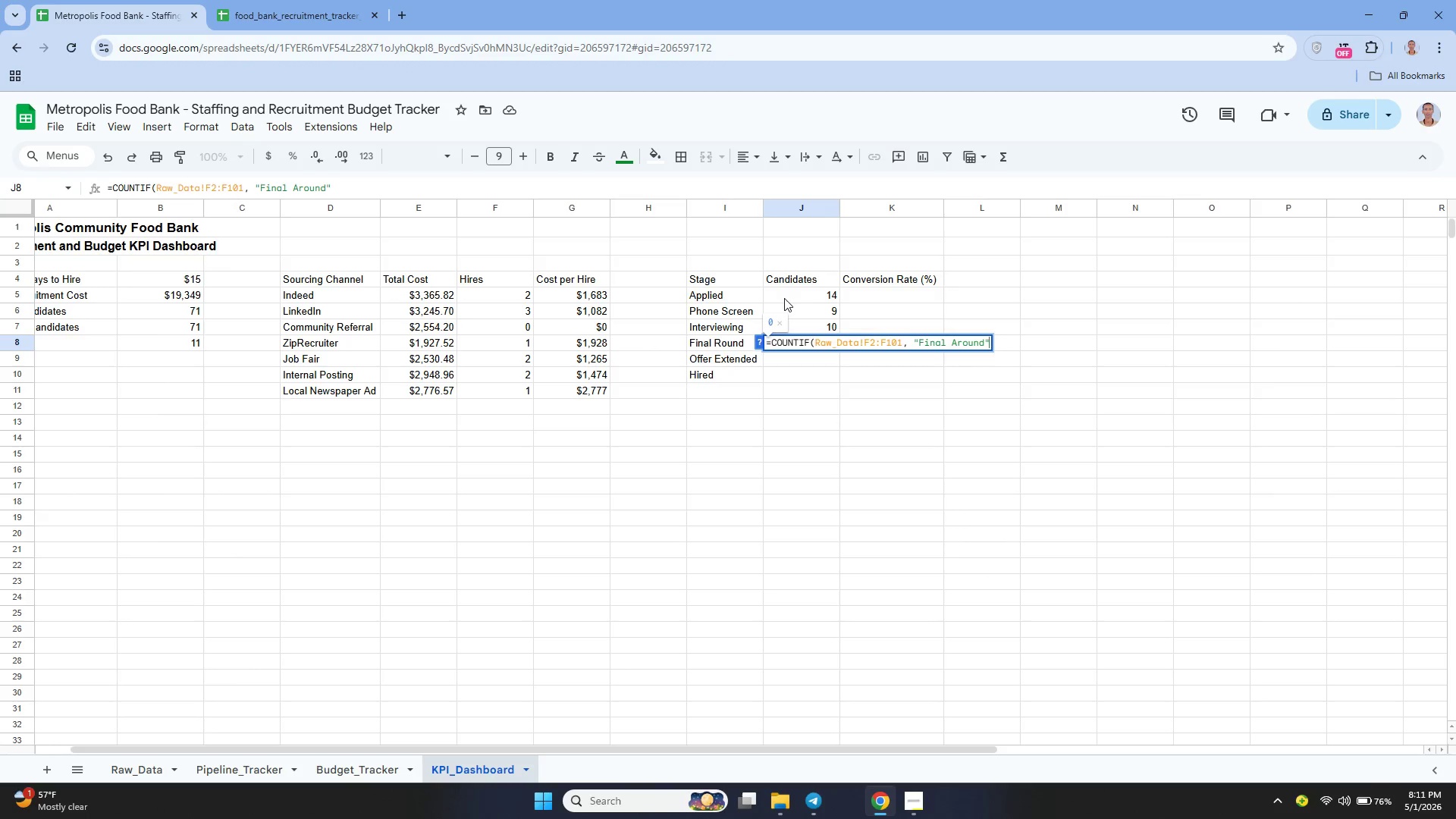 
key(ArrowRight)
 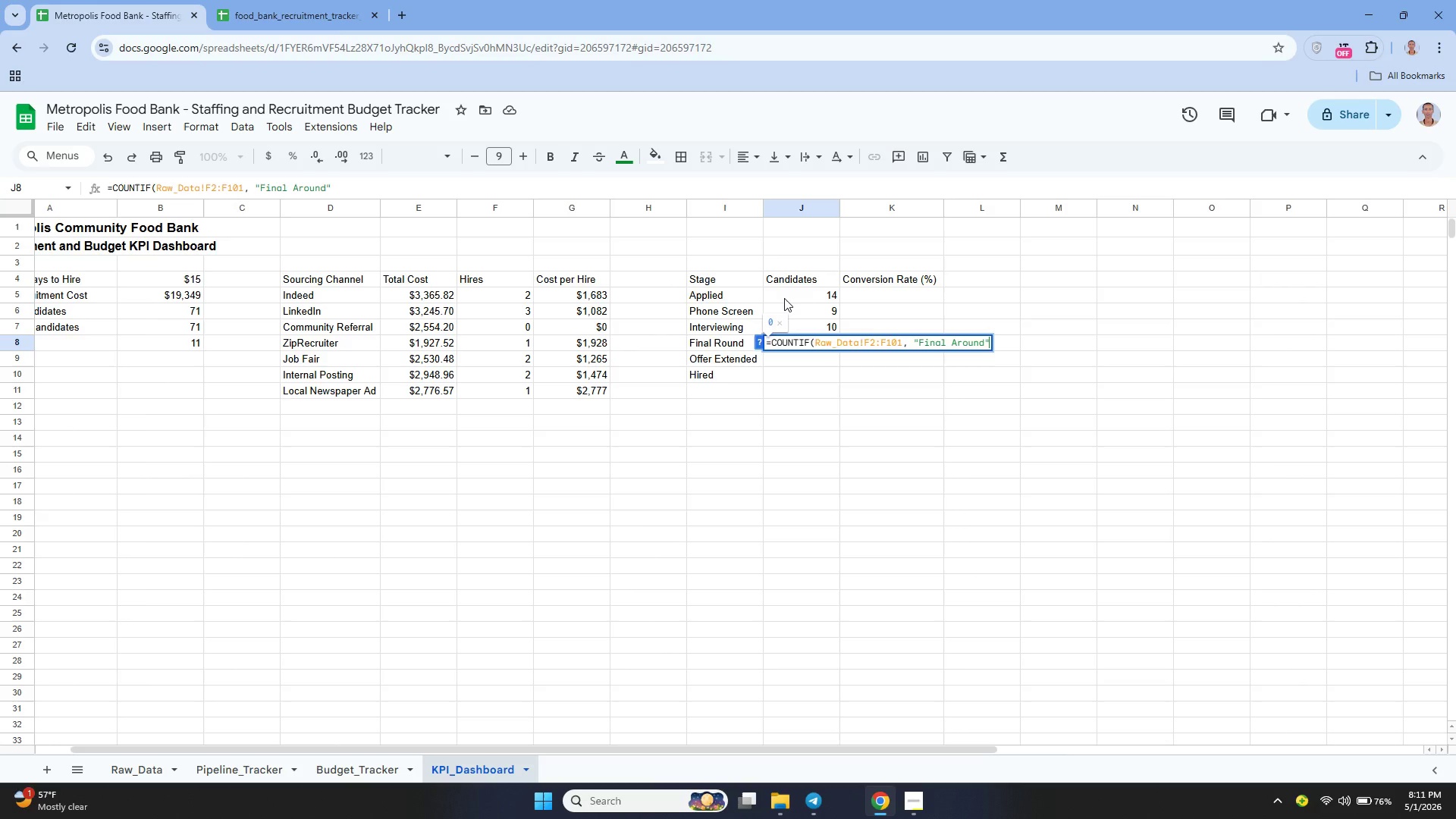 
key(Shift+0)
 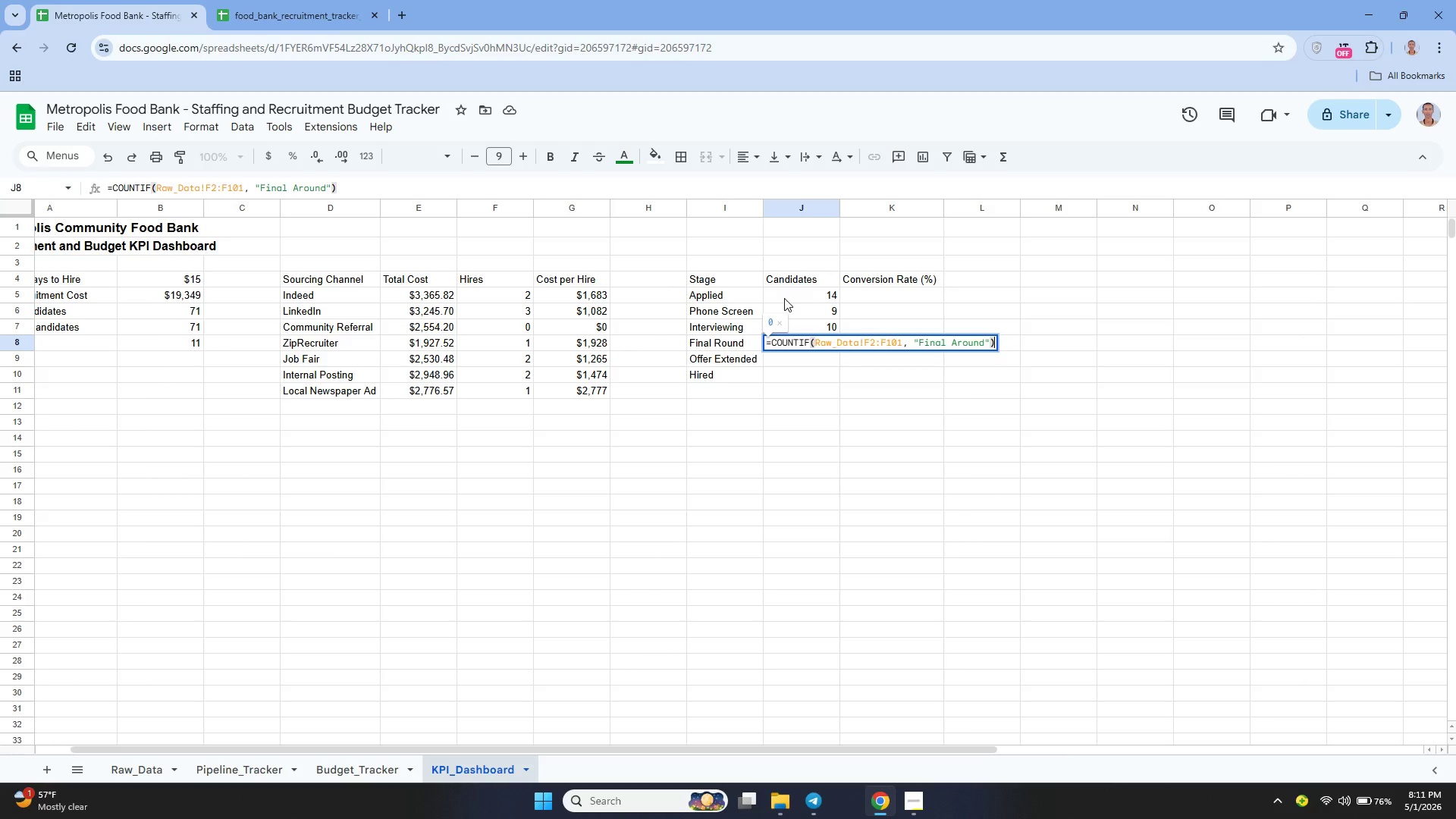 
key(Enter)
 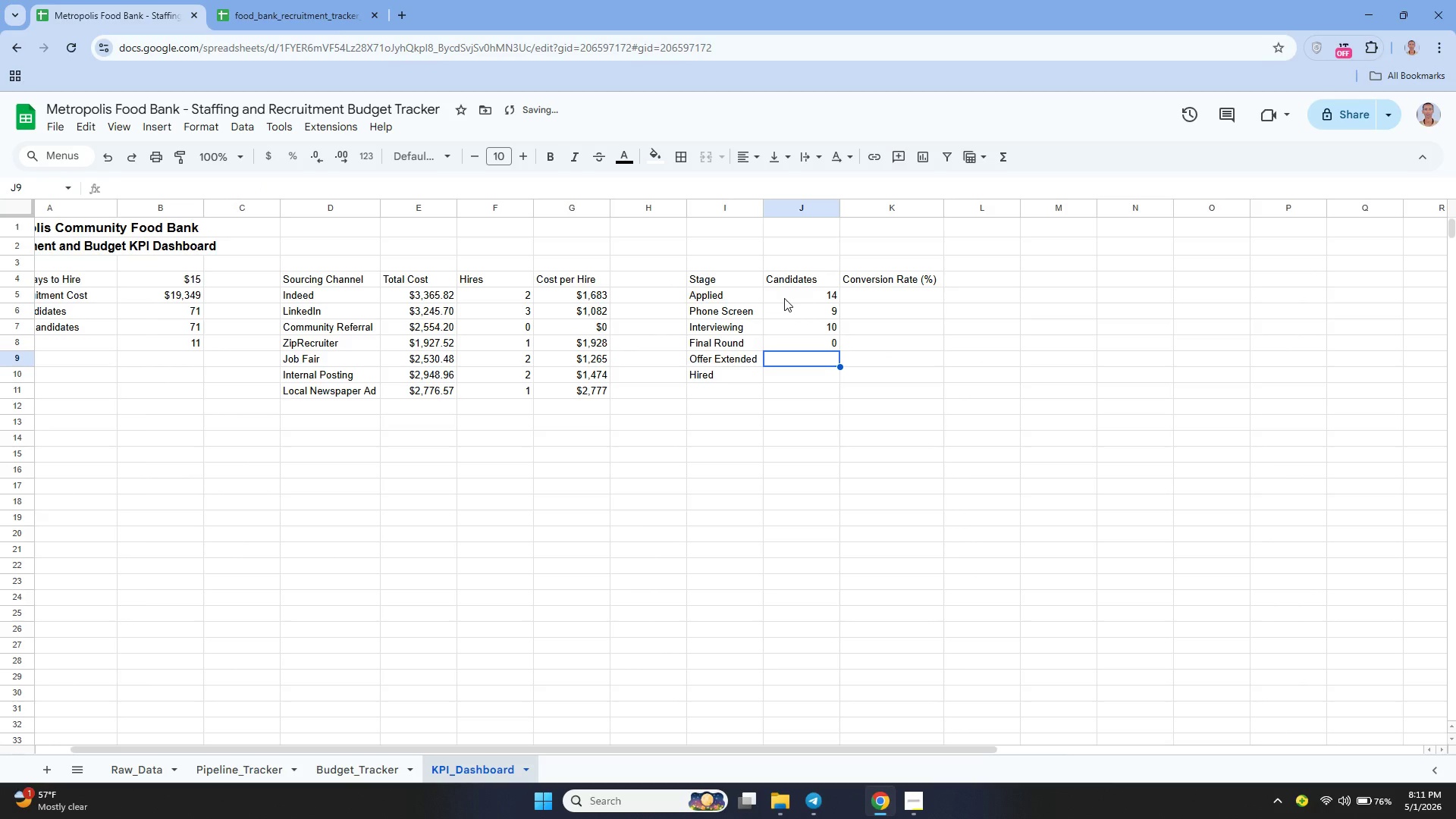 
key(ArrowUp)
 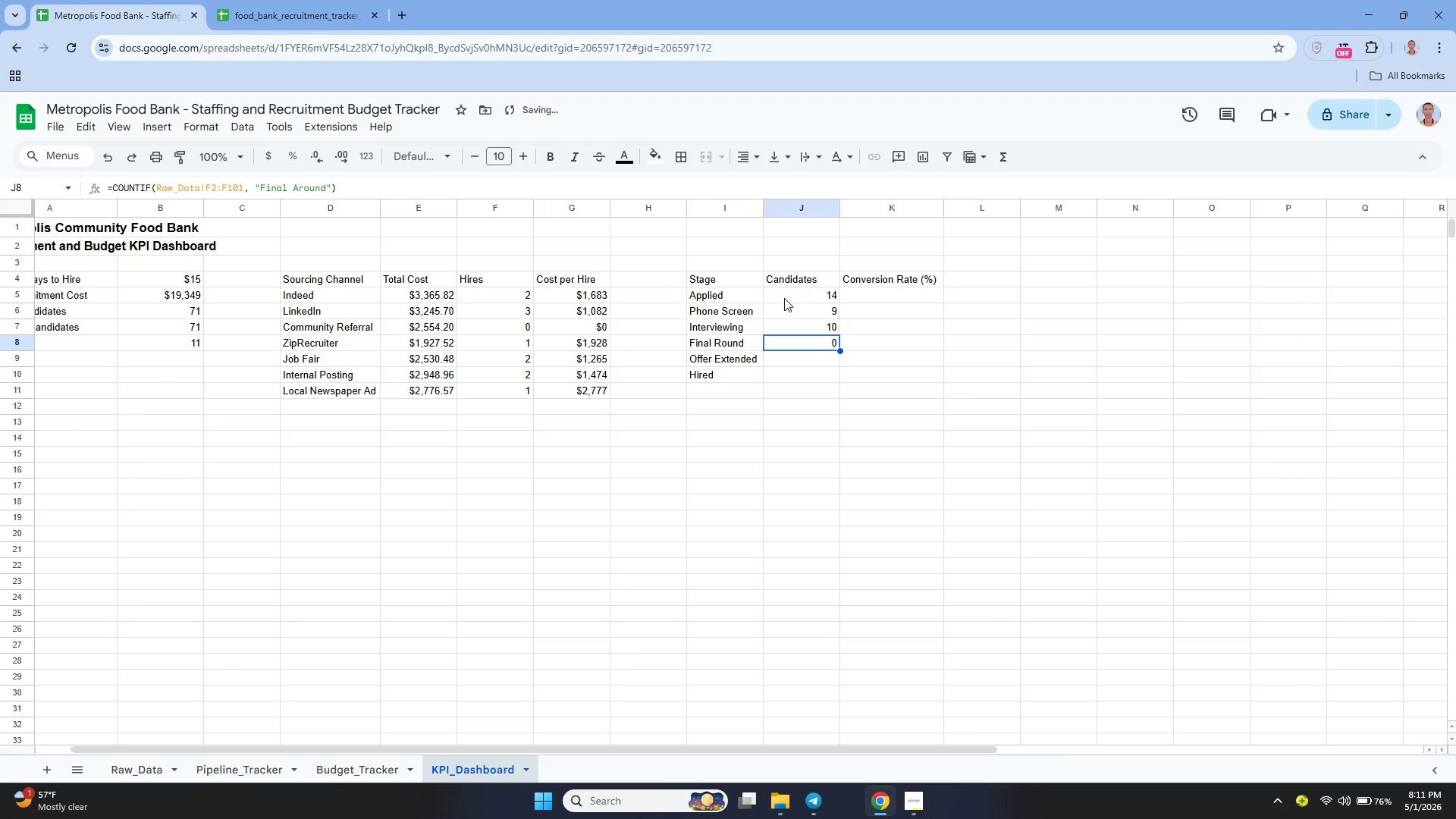 
key(Enter)
 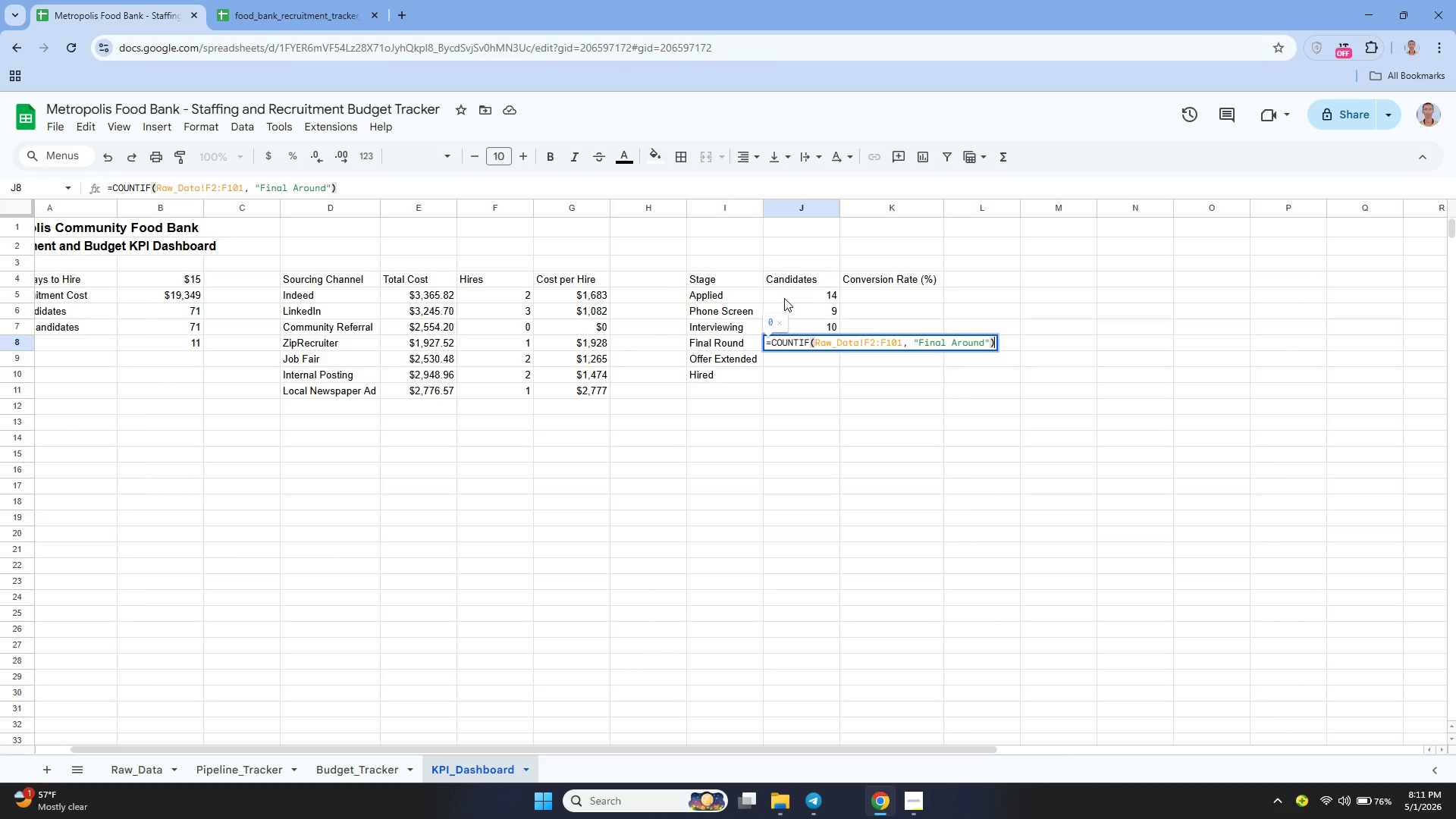 
wait(6.06)
 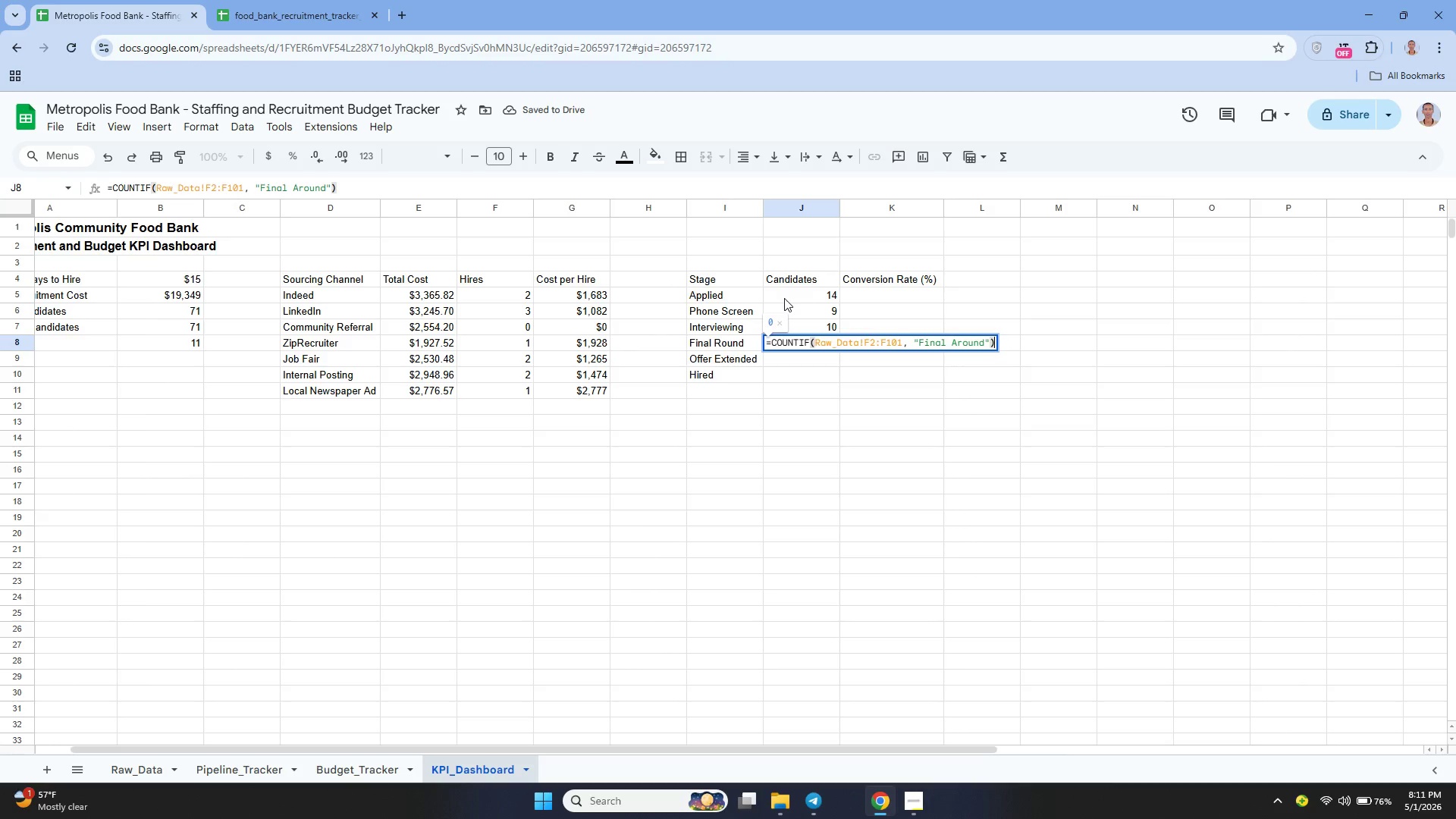 
key(ArrowLeft)
 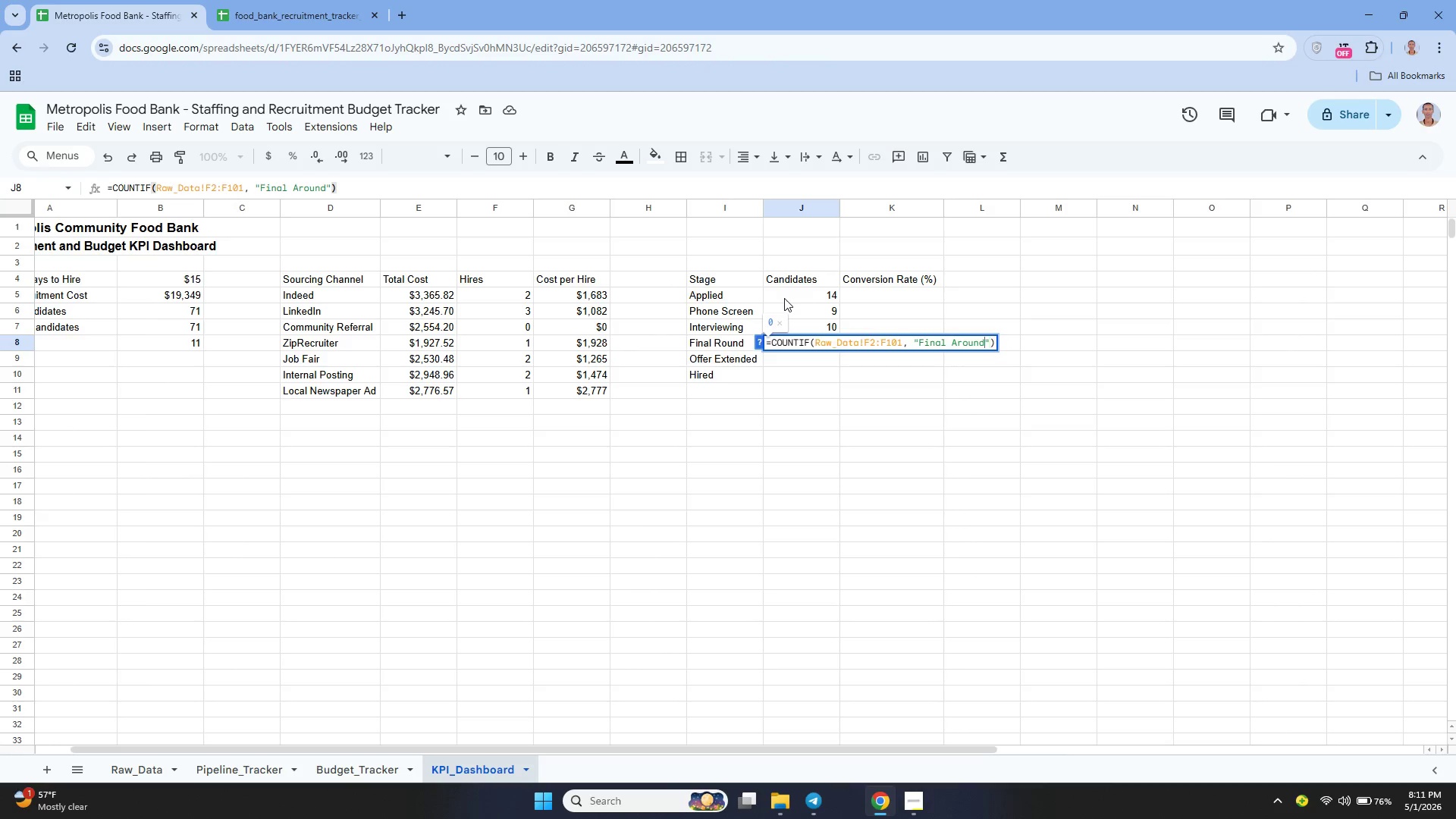 
key(ArrowLeft)
 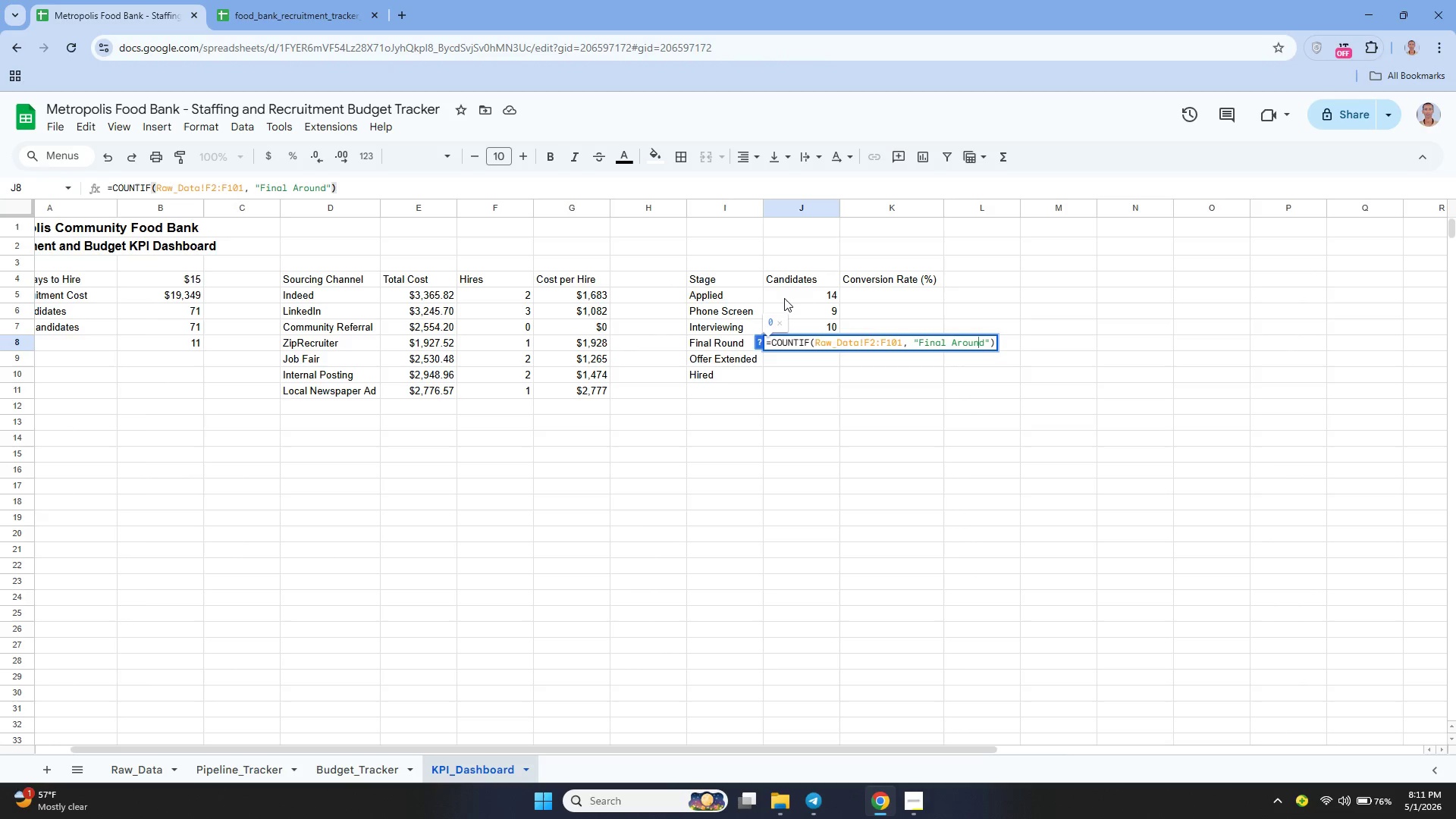 
key(ArrowLeft)
 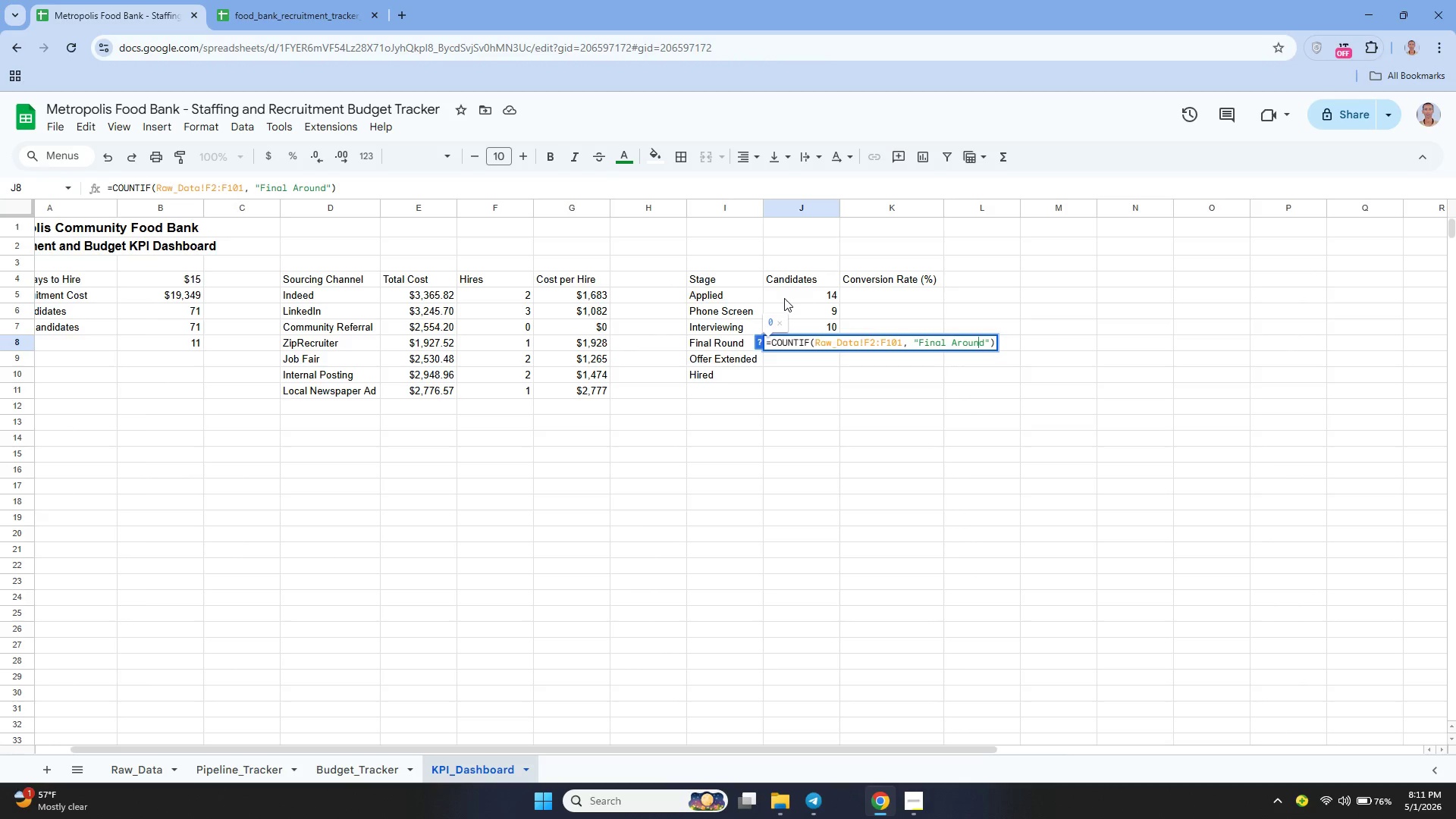 
key(ArrowLeft)
 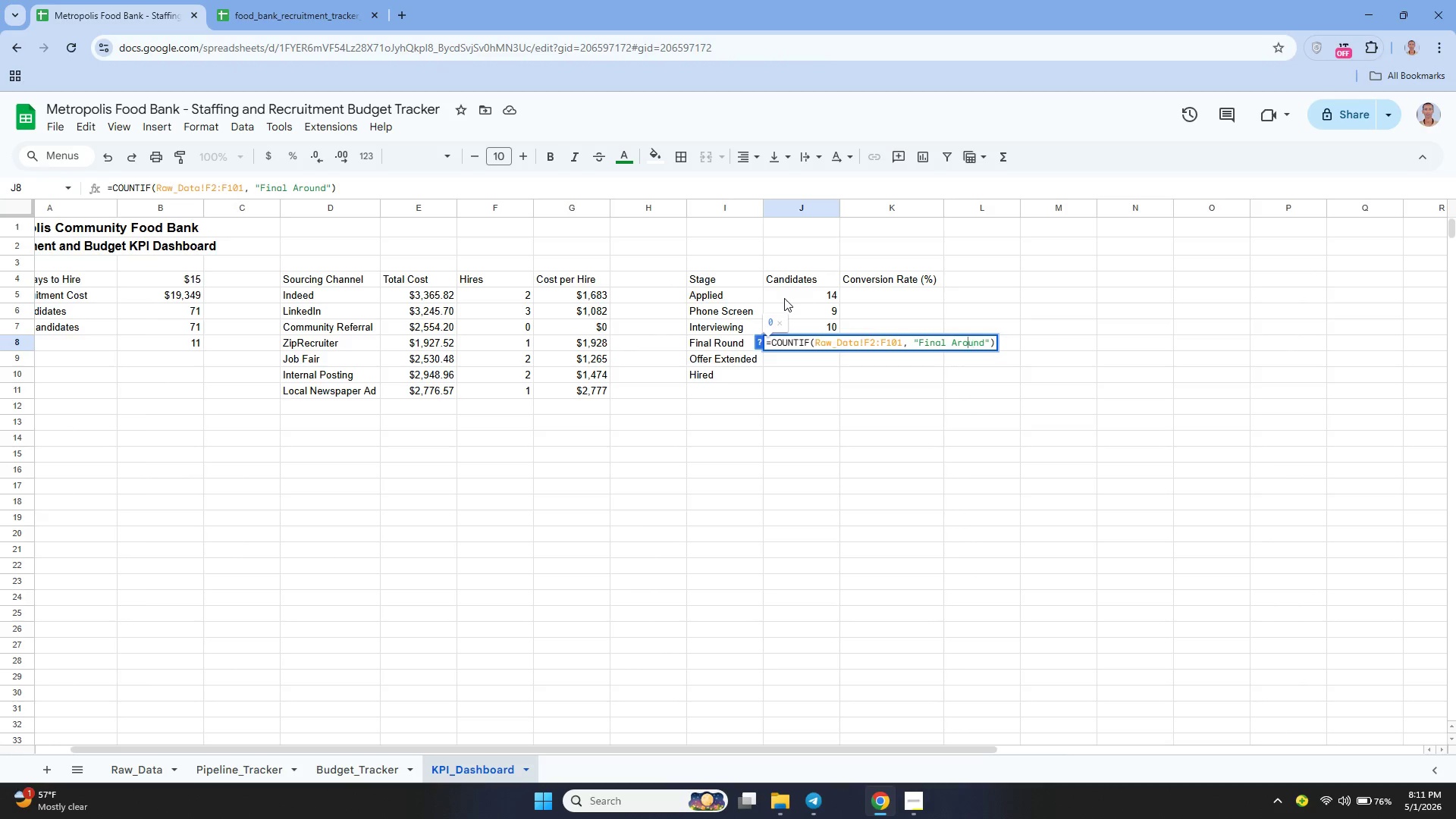 
key(ArrowLeft)
 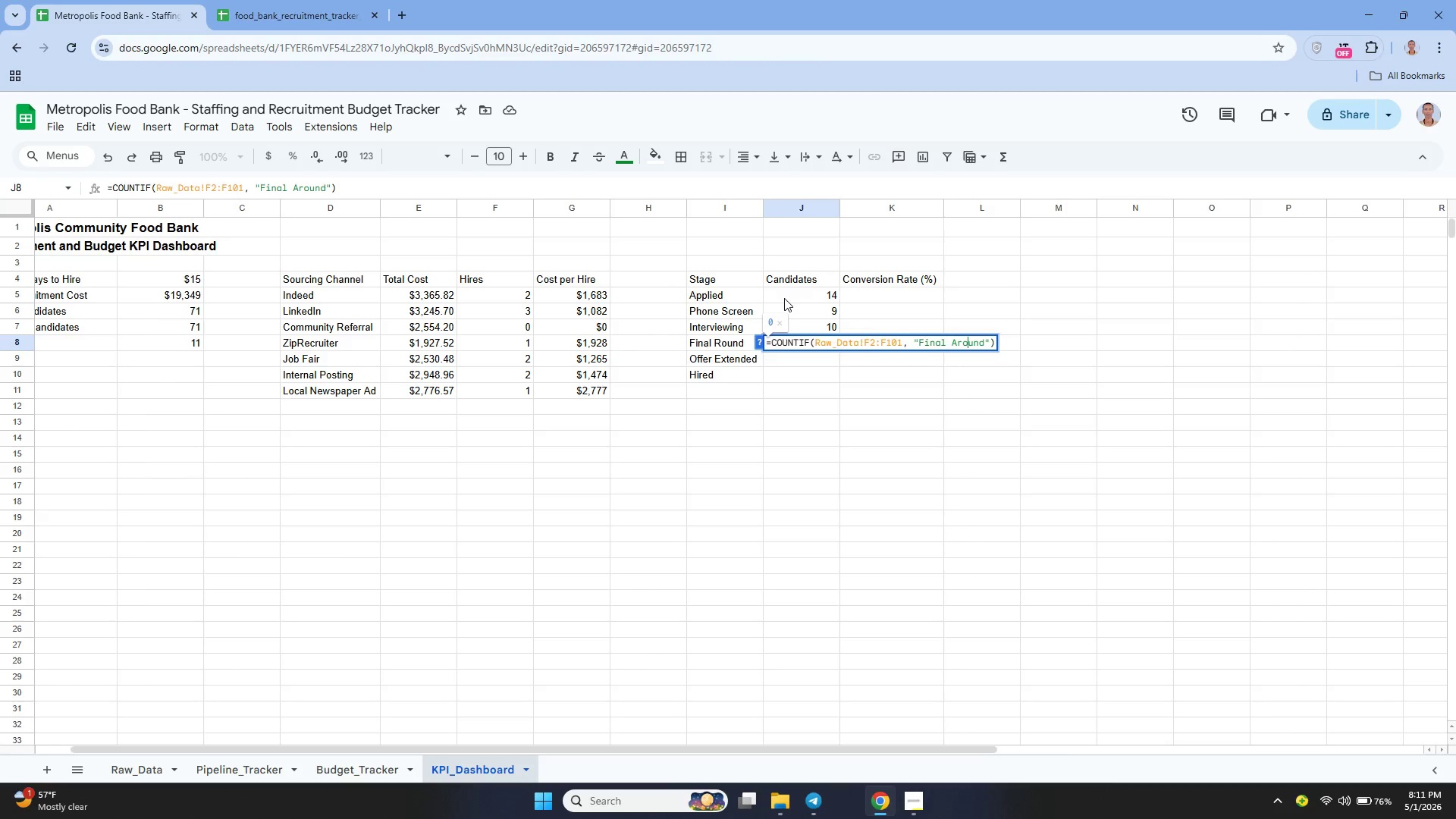 
key(ArrowLeft)
 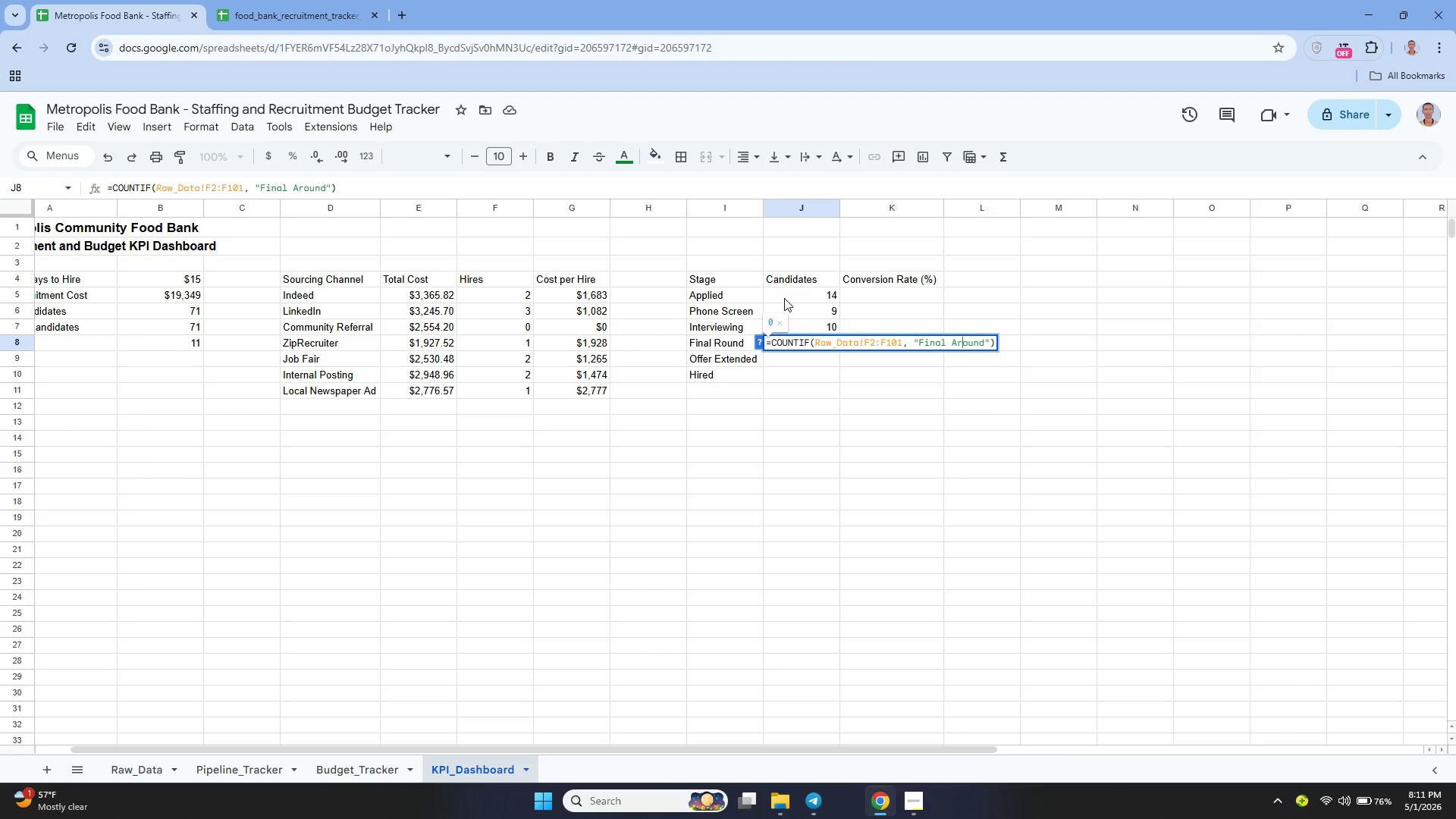 
key(Backspace)
 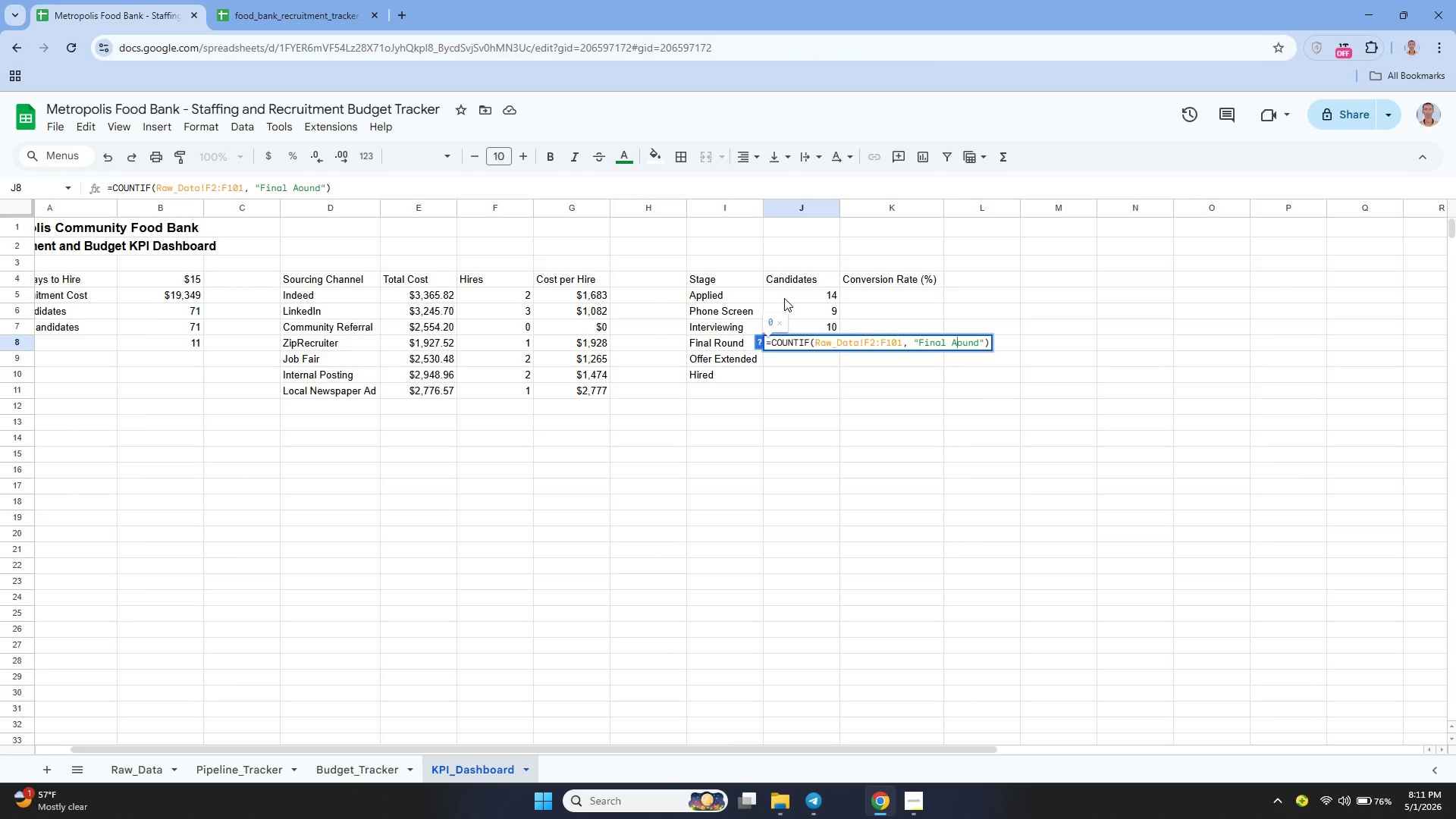 
key(Backspace)
 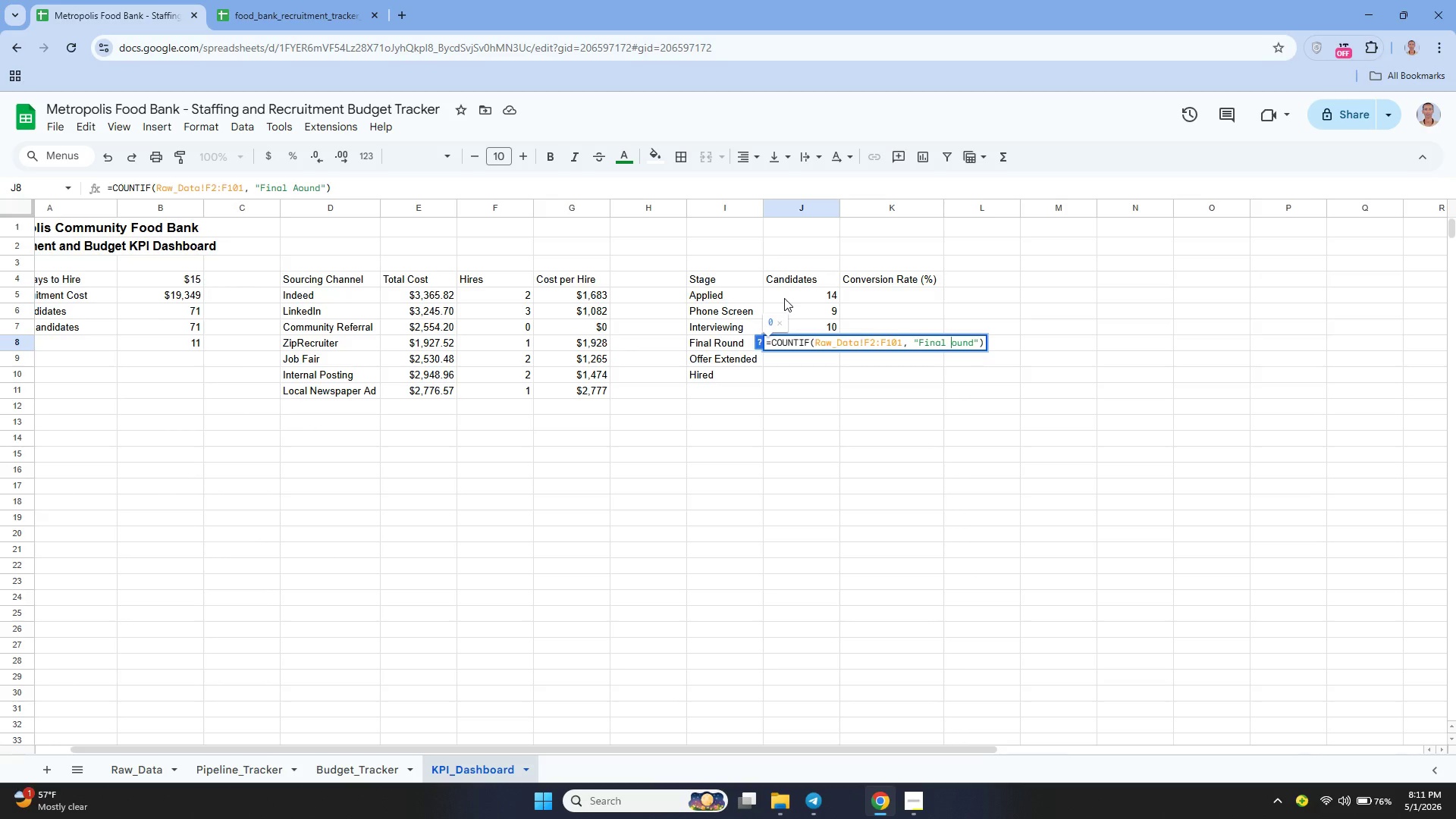 
key(Shift+R)
 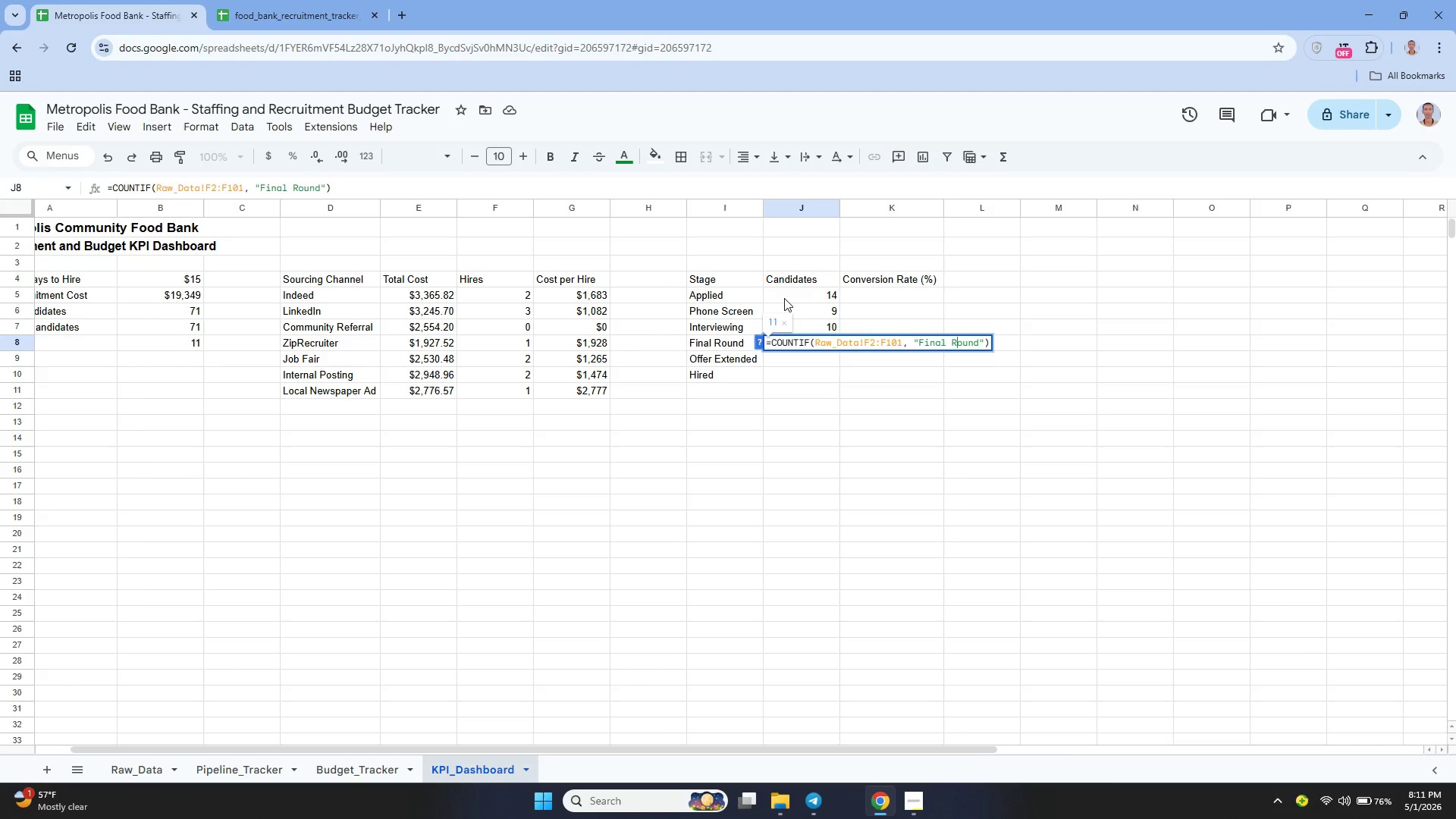 
key(Enter)
 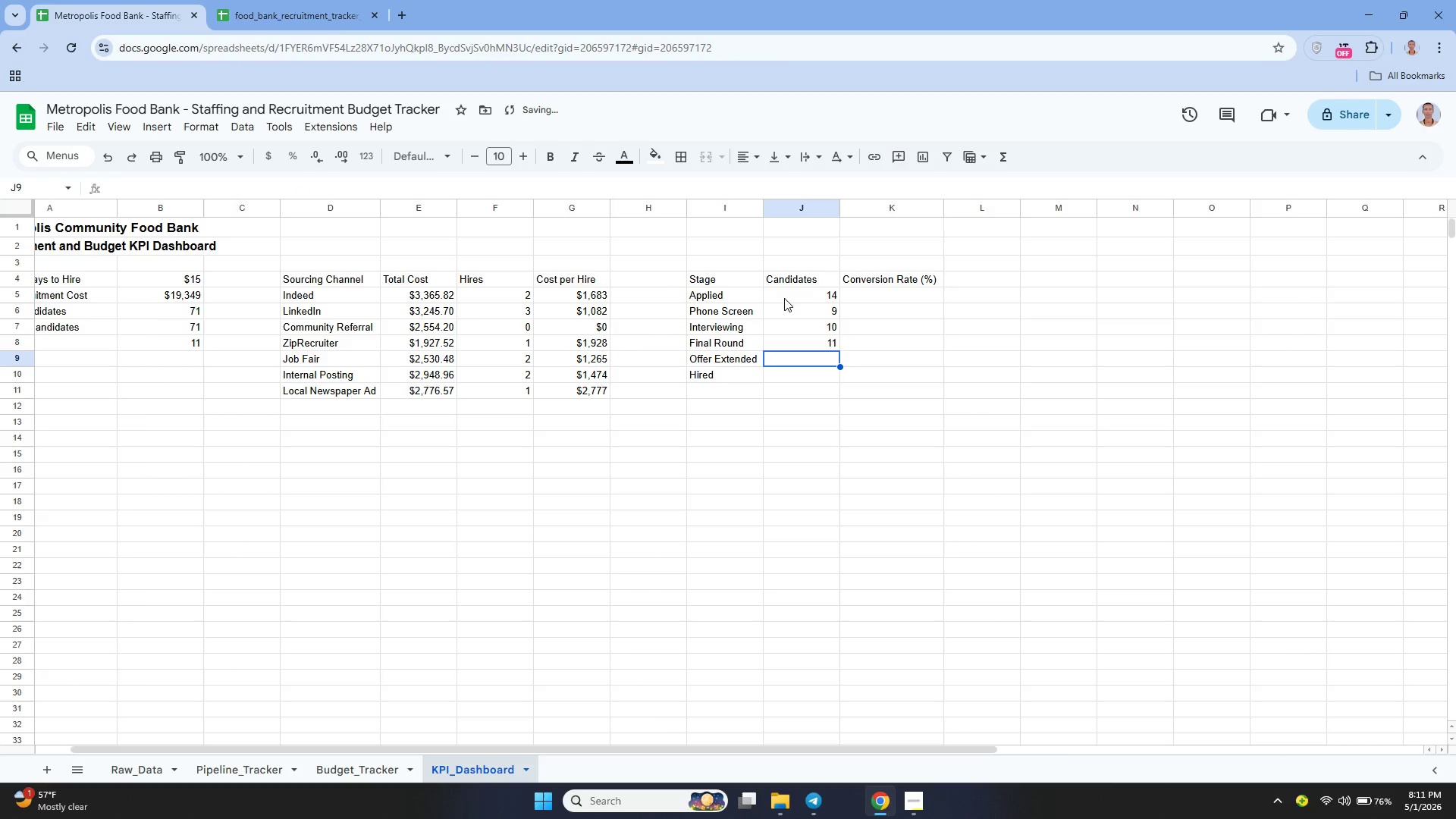 
key(Enter)
 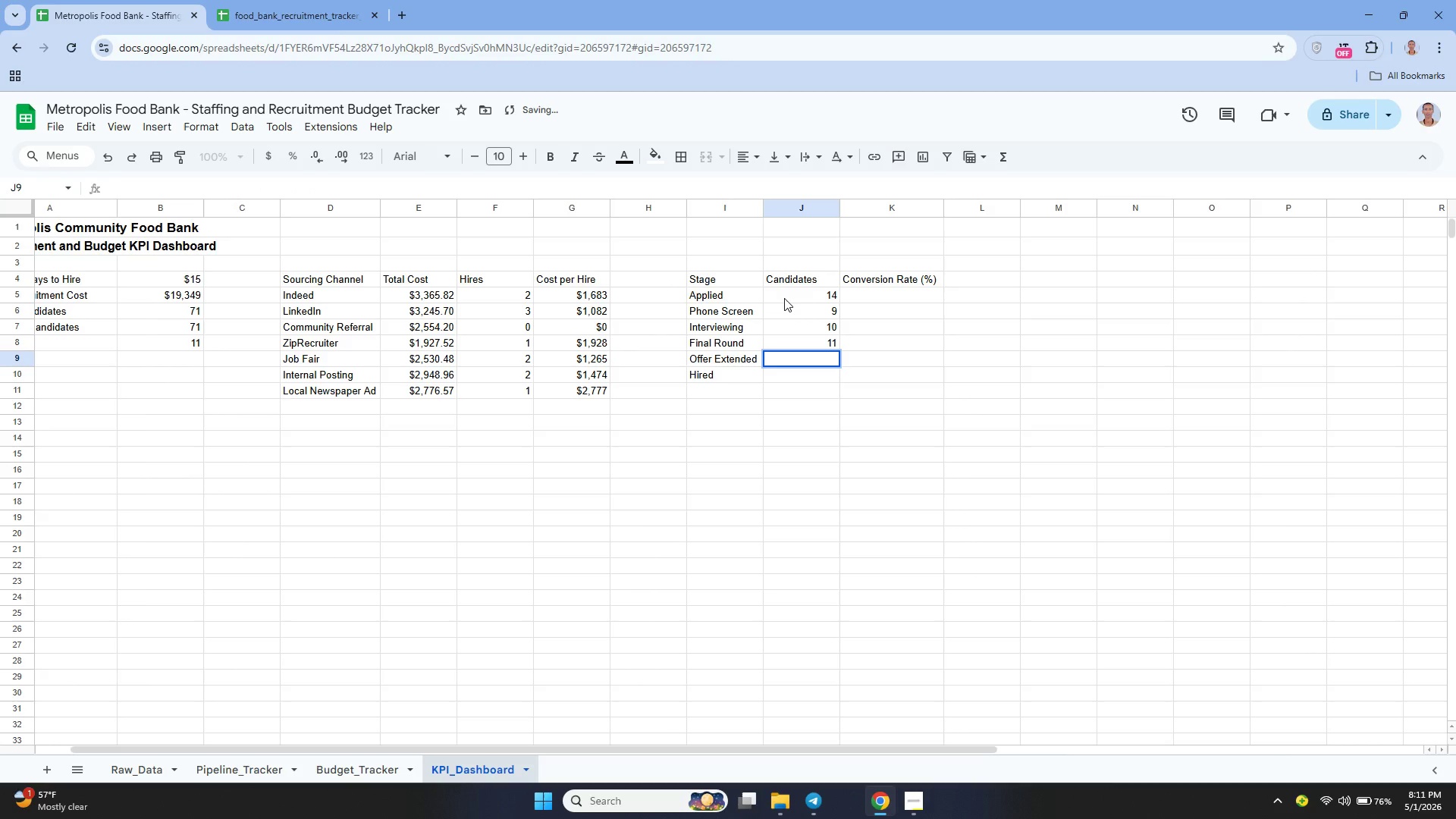 
type(=countif)
 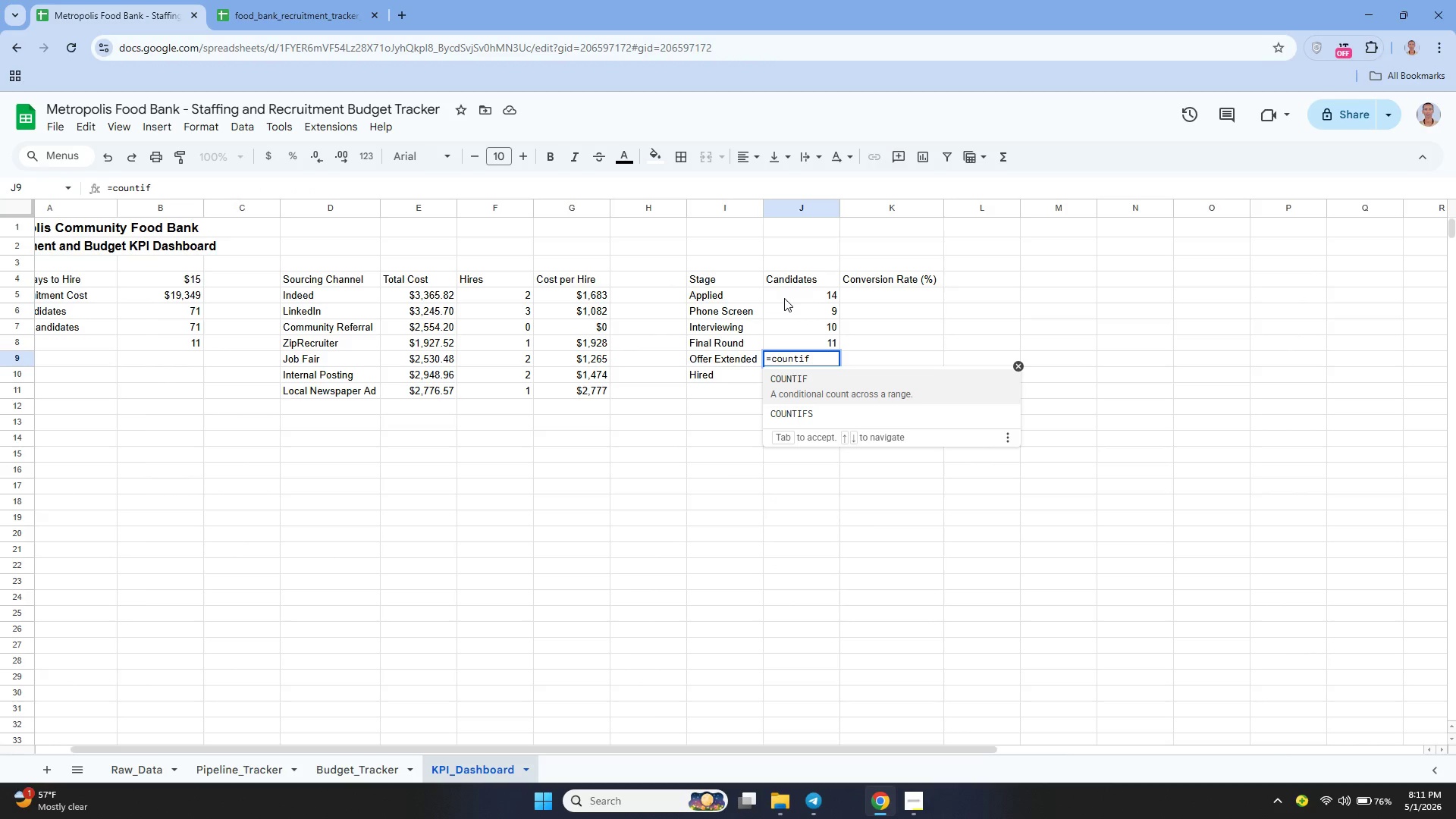 
key(Enter)
 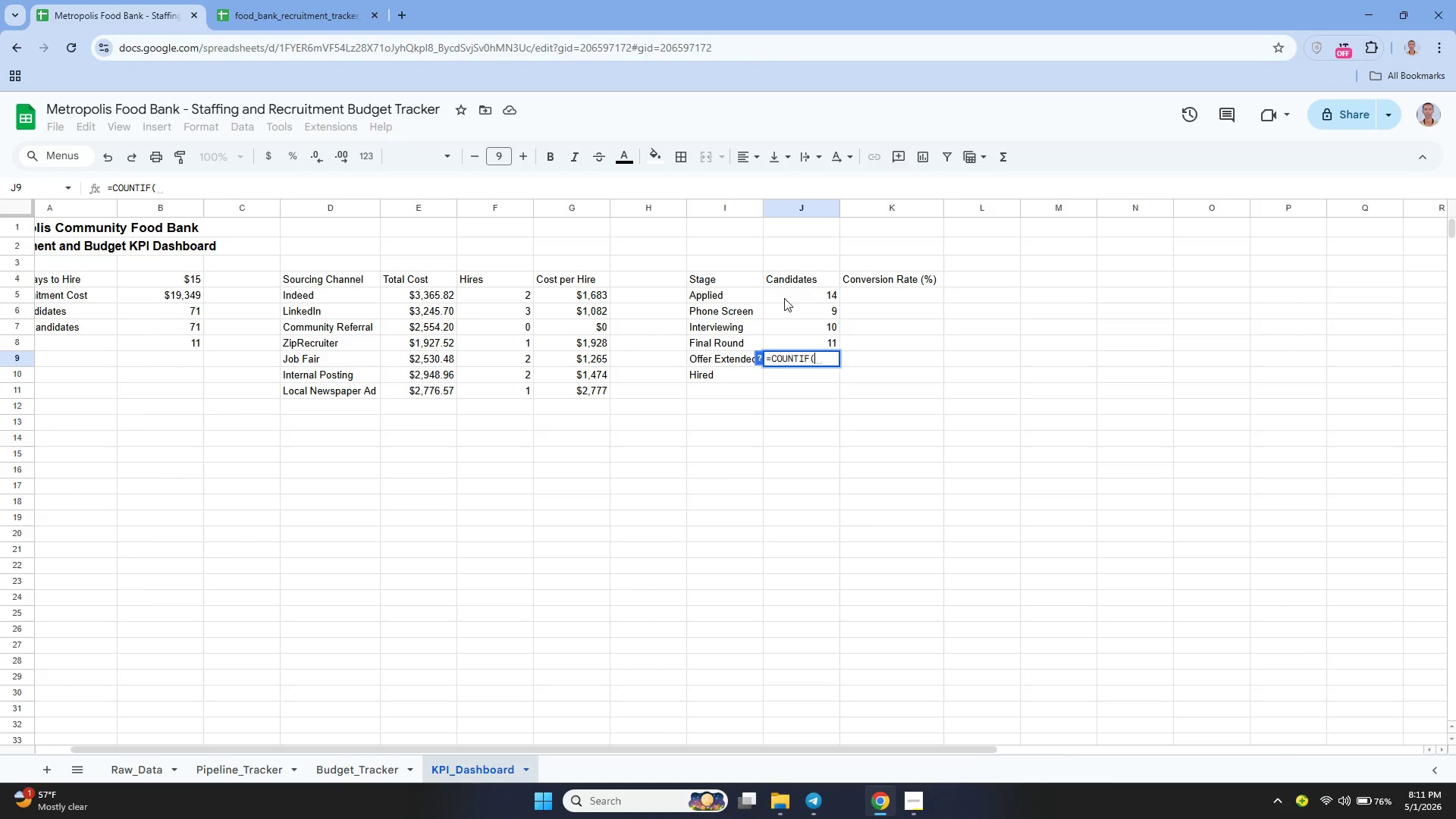 
type(raw-Data)
 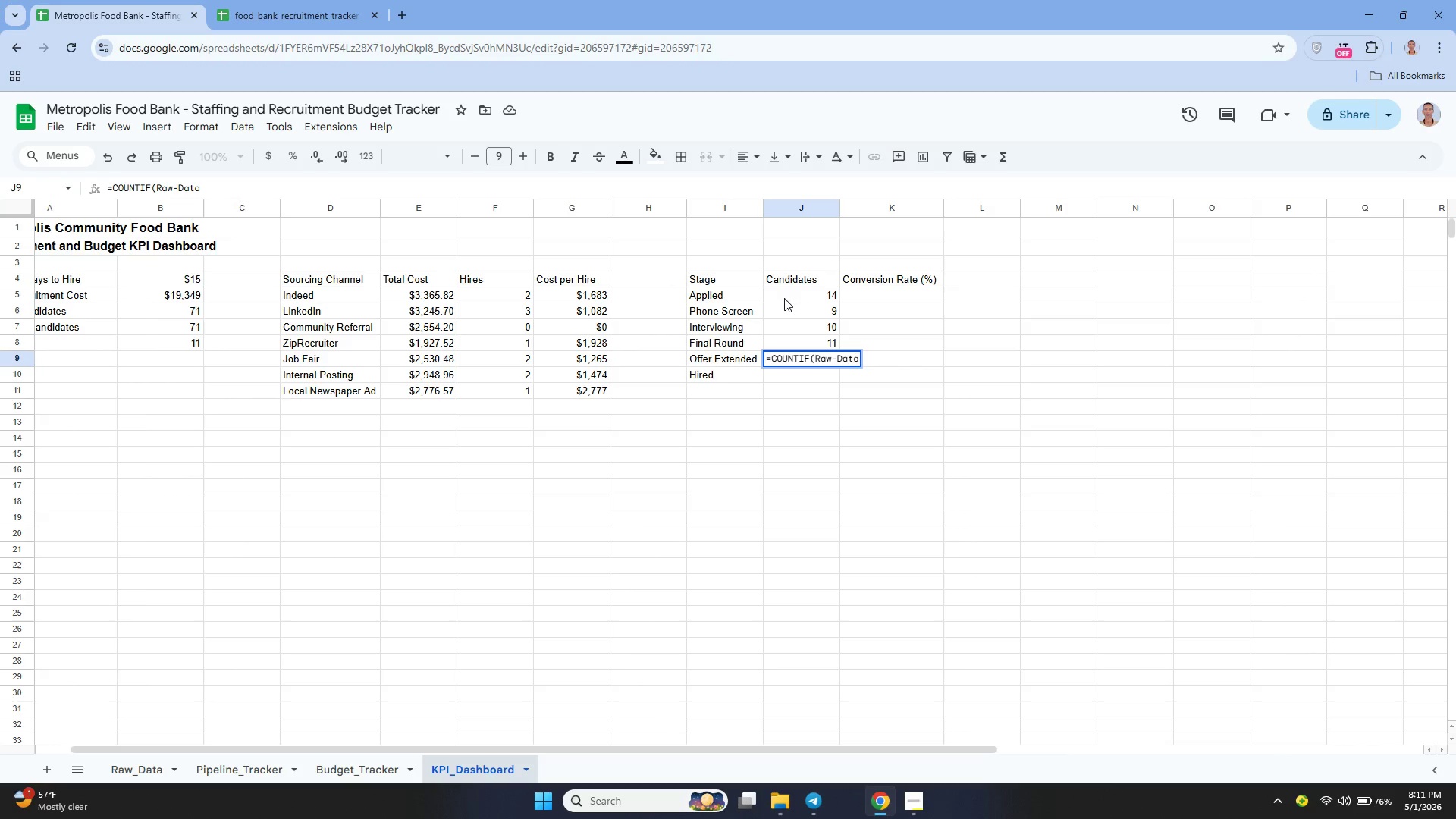 
key(ArrowLeft)
 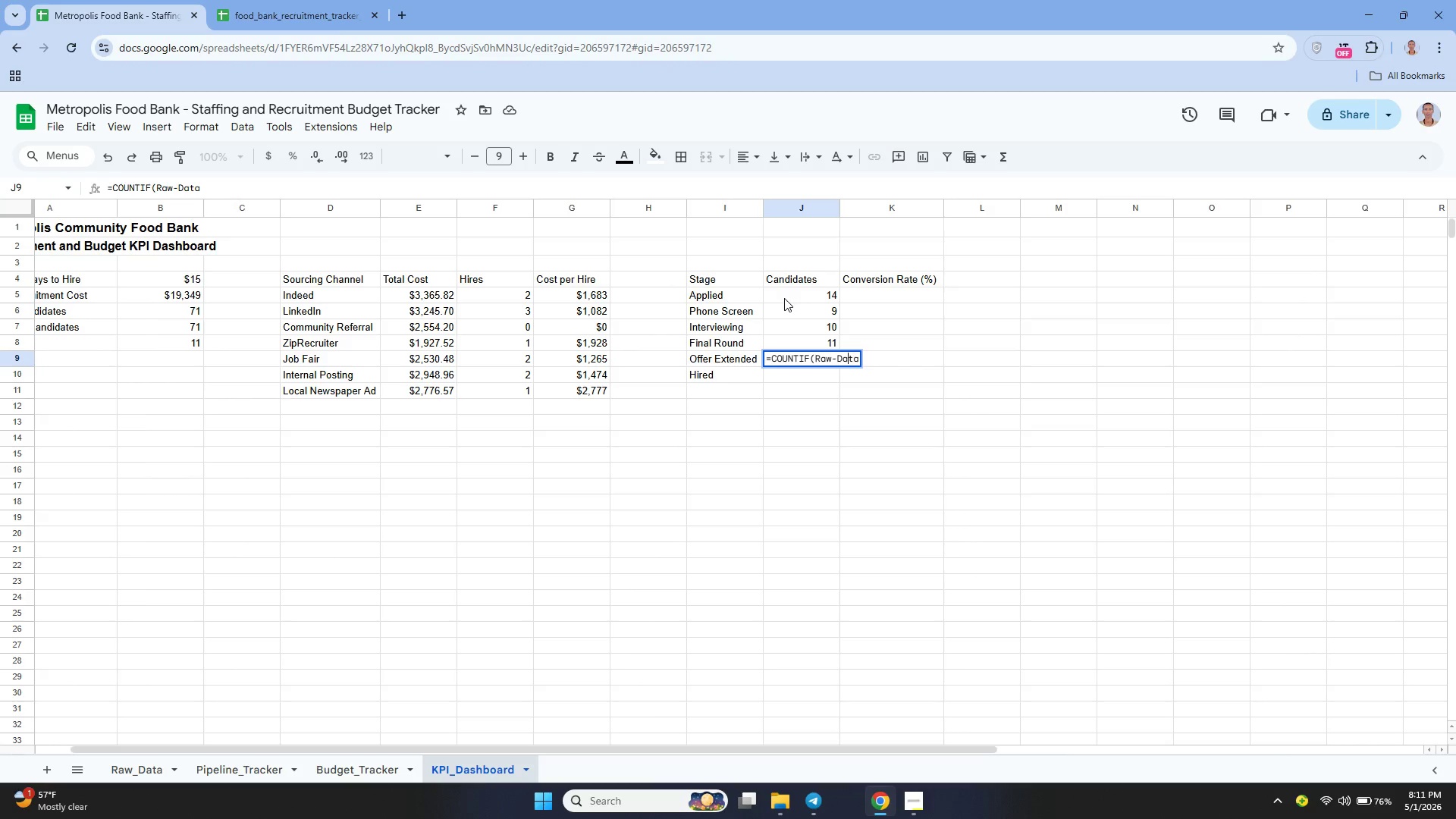 
key(ArrowLeft)
 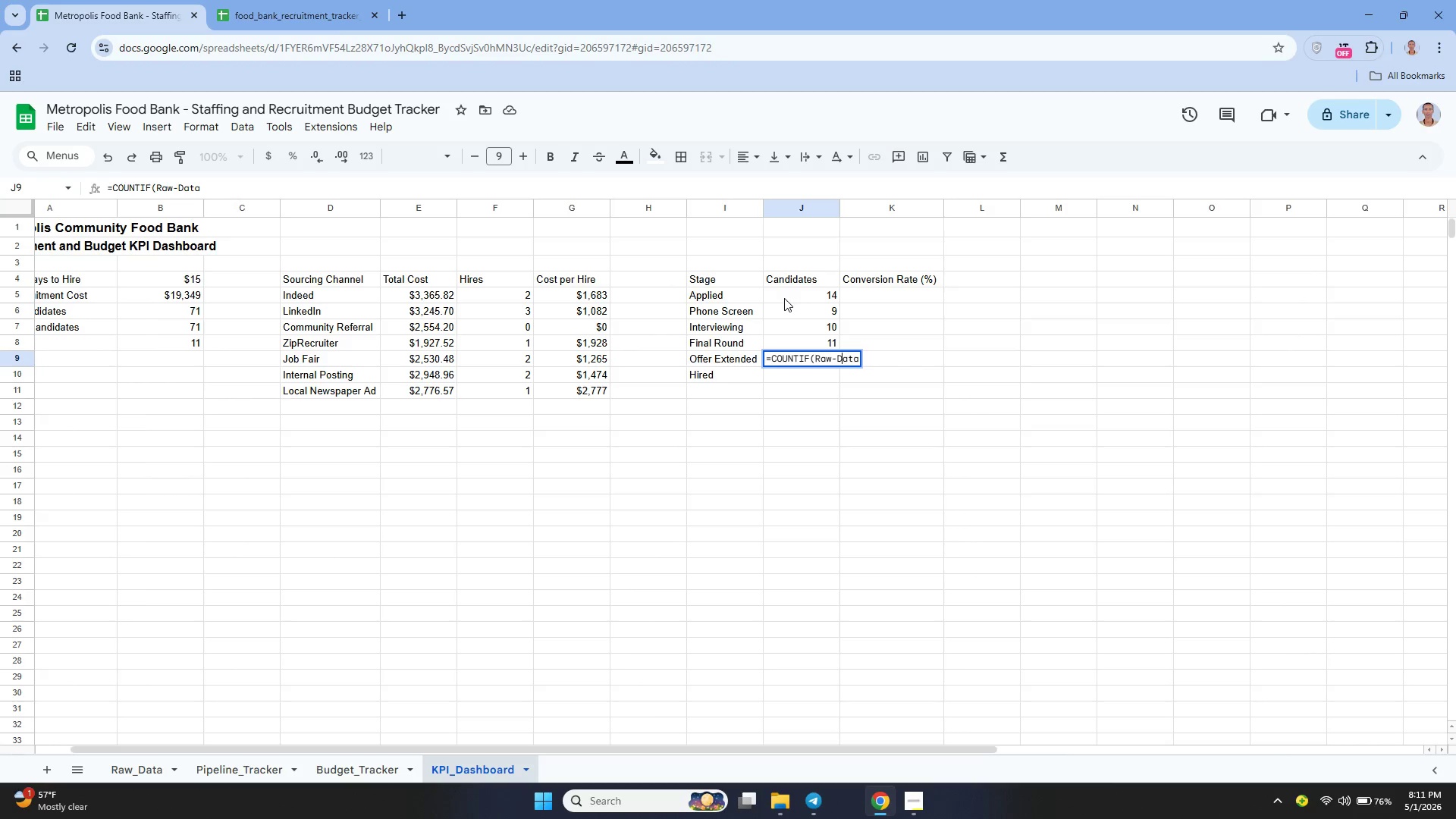 
key(ArrowLeft)
 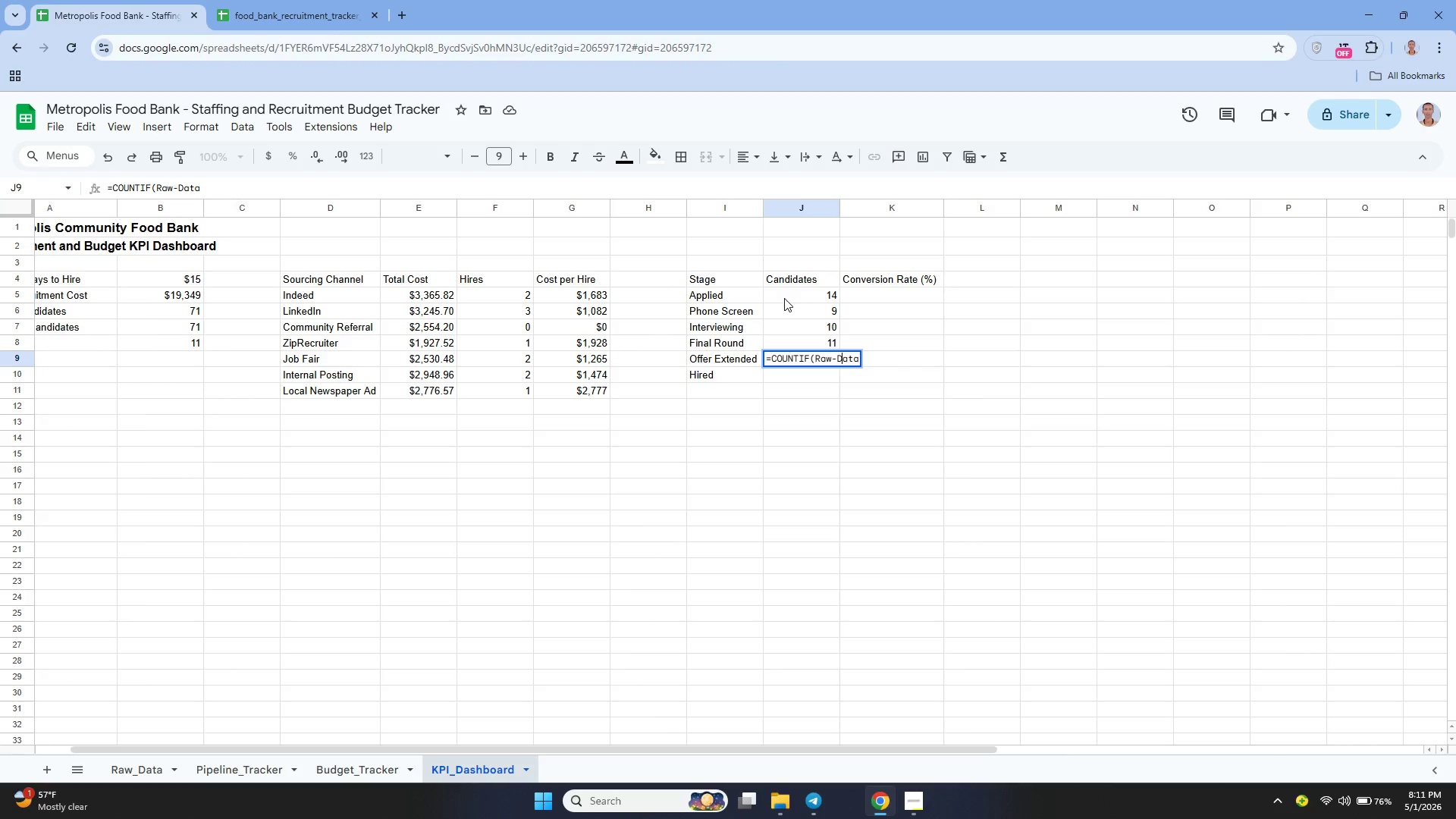 
key(ArrowLeft)
 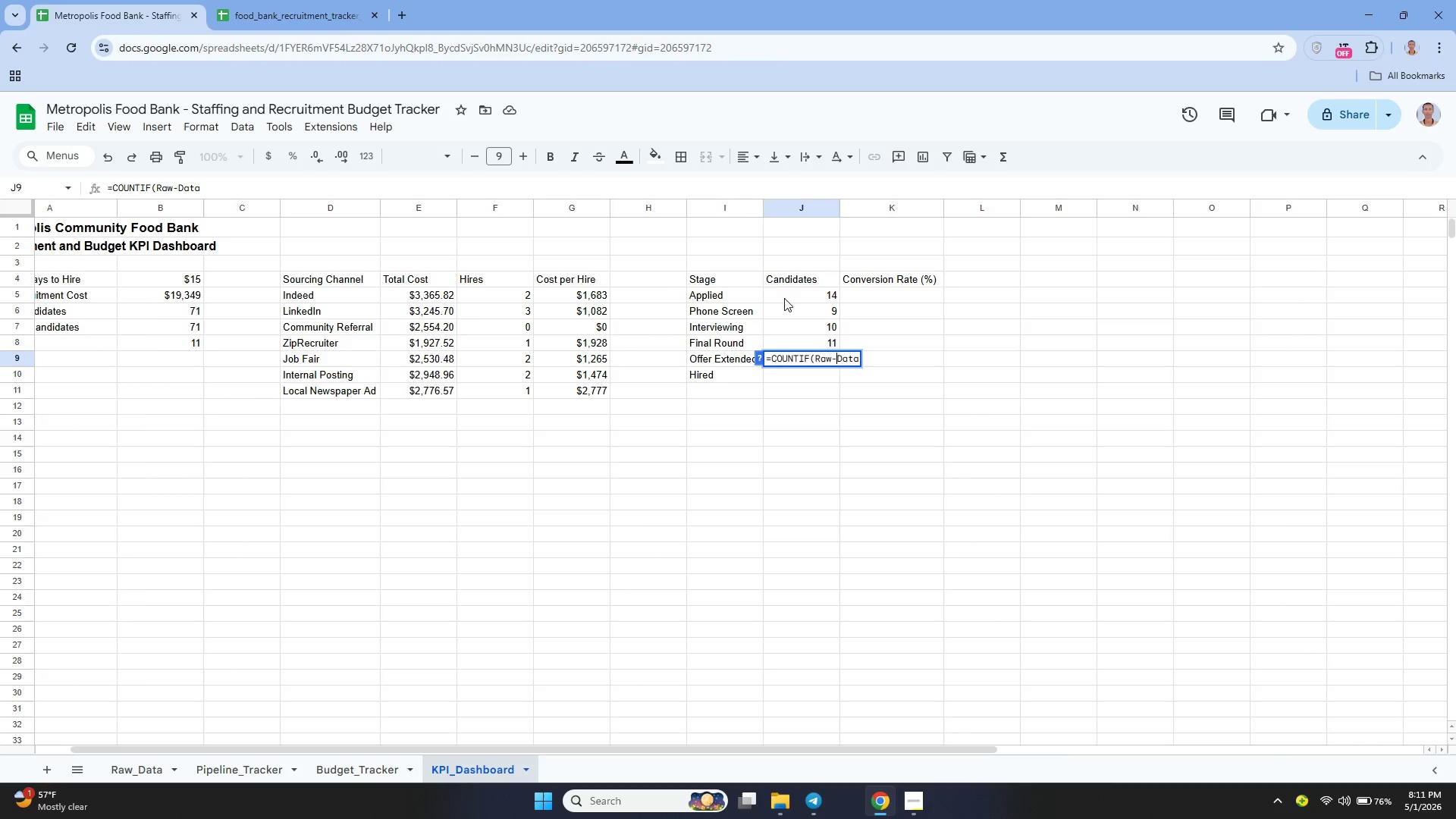 
key(Backspace)
 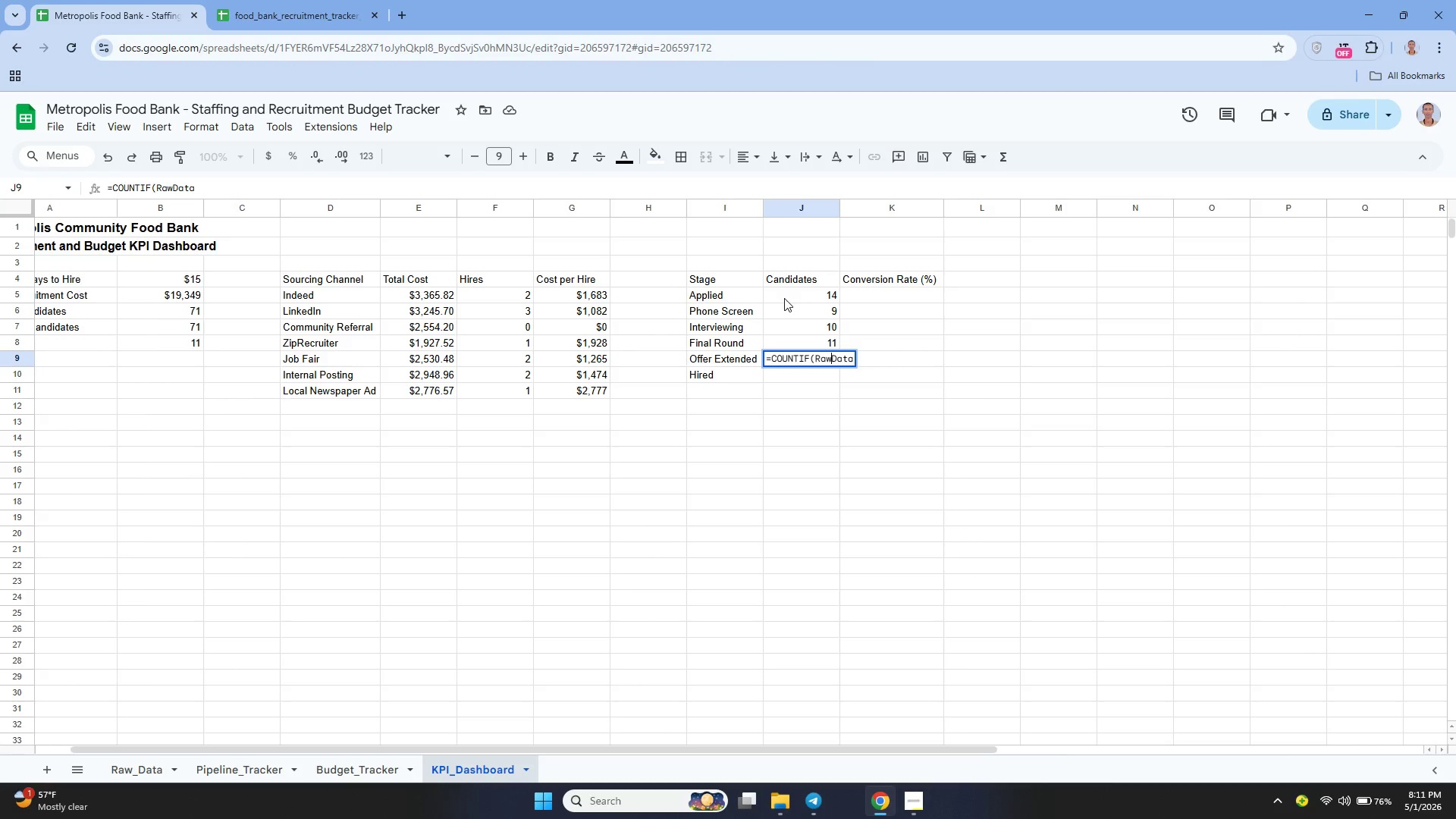 
key(Shift+Minus)
 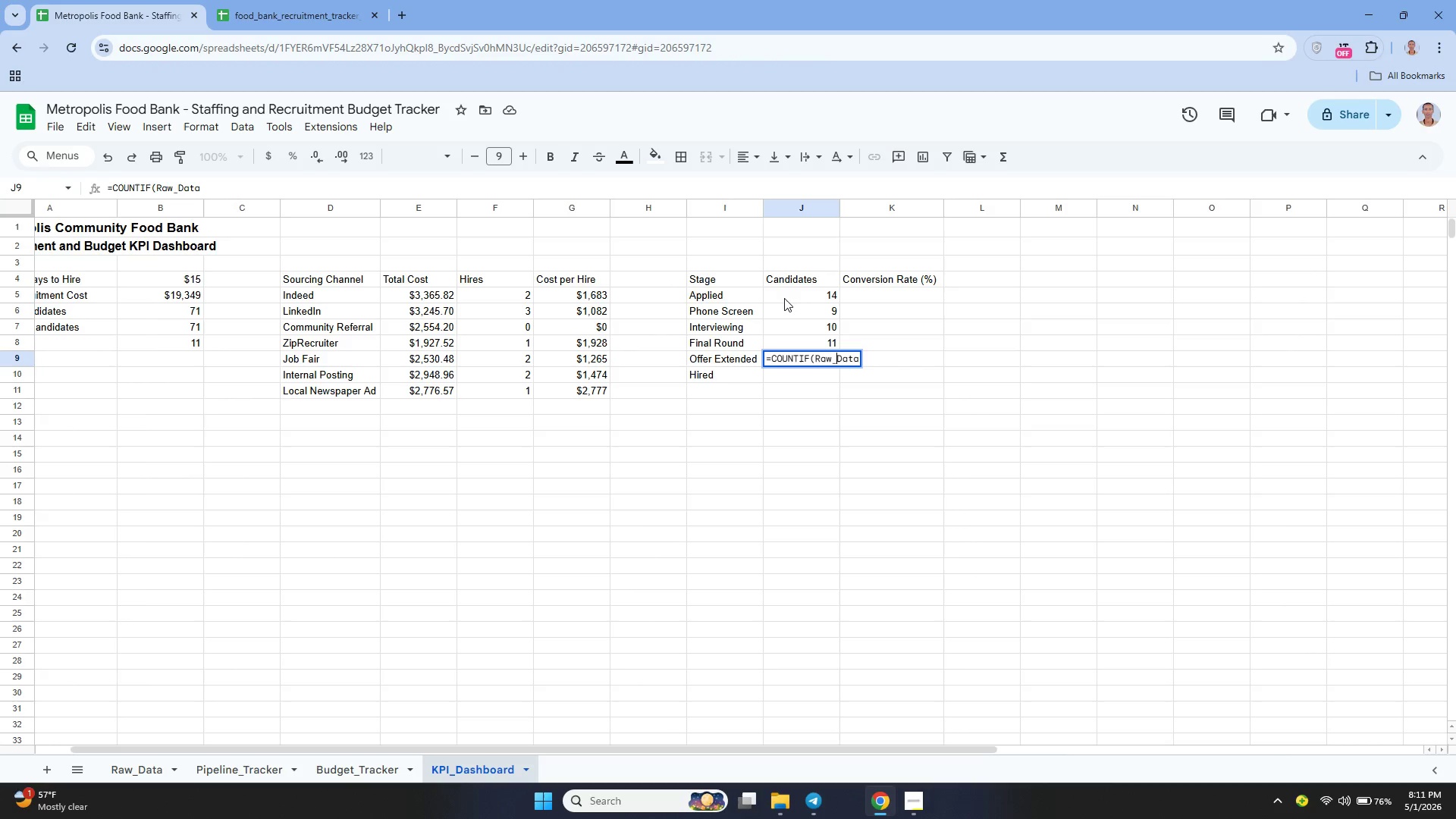 
key(ArrowRight)
 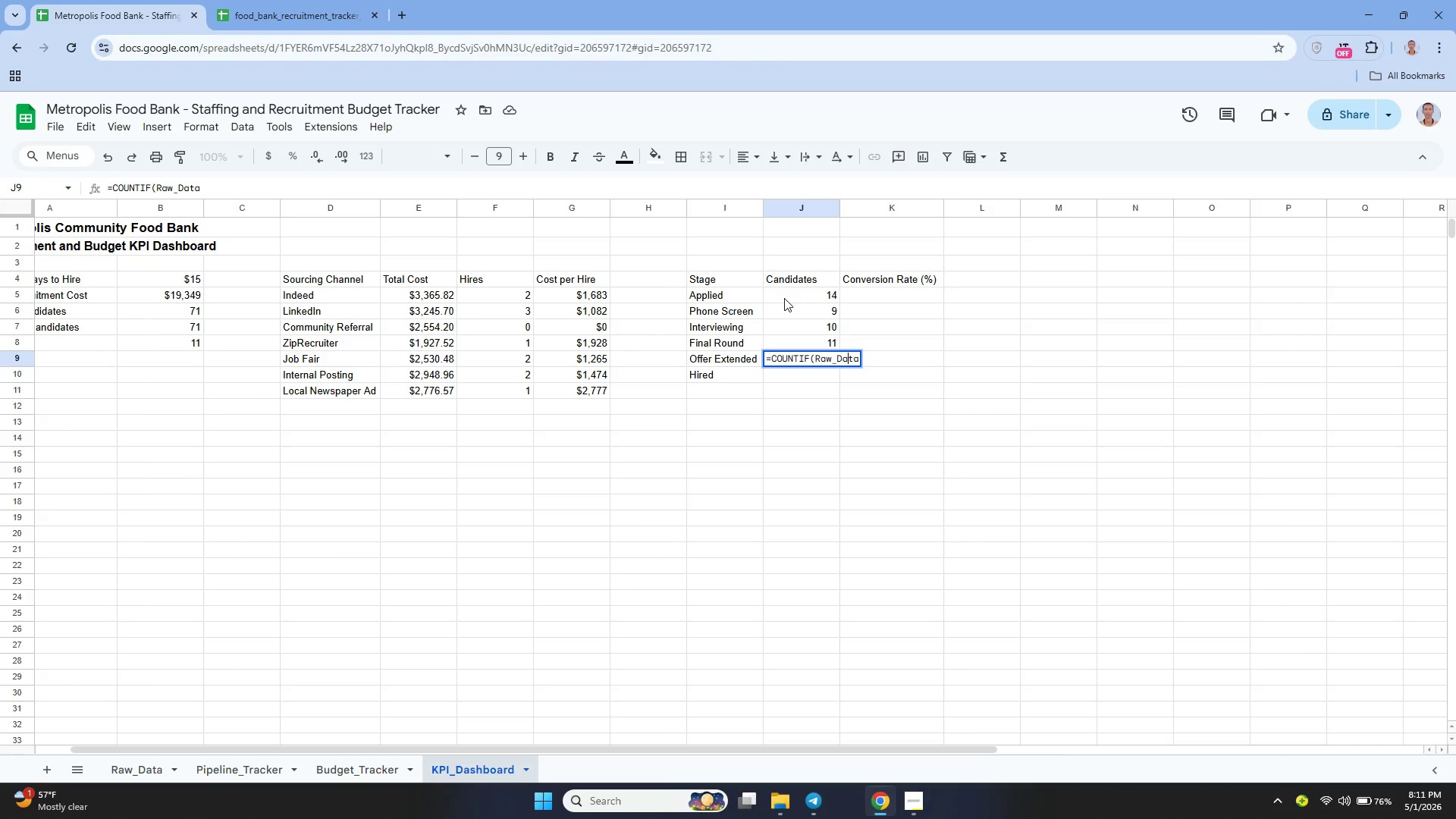 
key(ArrowRight)
 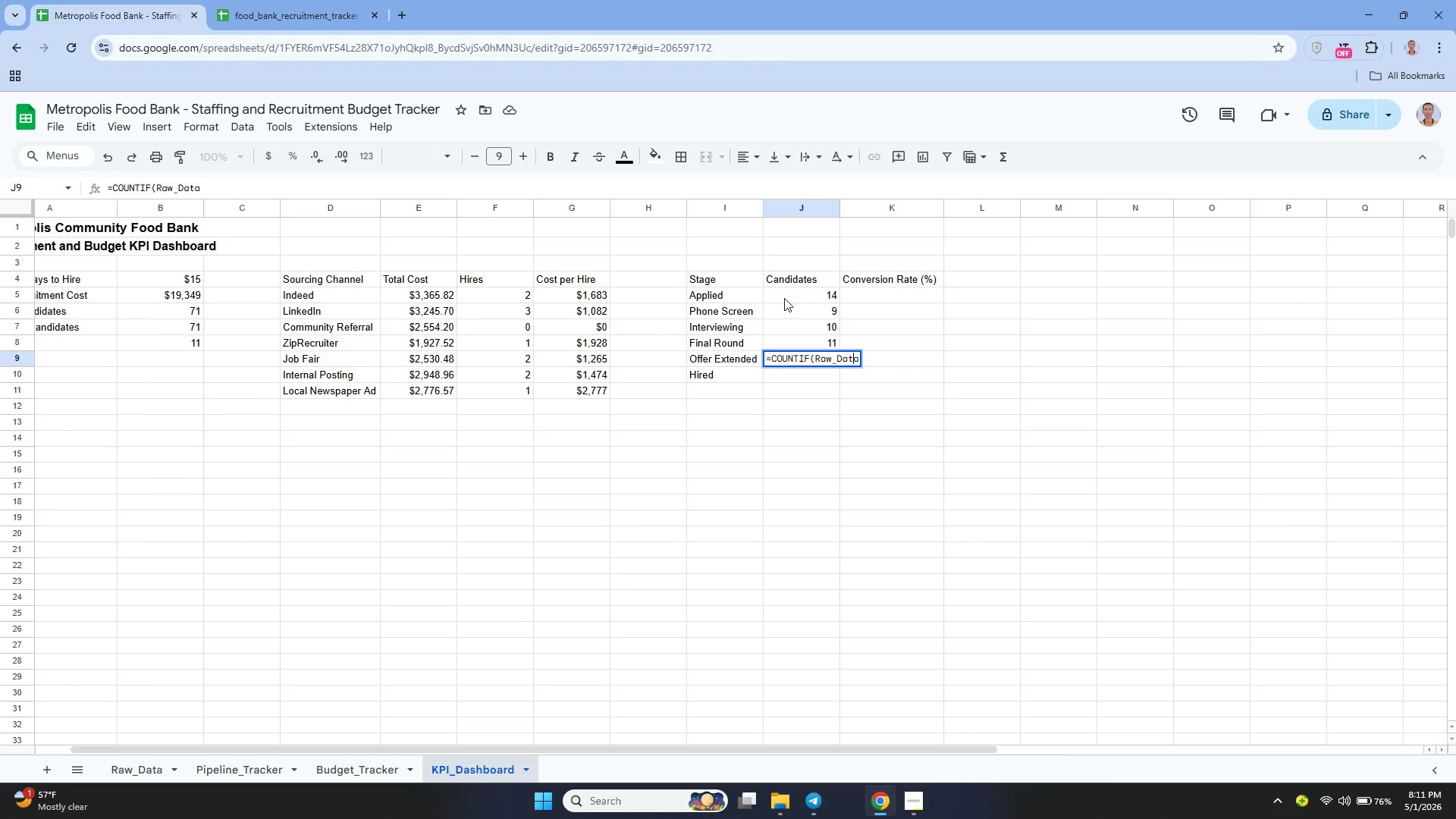 
key(ArrowRight)
 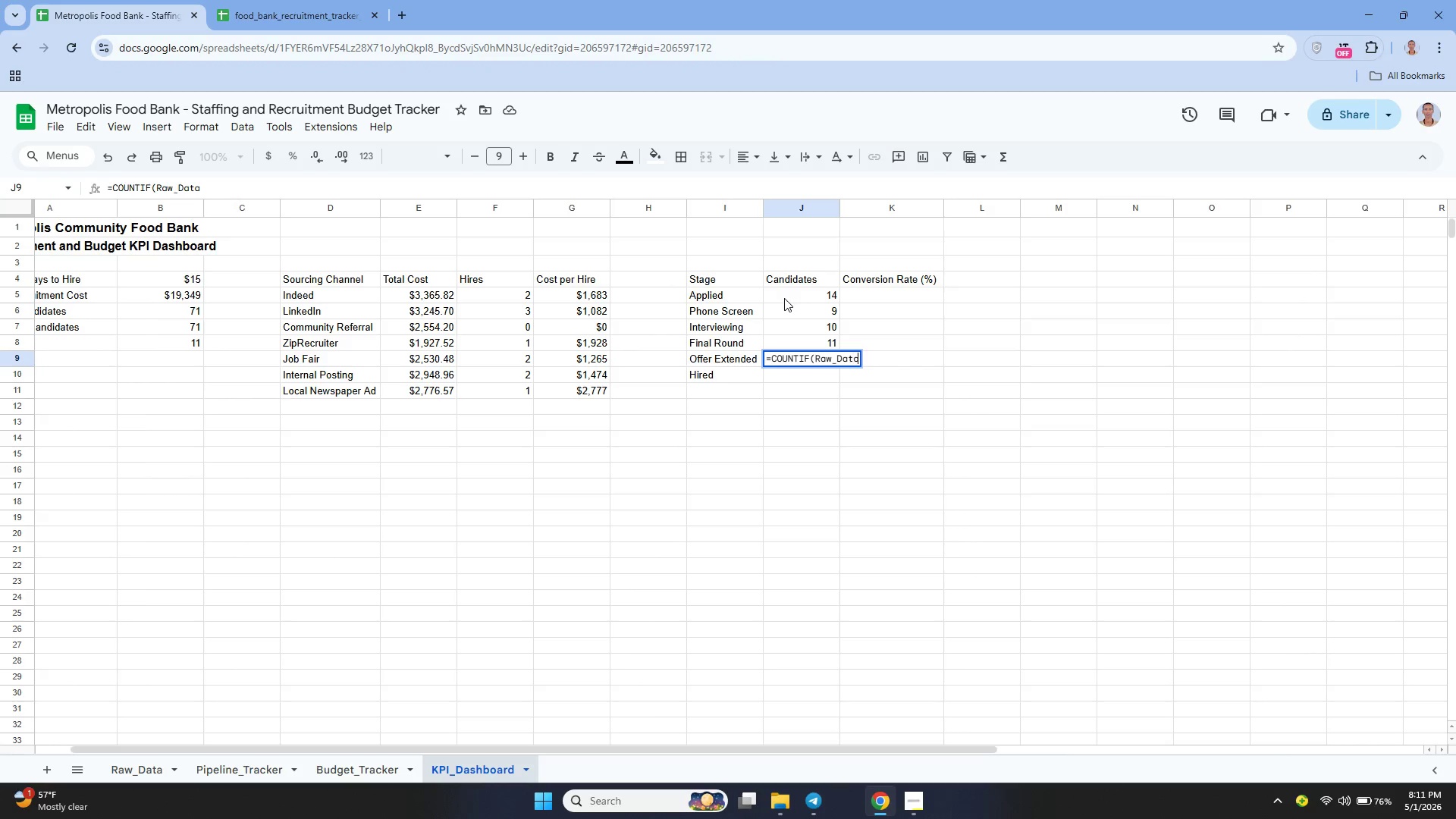 
key(ArrowRight)
 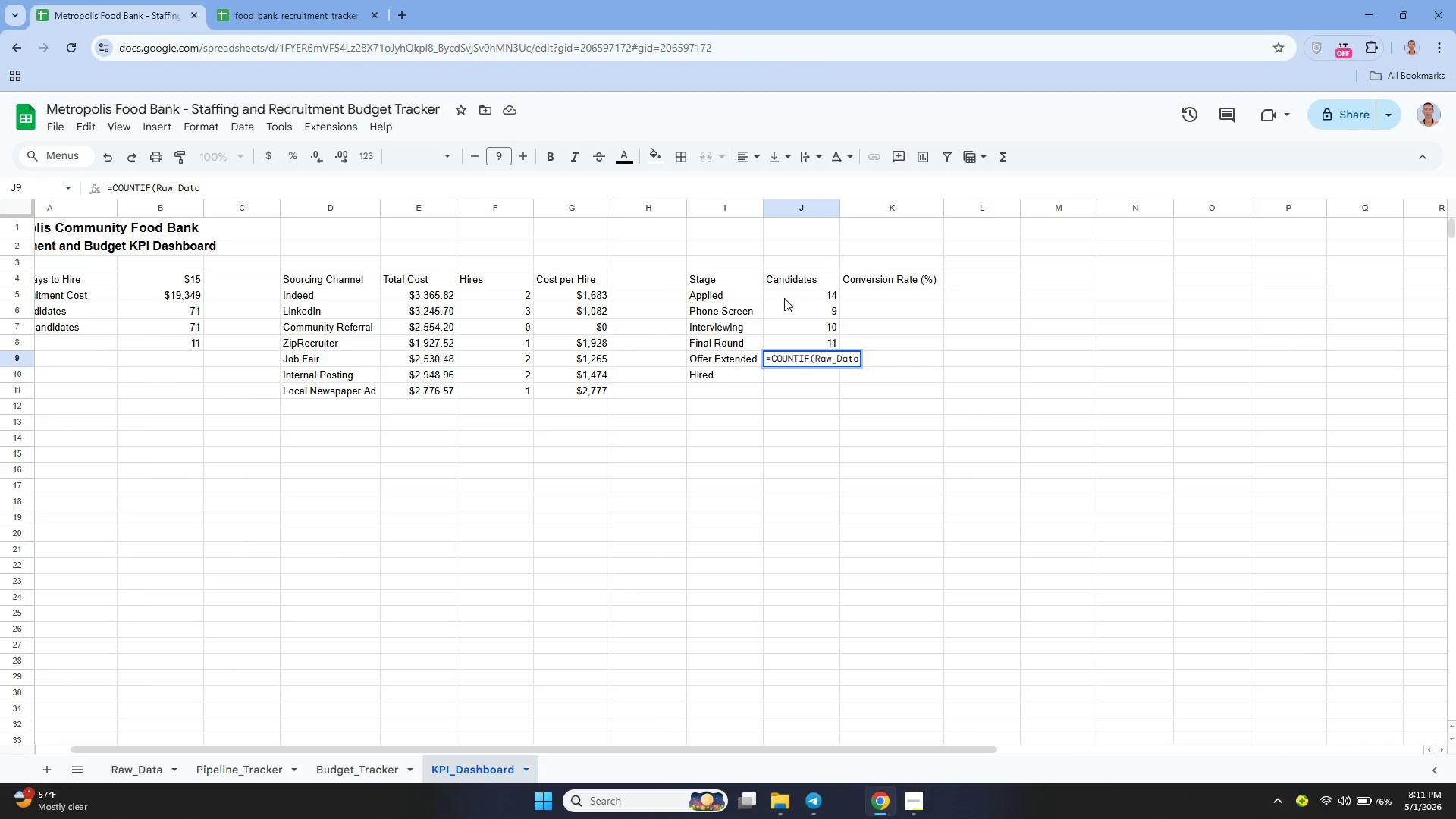 
type(!F2:F101, "")
 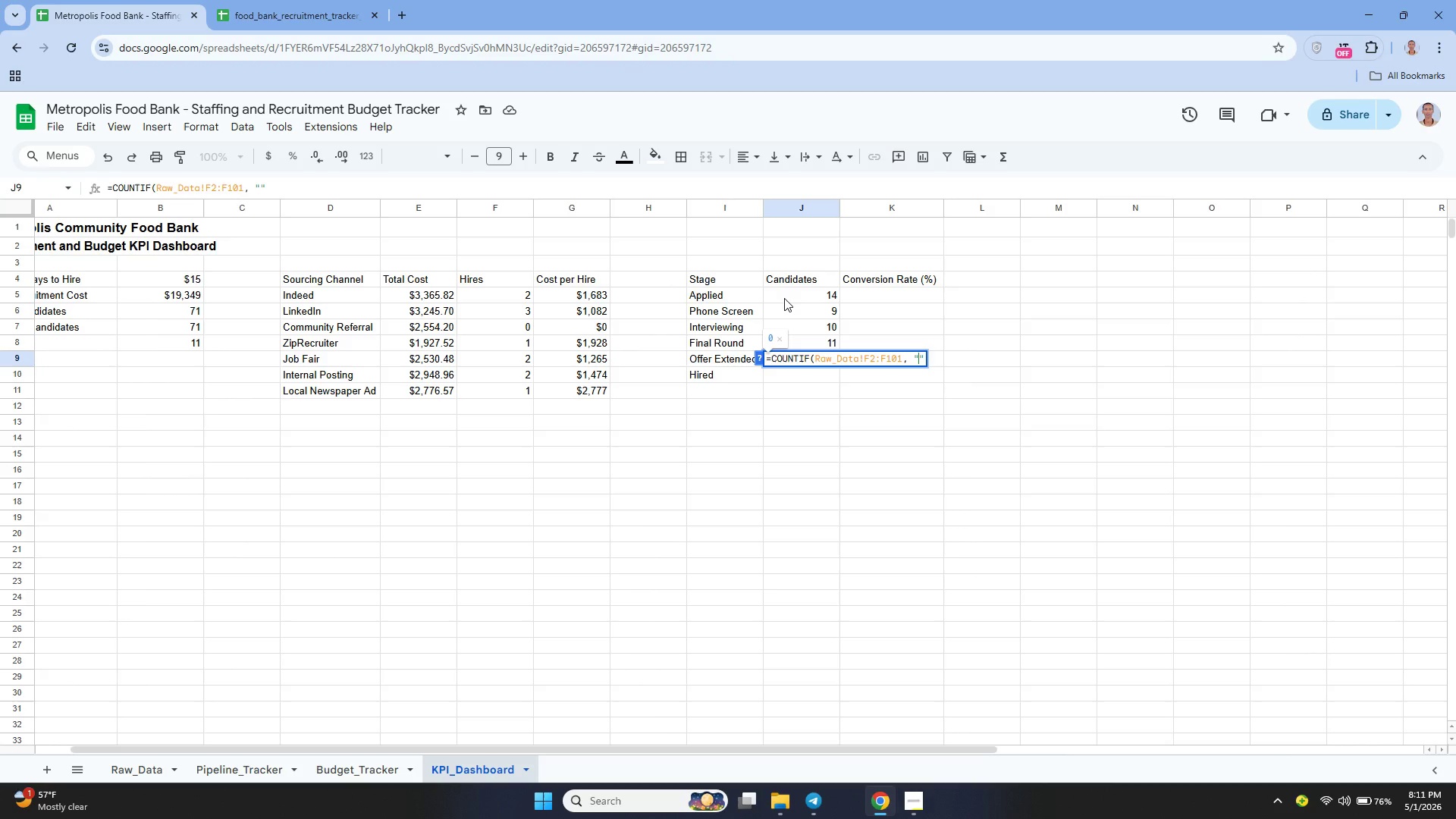 
 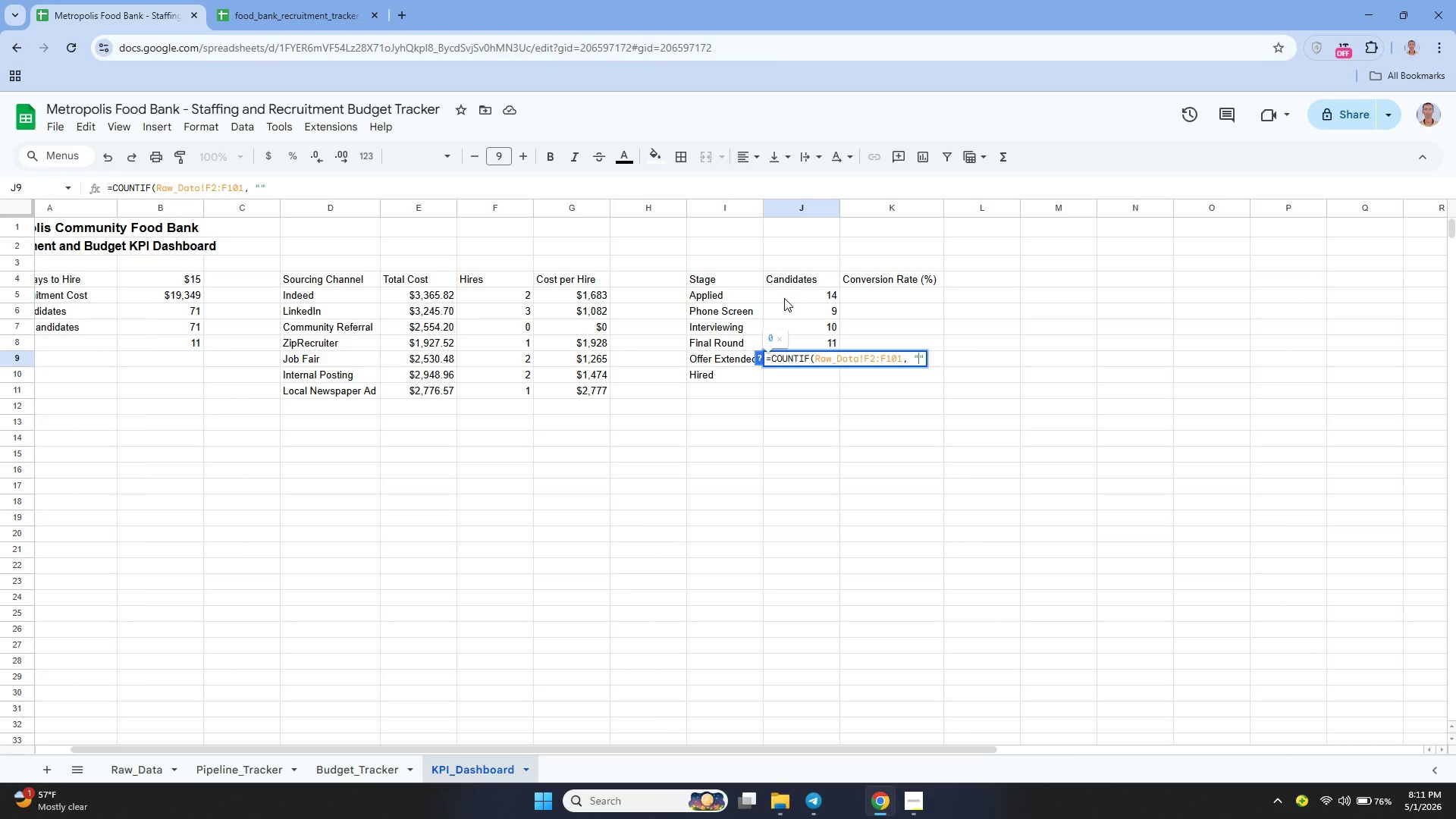 
key(ArrowLeft)
 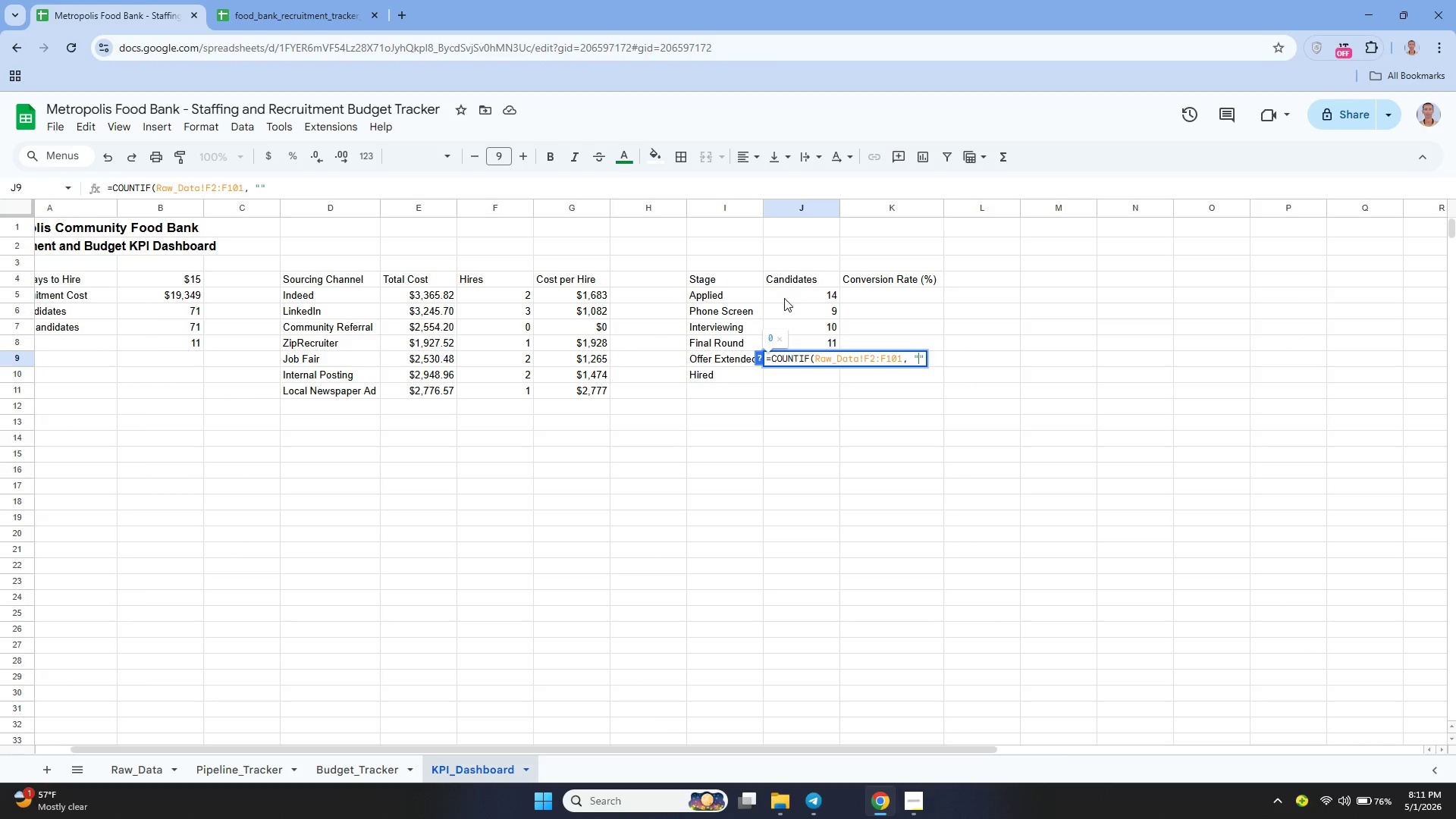 
type(Offer)
key(Backspace)
key(Backspace)
type(er Extendd)
 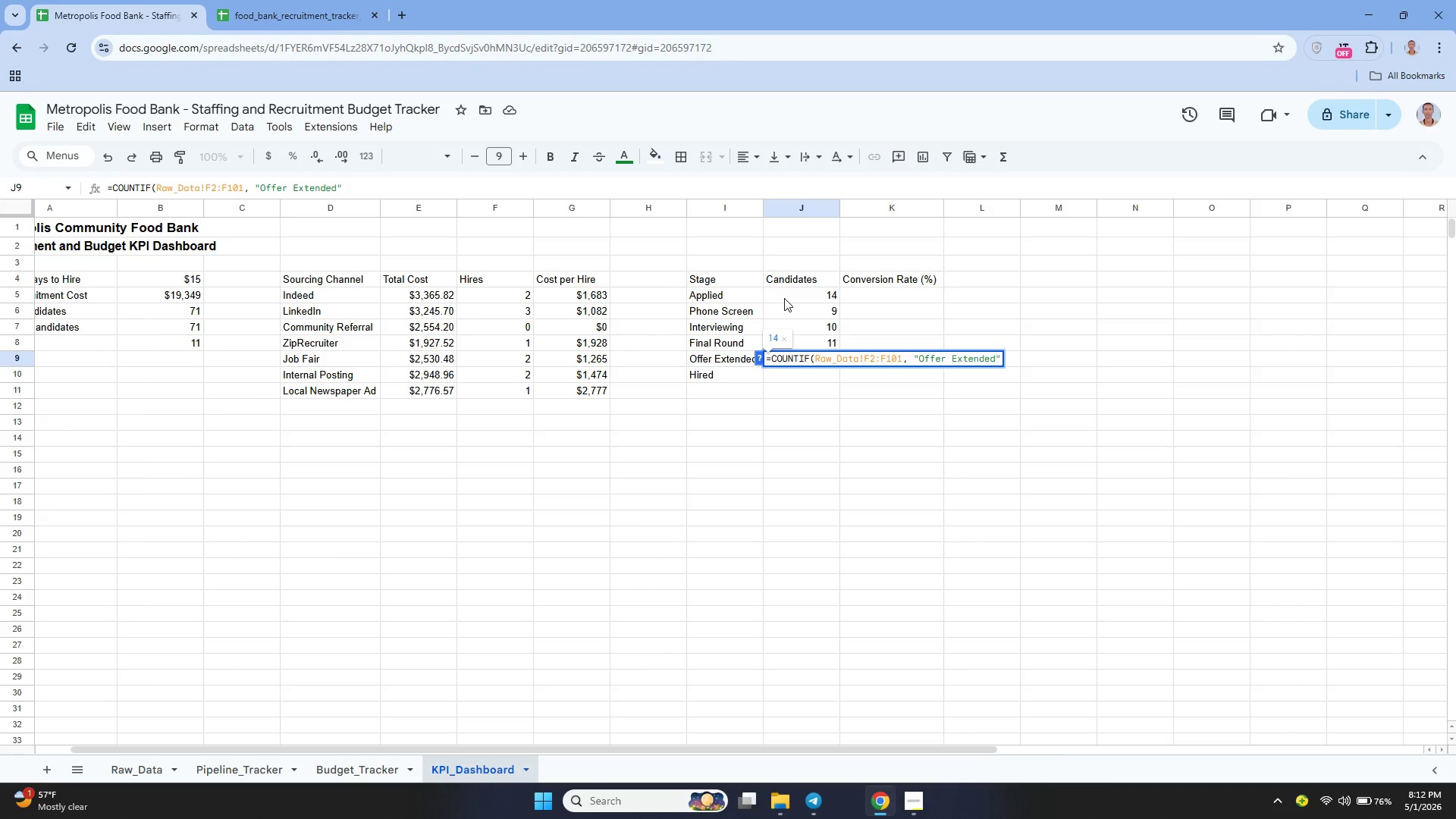 
key(ArrowRight)
 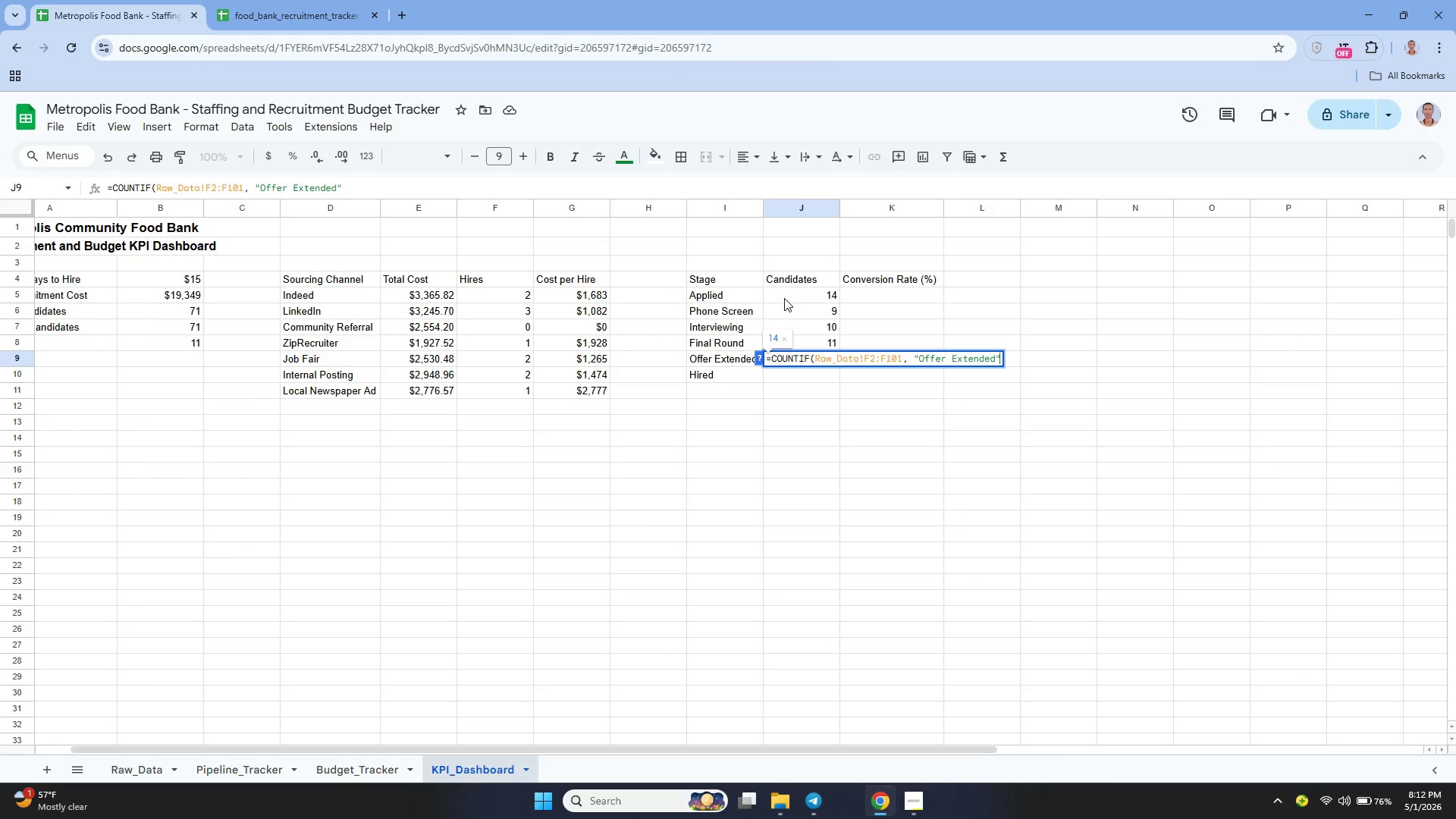 
key(Shift+0)
 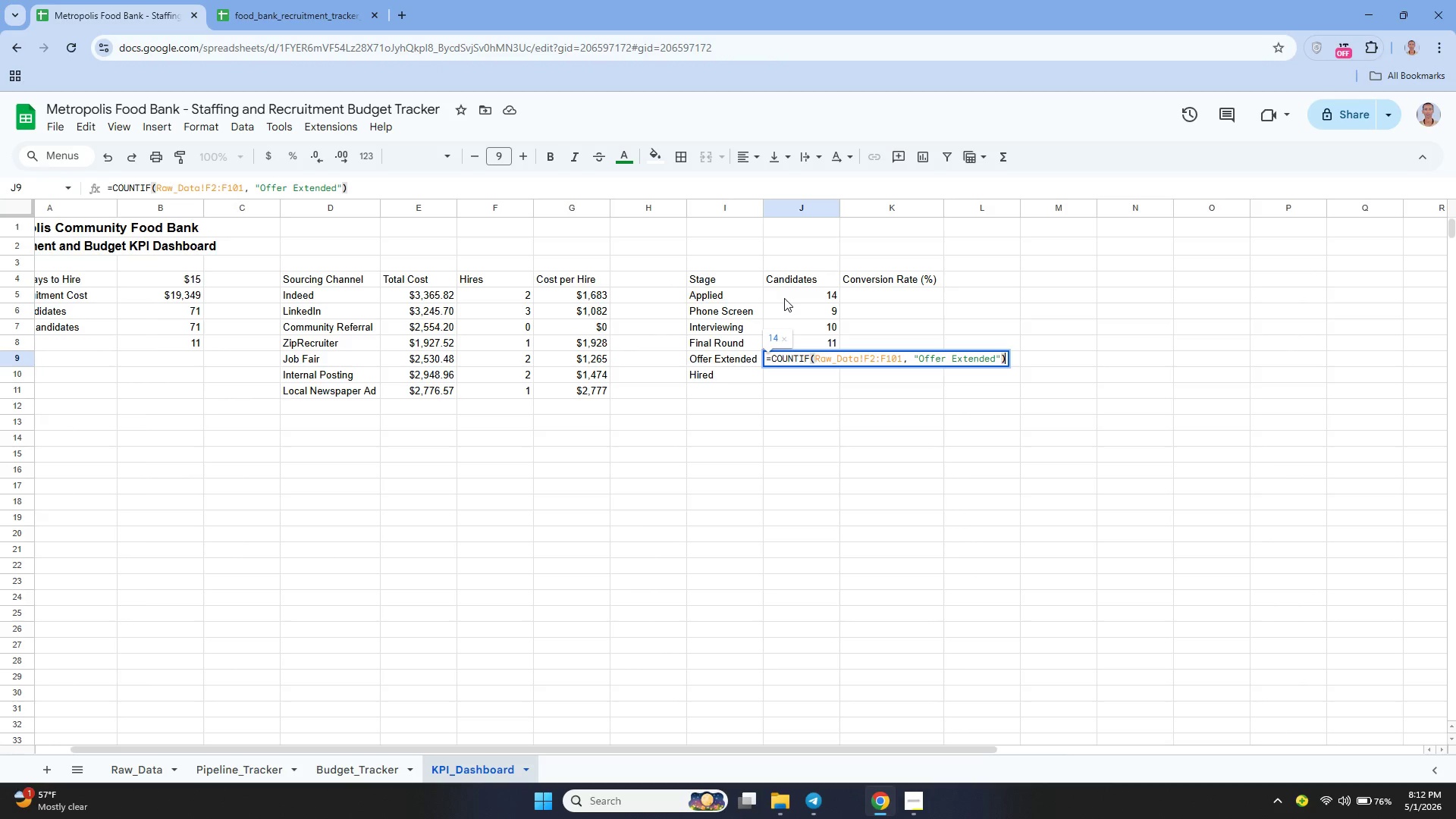 
hold_key(key=Enter, duration=1.5)
 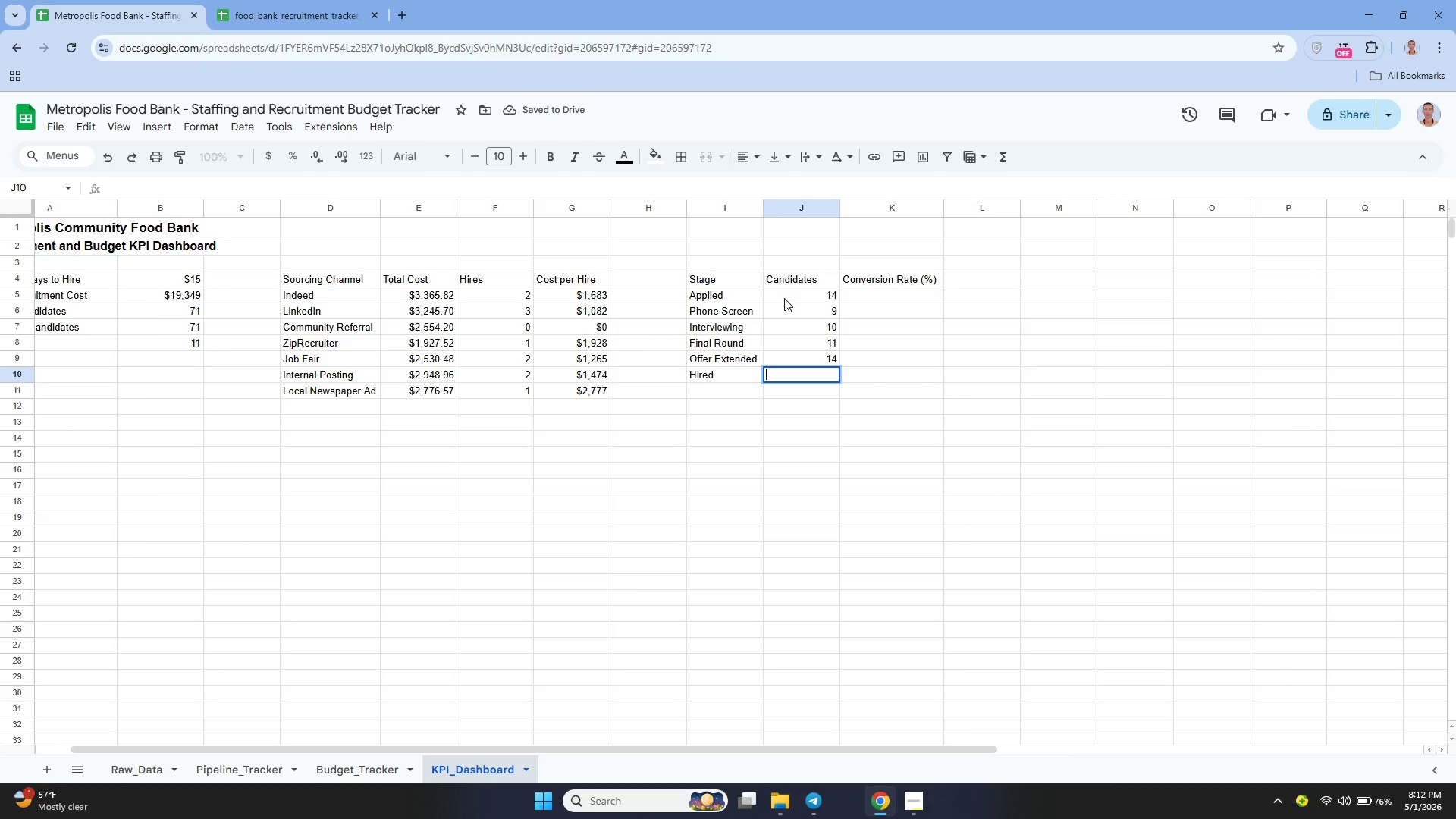 
type(=countif)
 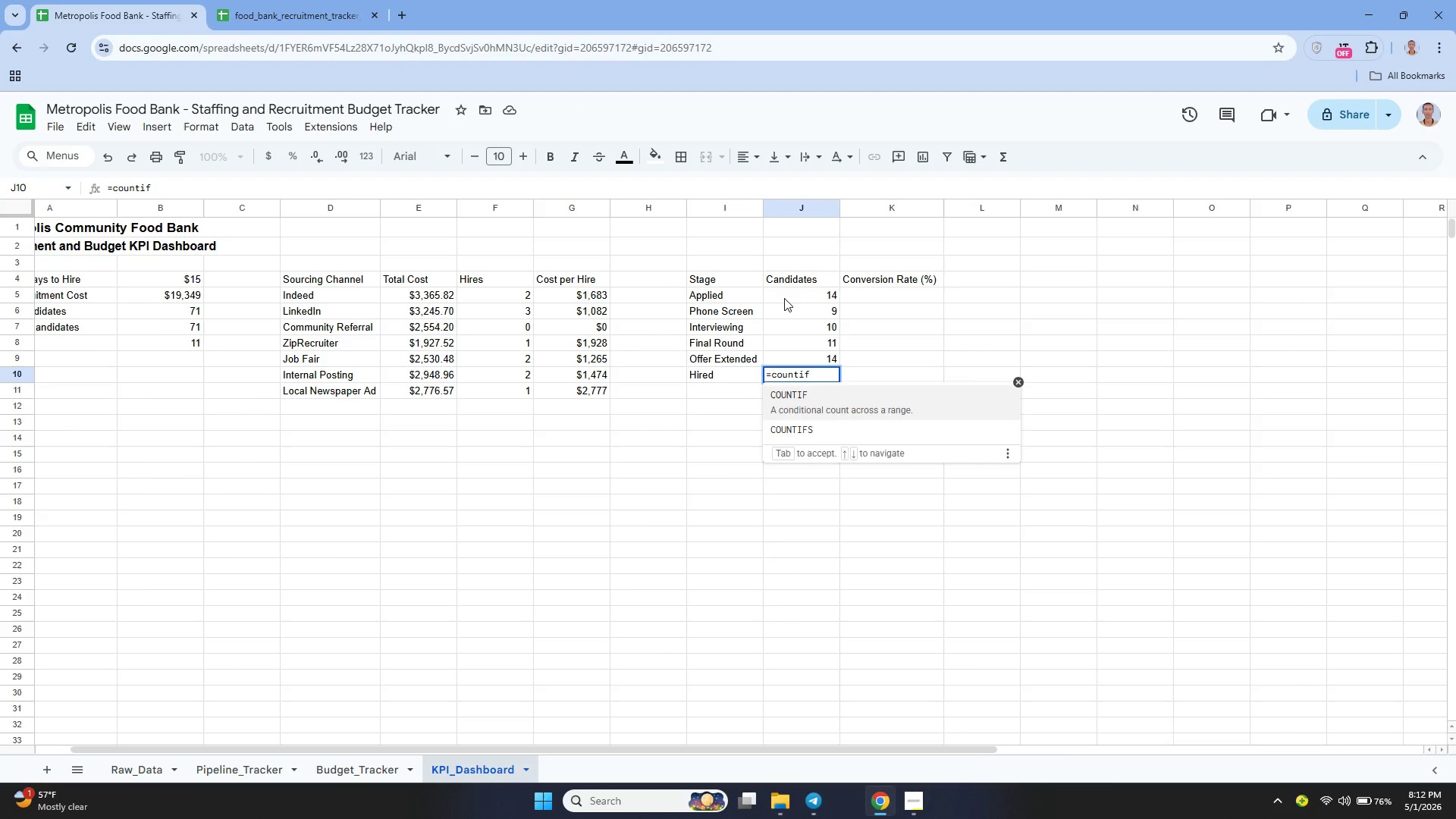 
key(Enter)
 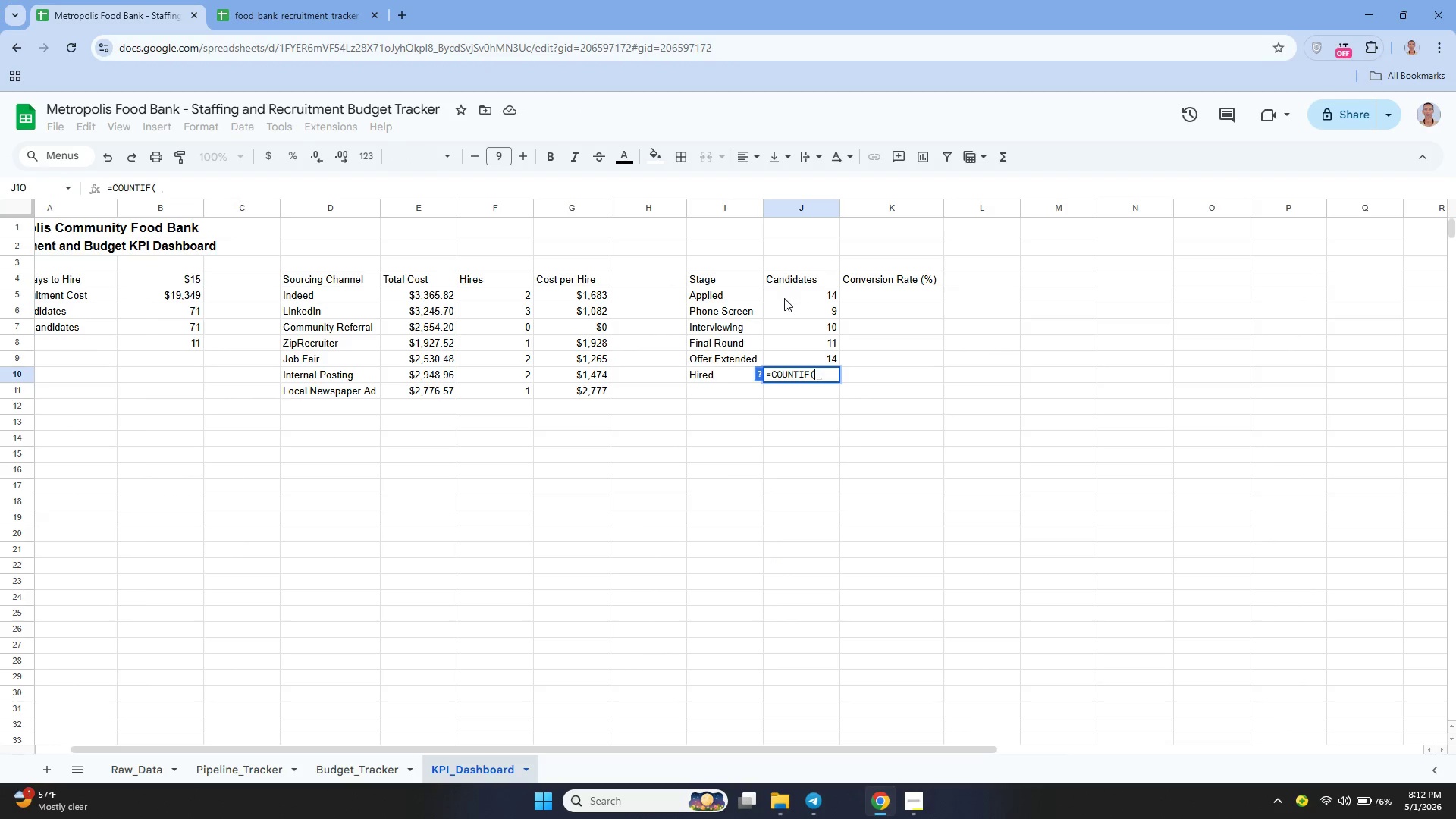 
type(Raw_Data!F2:F101, "")
 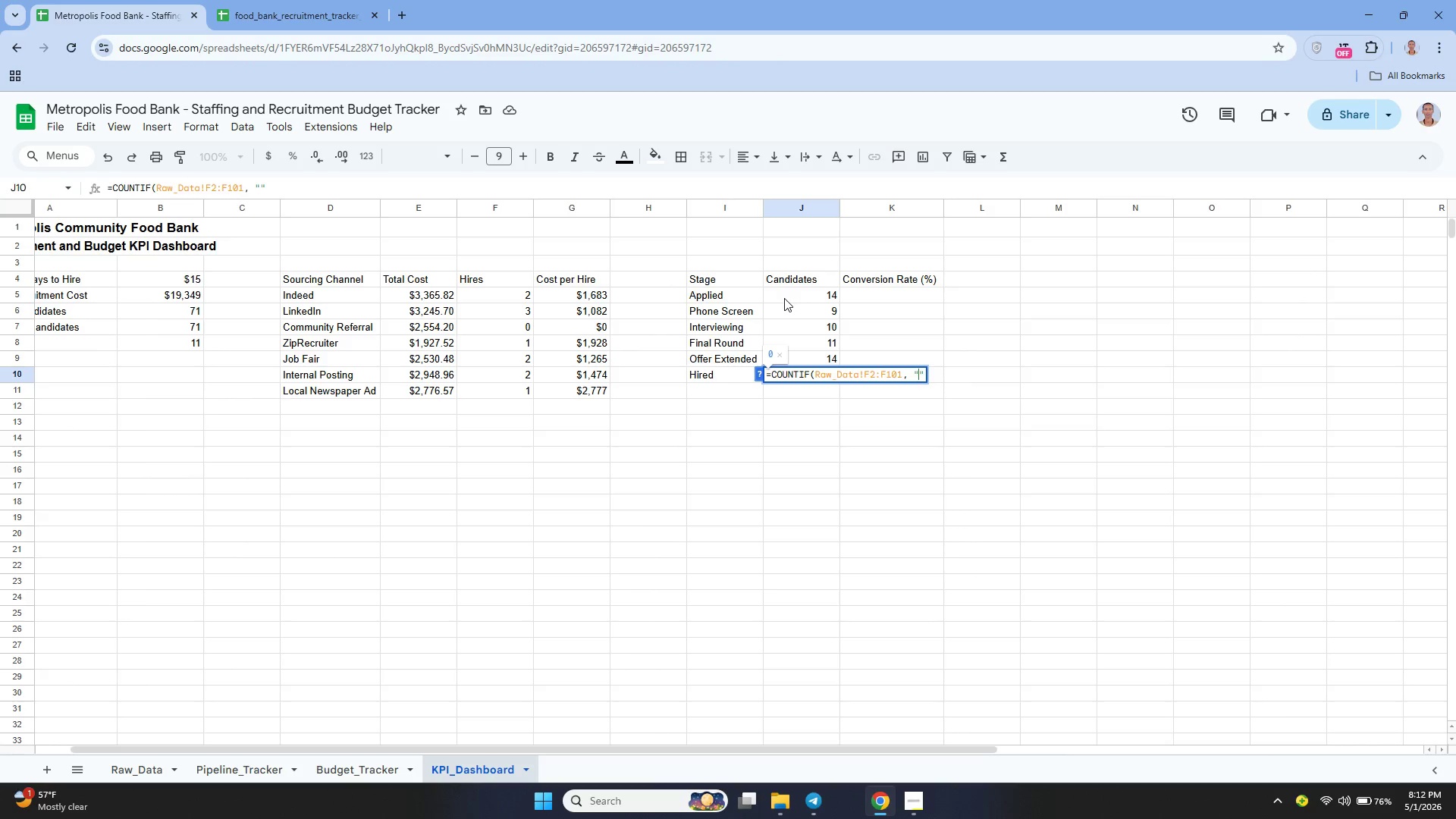 
 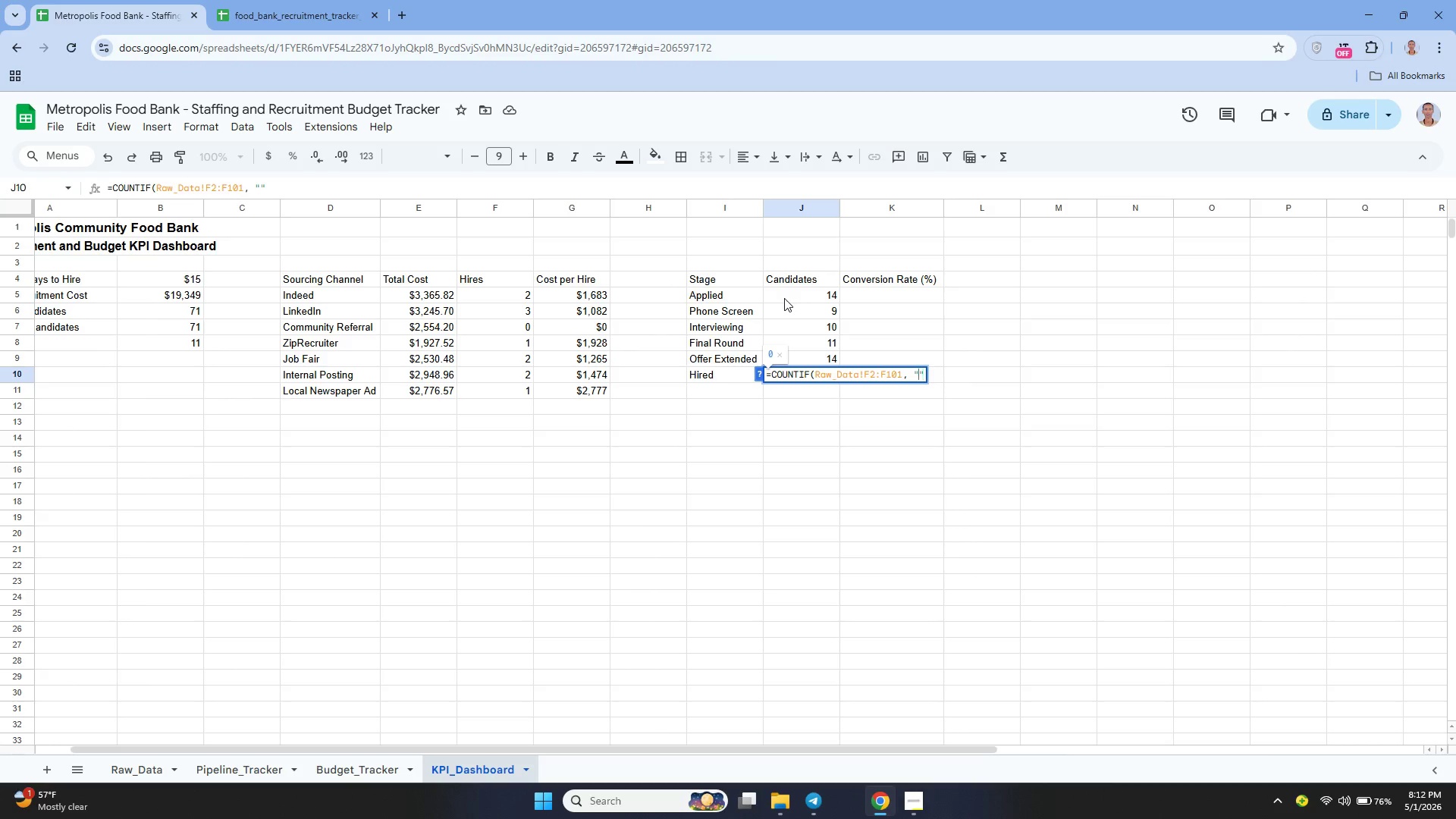 
key(ArrowLeft)
 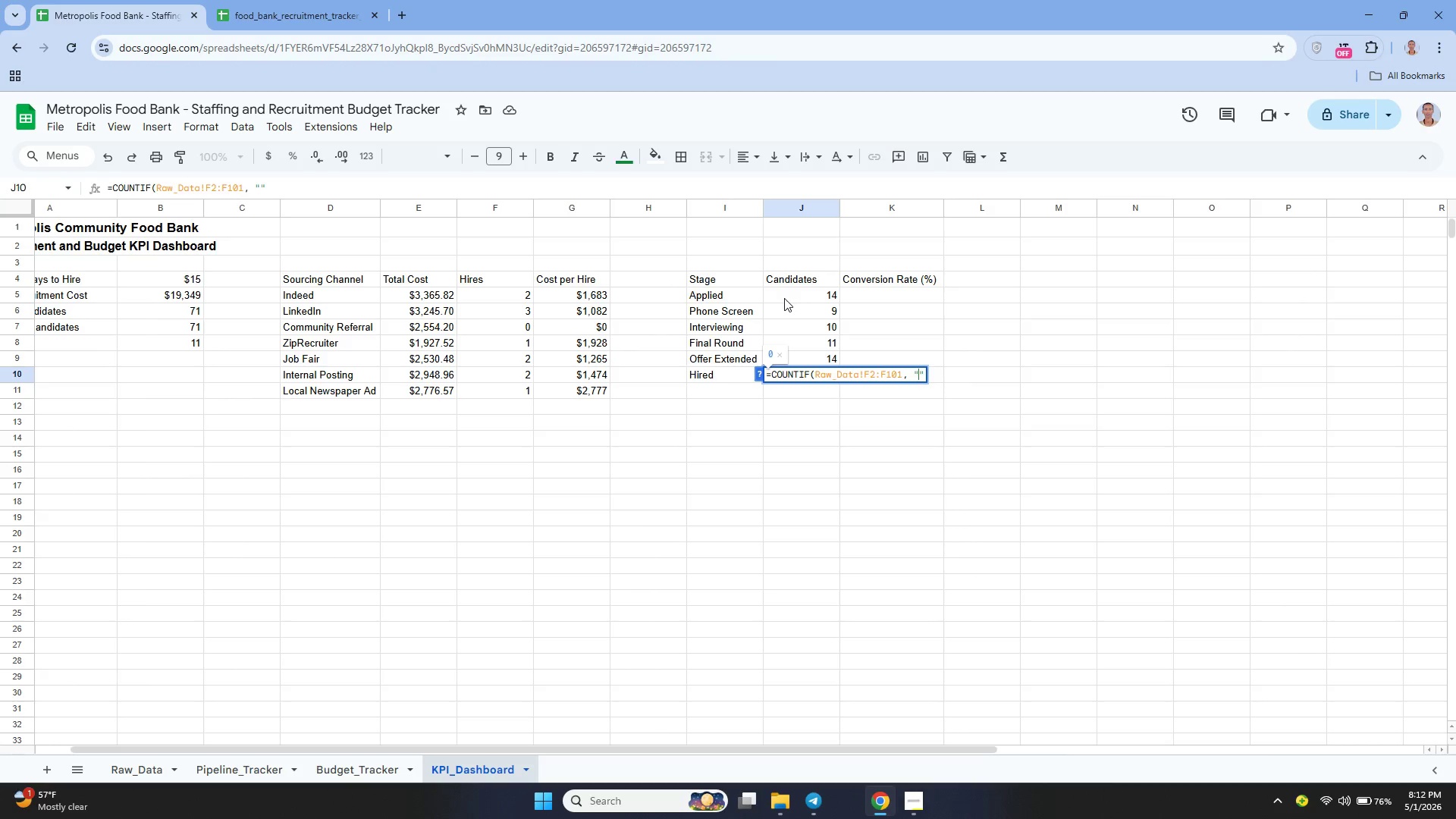 
type(Hired)
 